 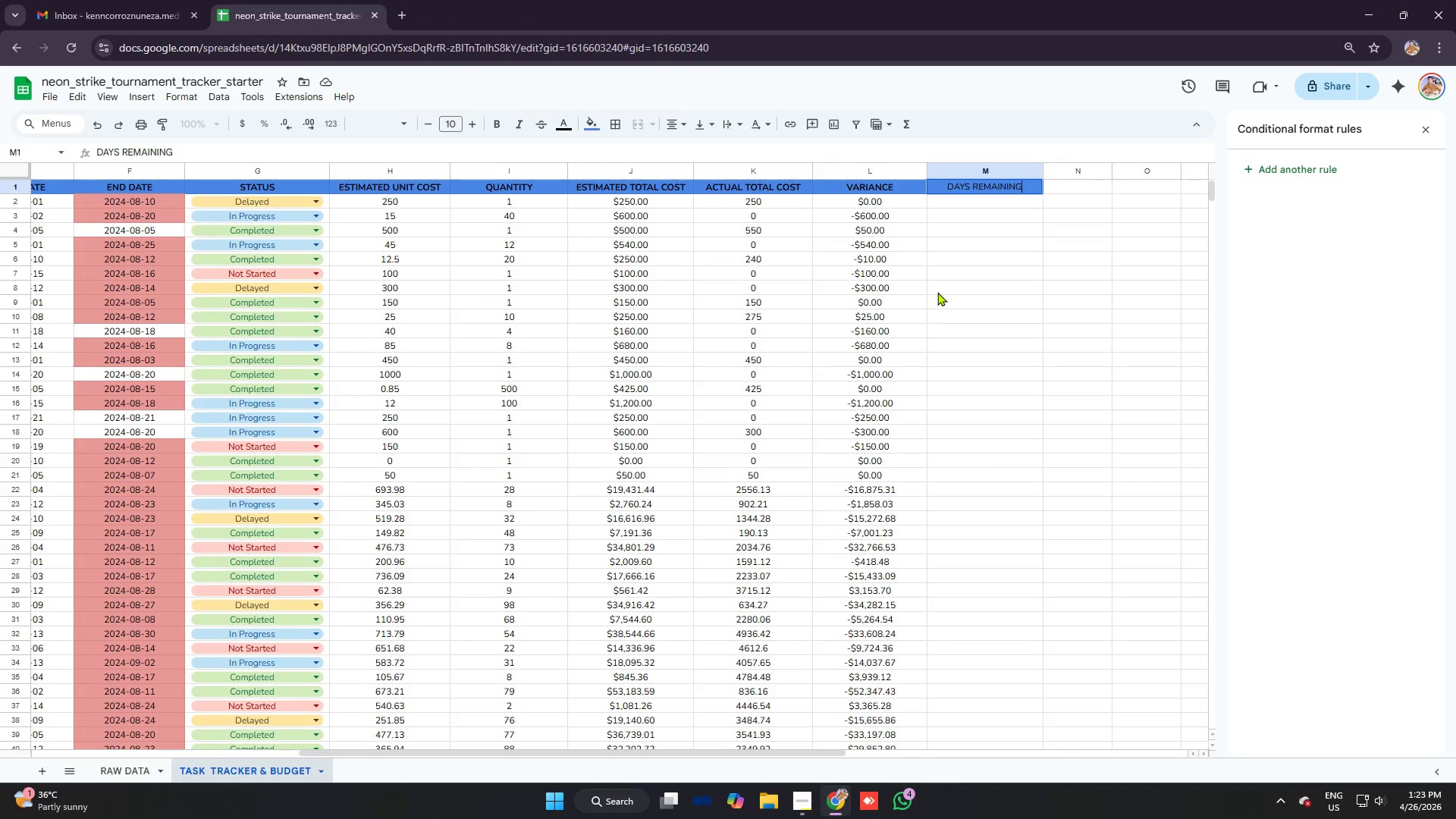 
key(Control+A)
 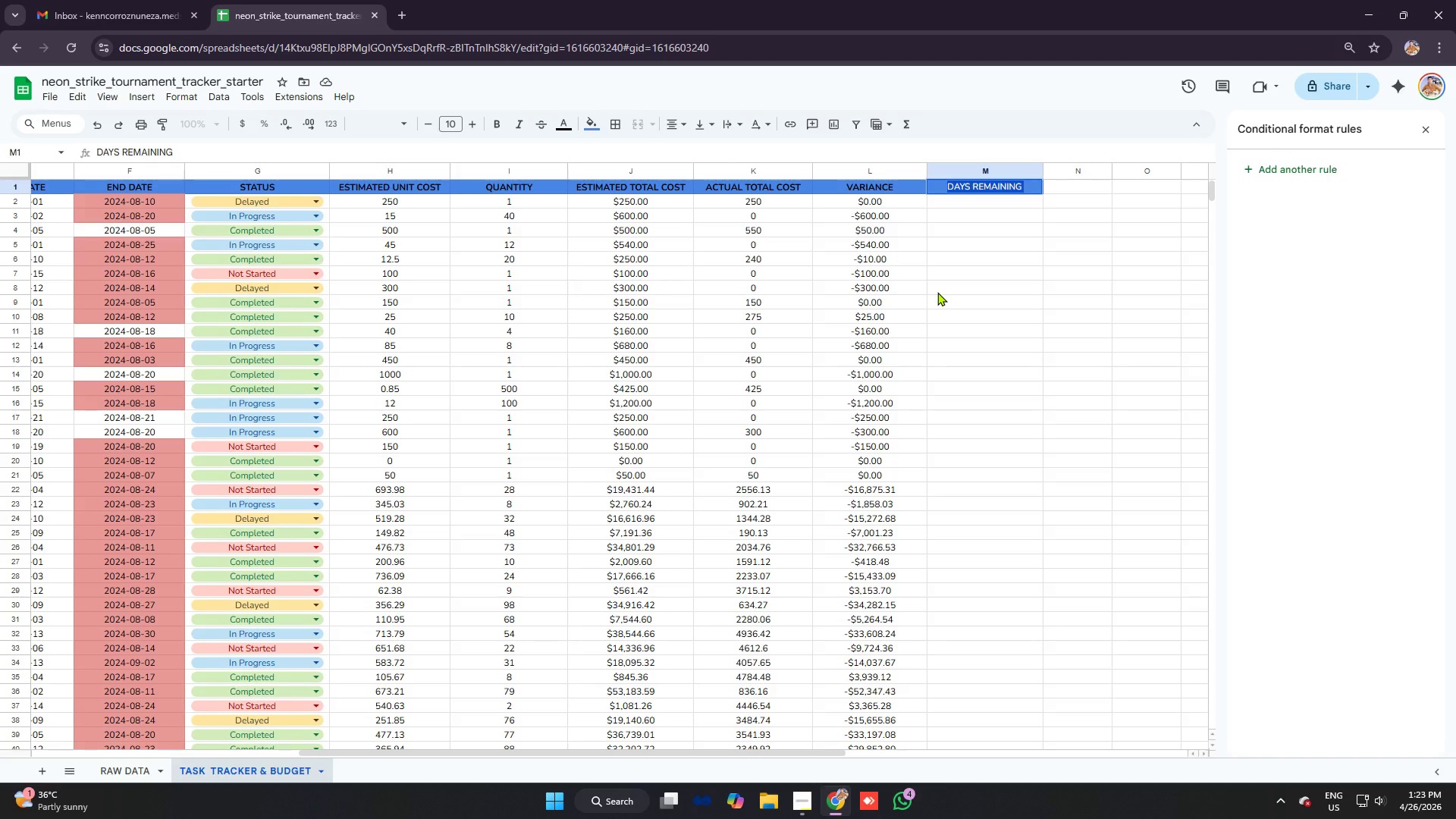 
key(Control+B)
 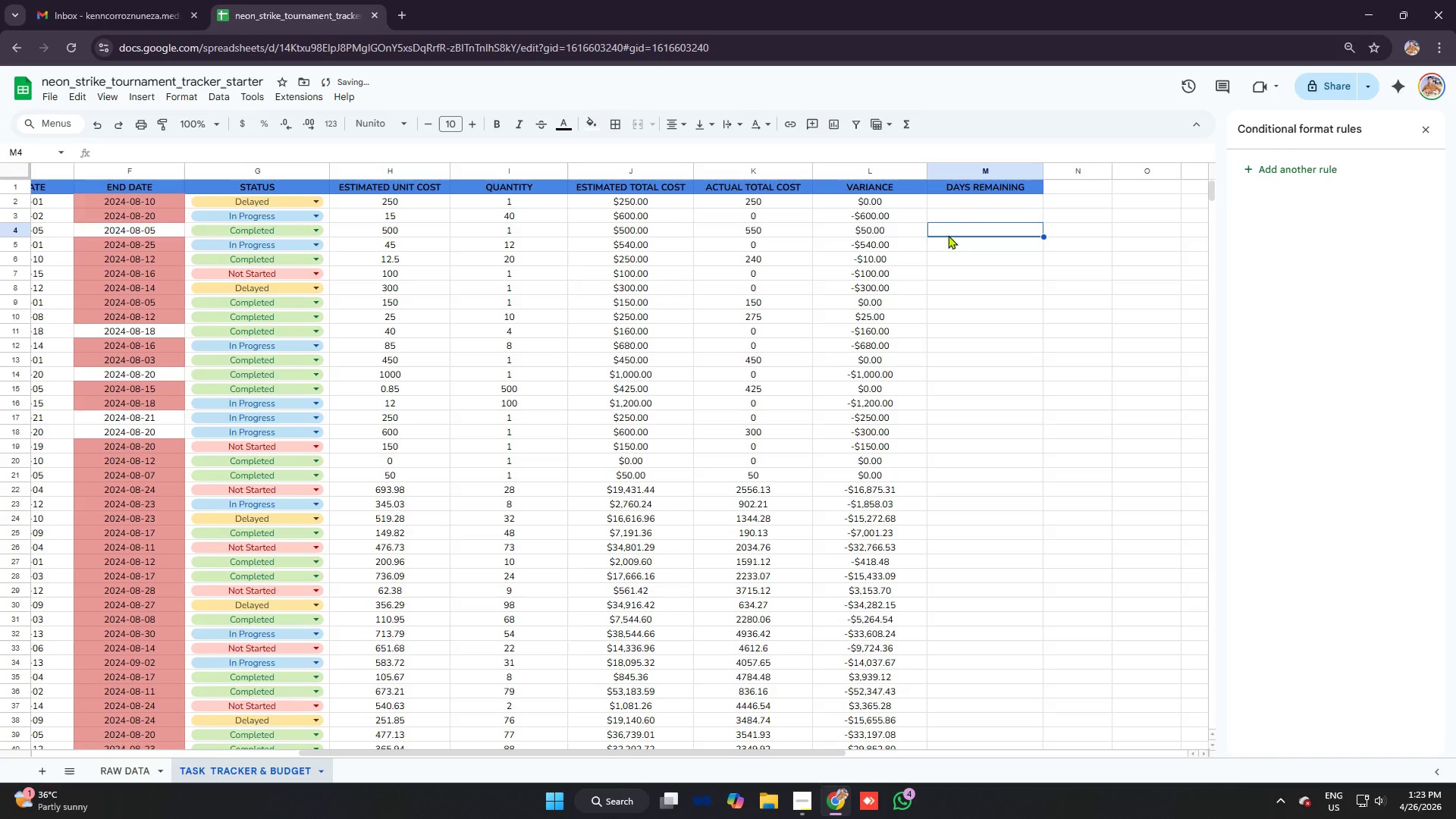 
left_click([972, 199])
 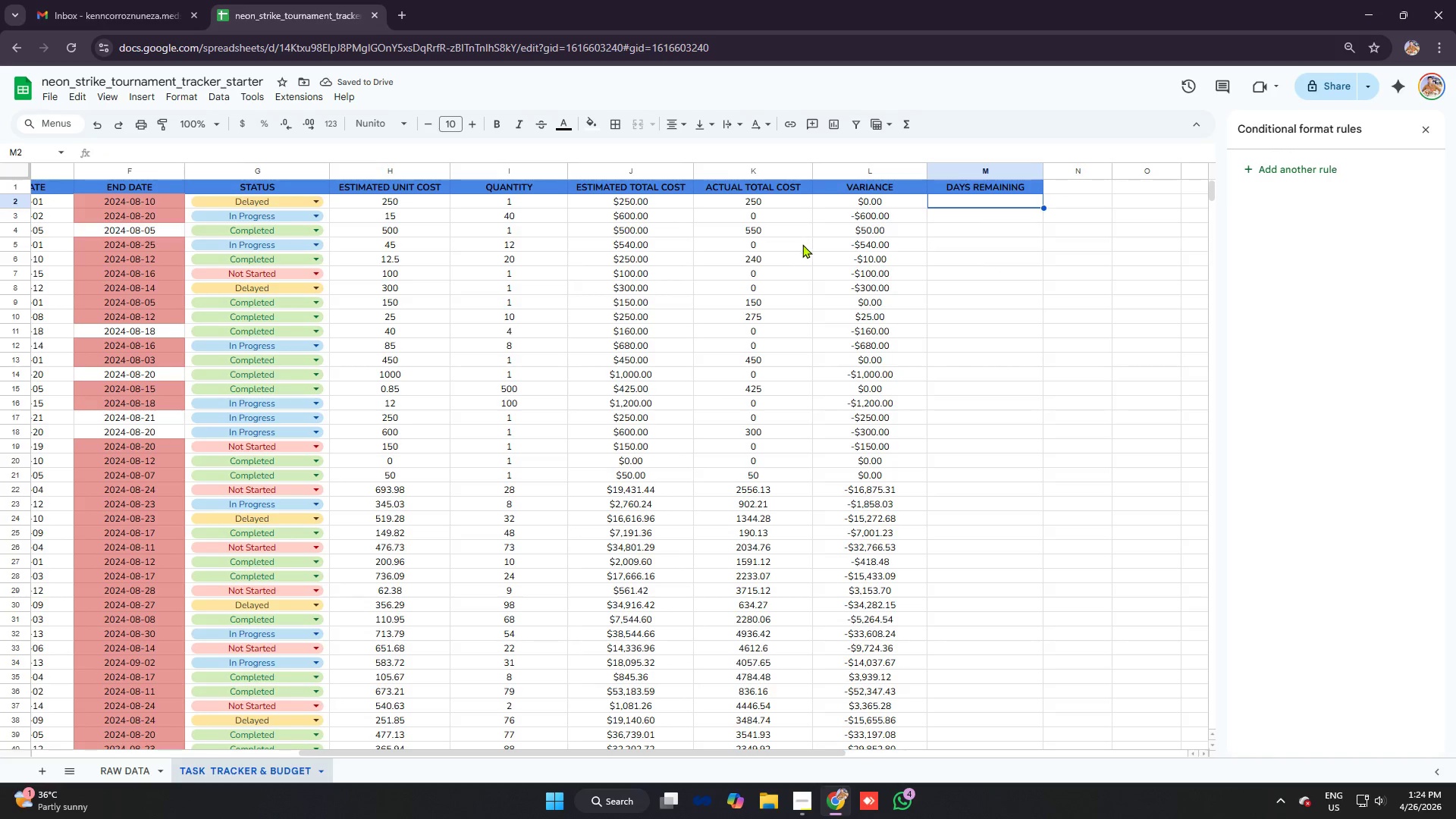 
type(=f2-today())
 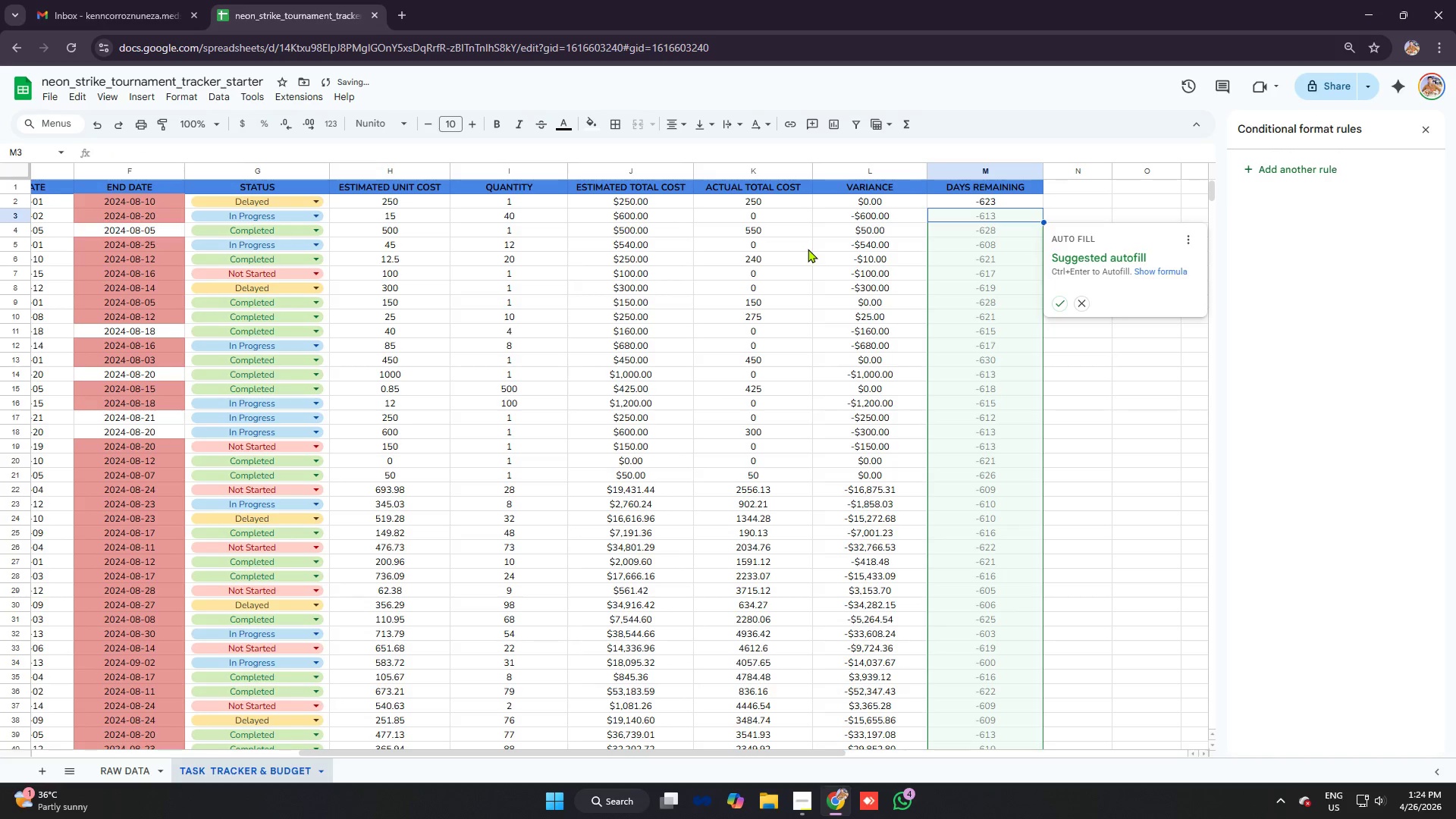 
 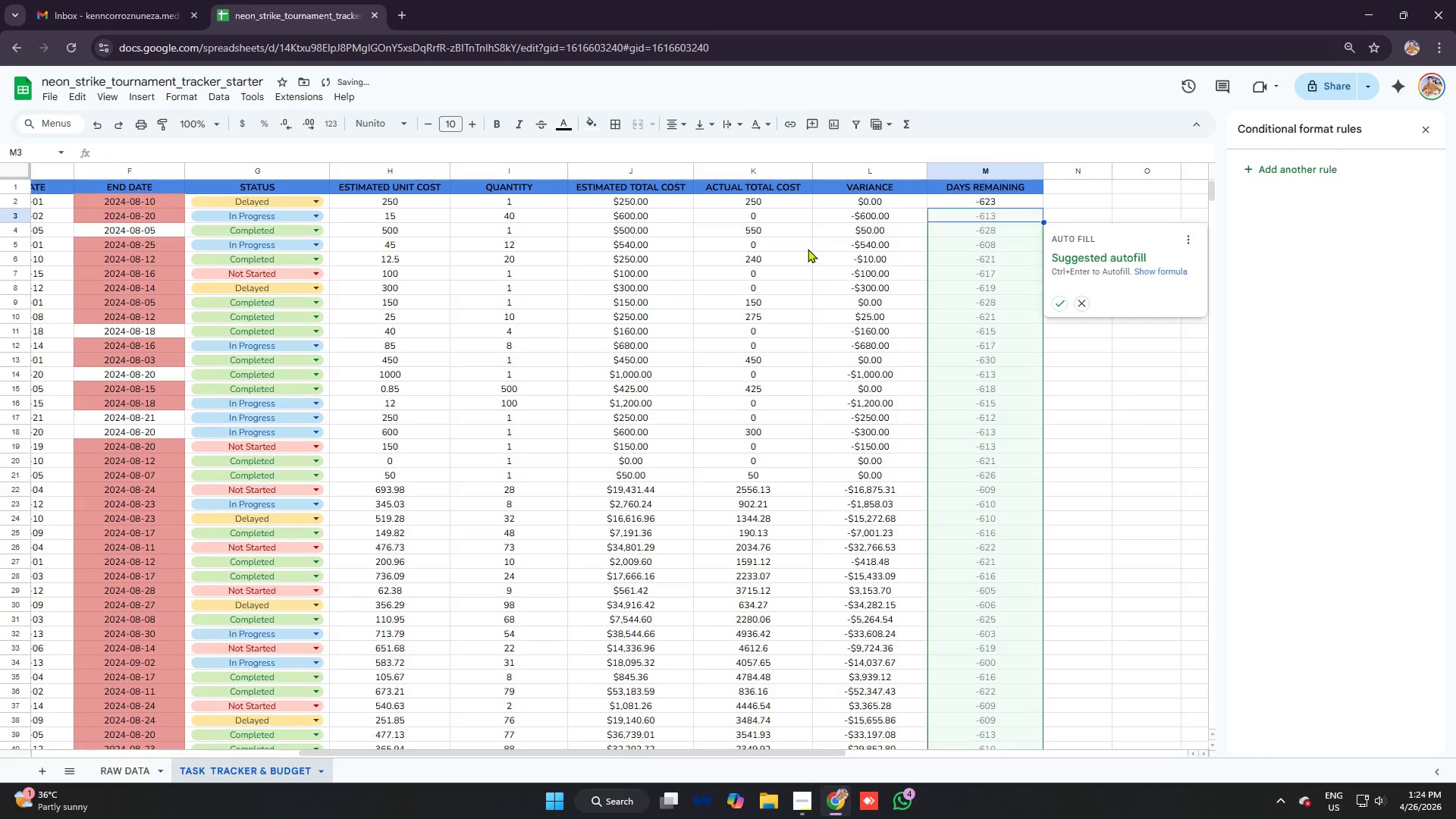 
key(Enter)
 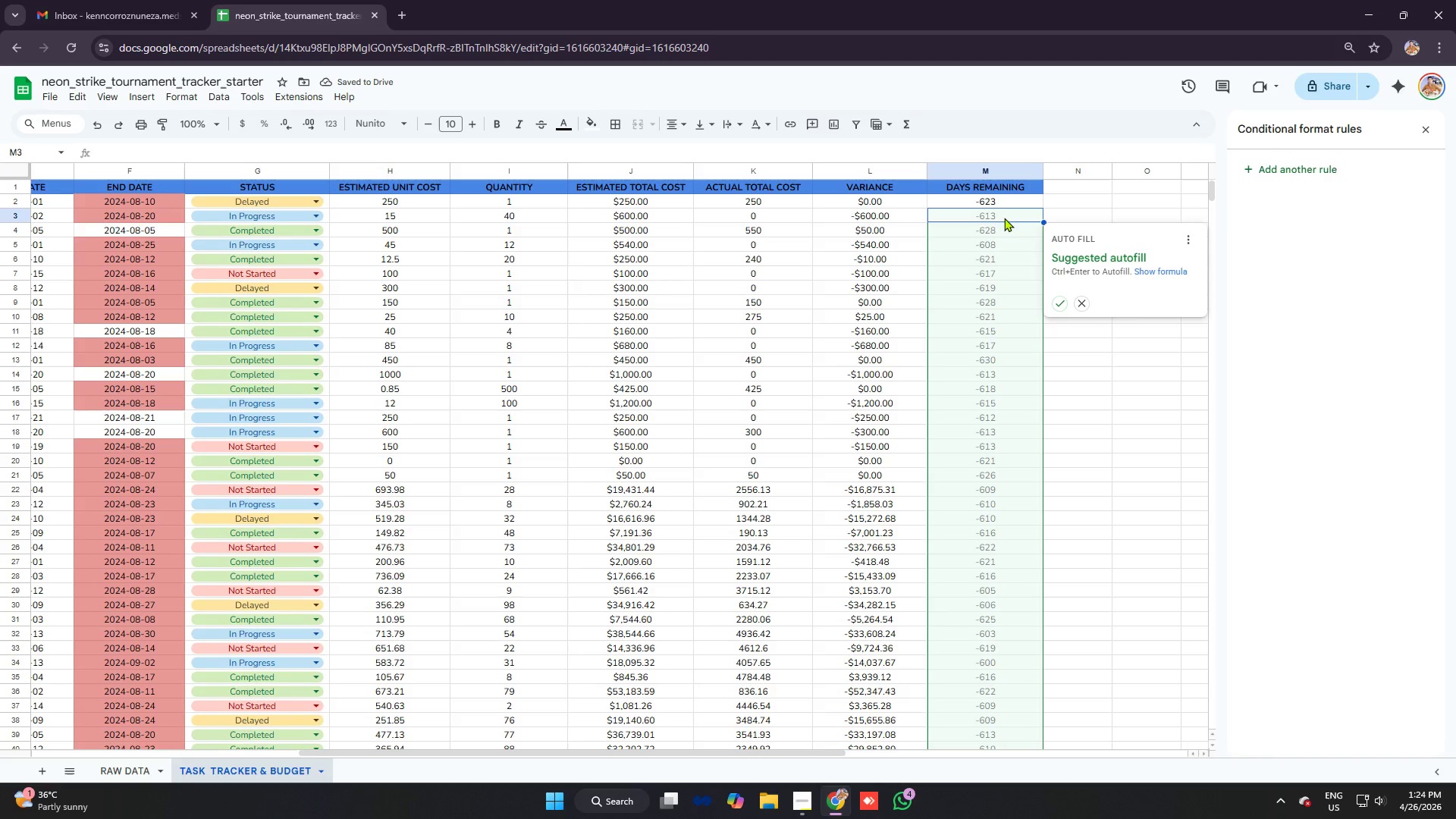 
key(Equal)
 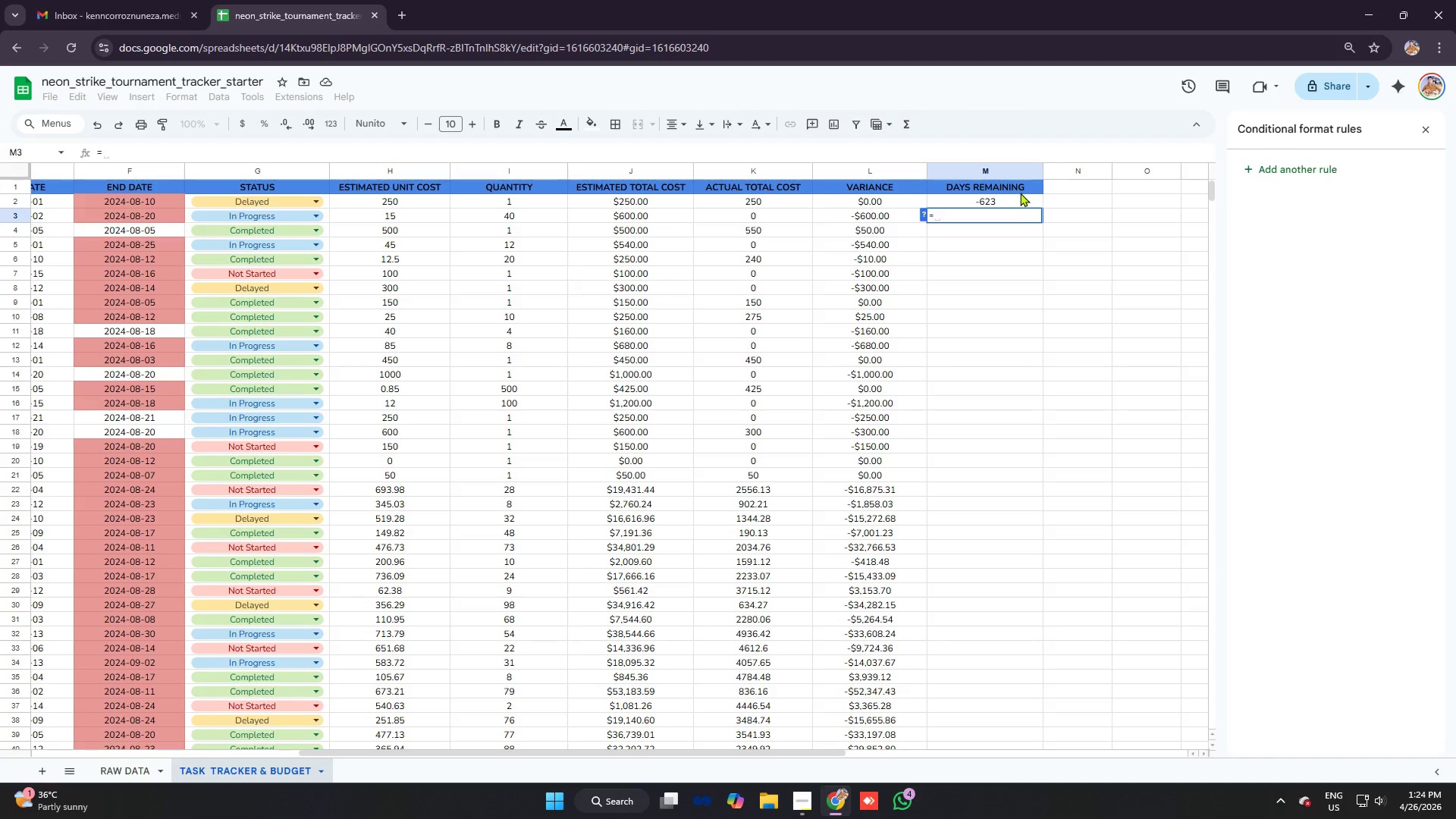 
left_click([1002, 204])
 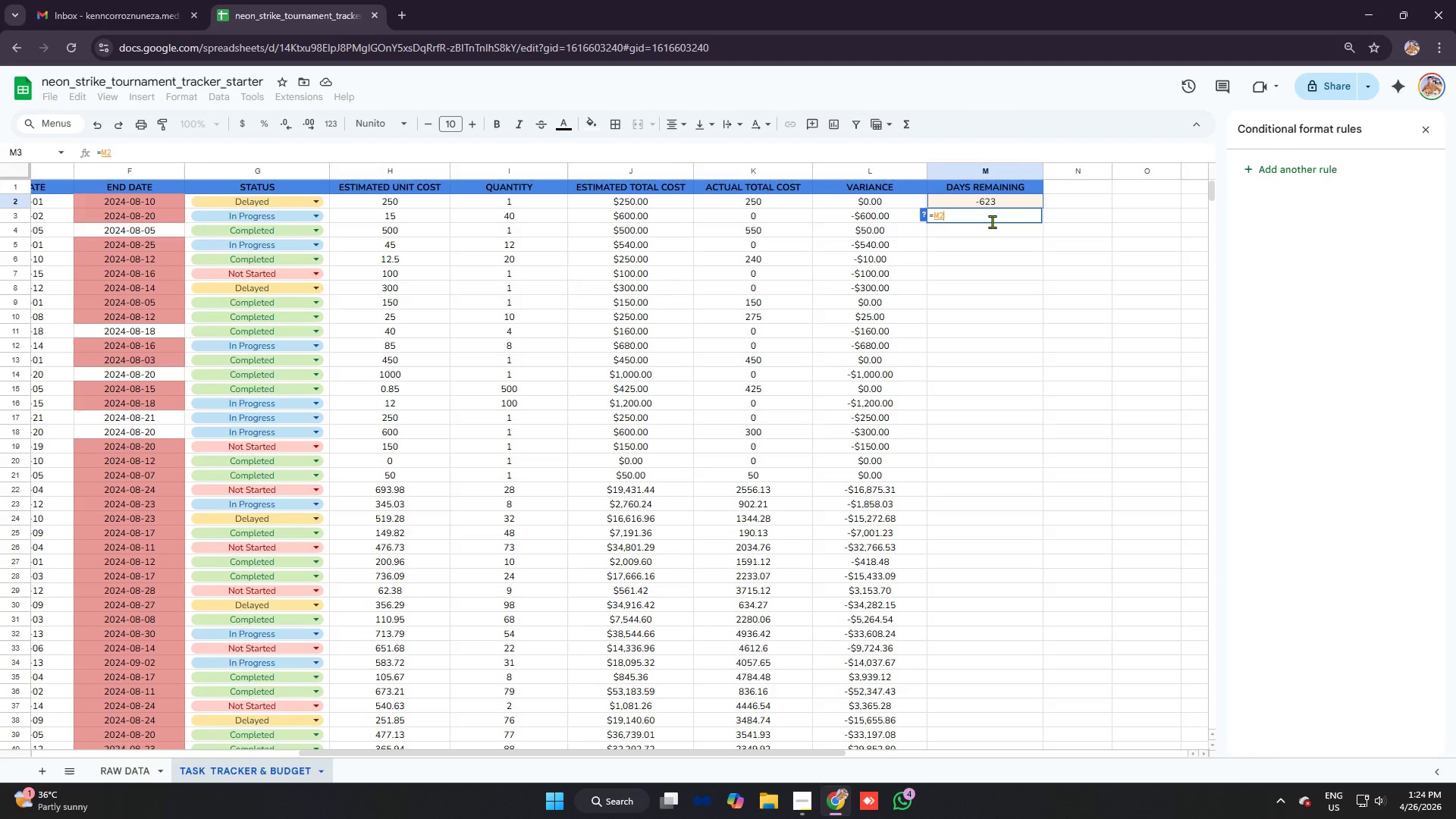 
key(Backspace)
 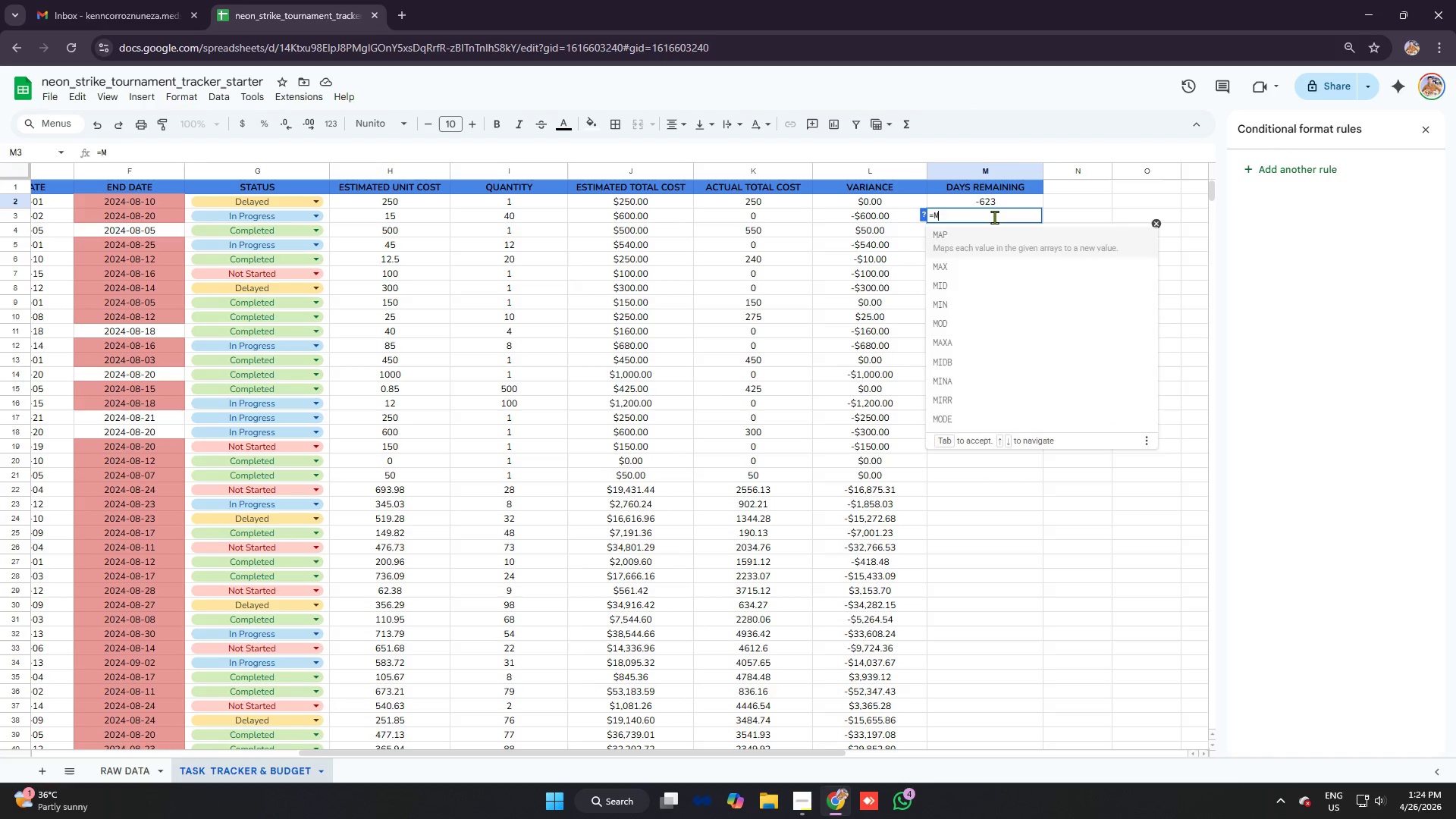 
key(Backspace)
 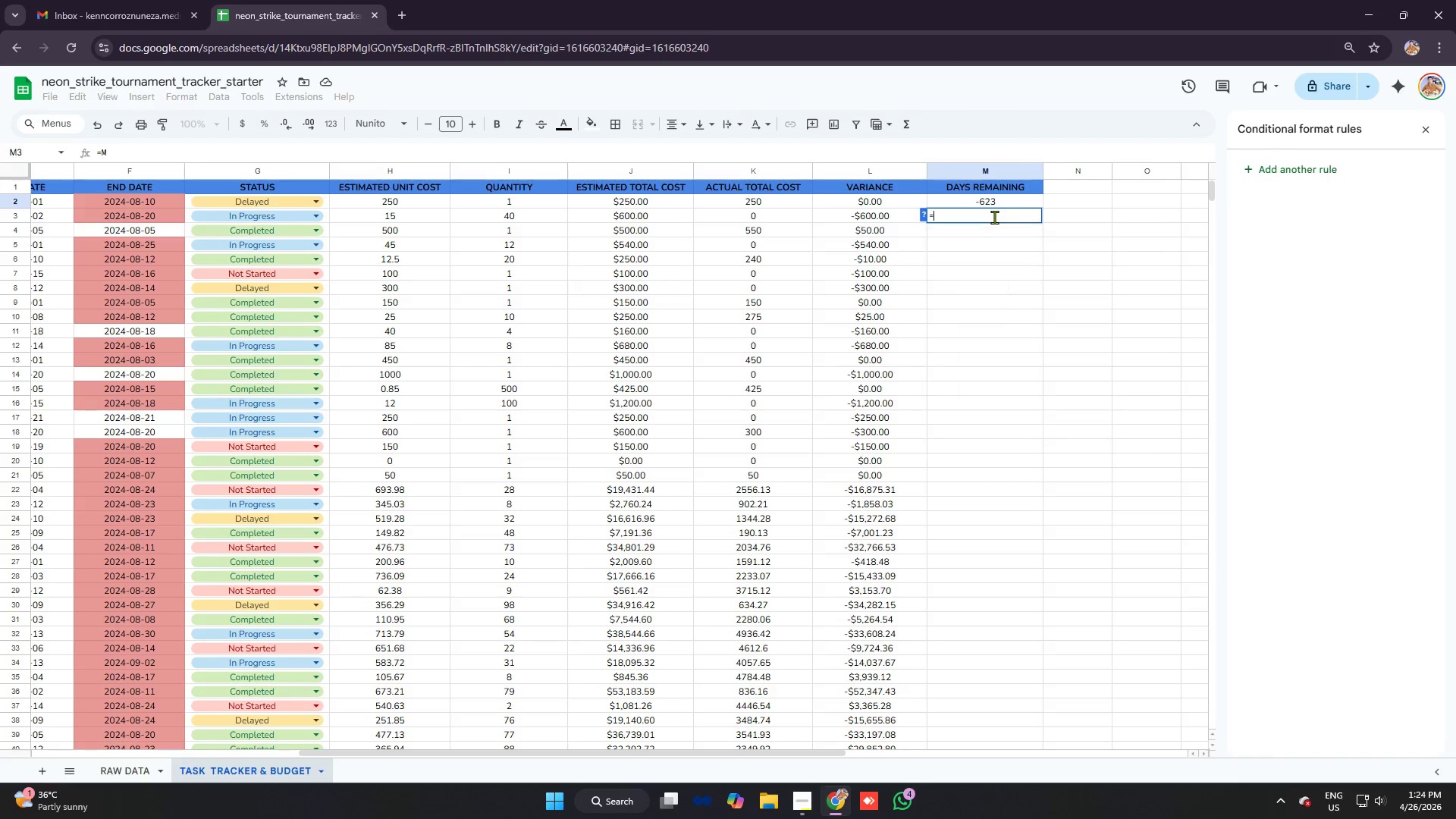 
key(Backspace)
 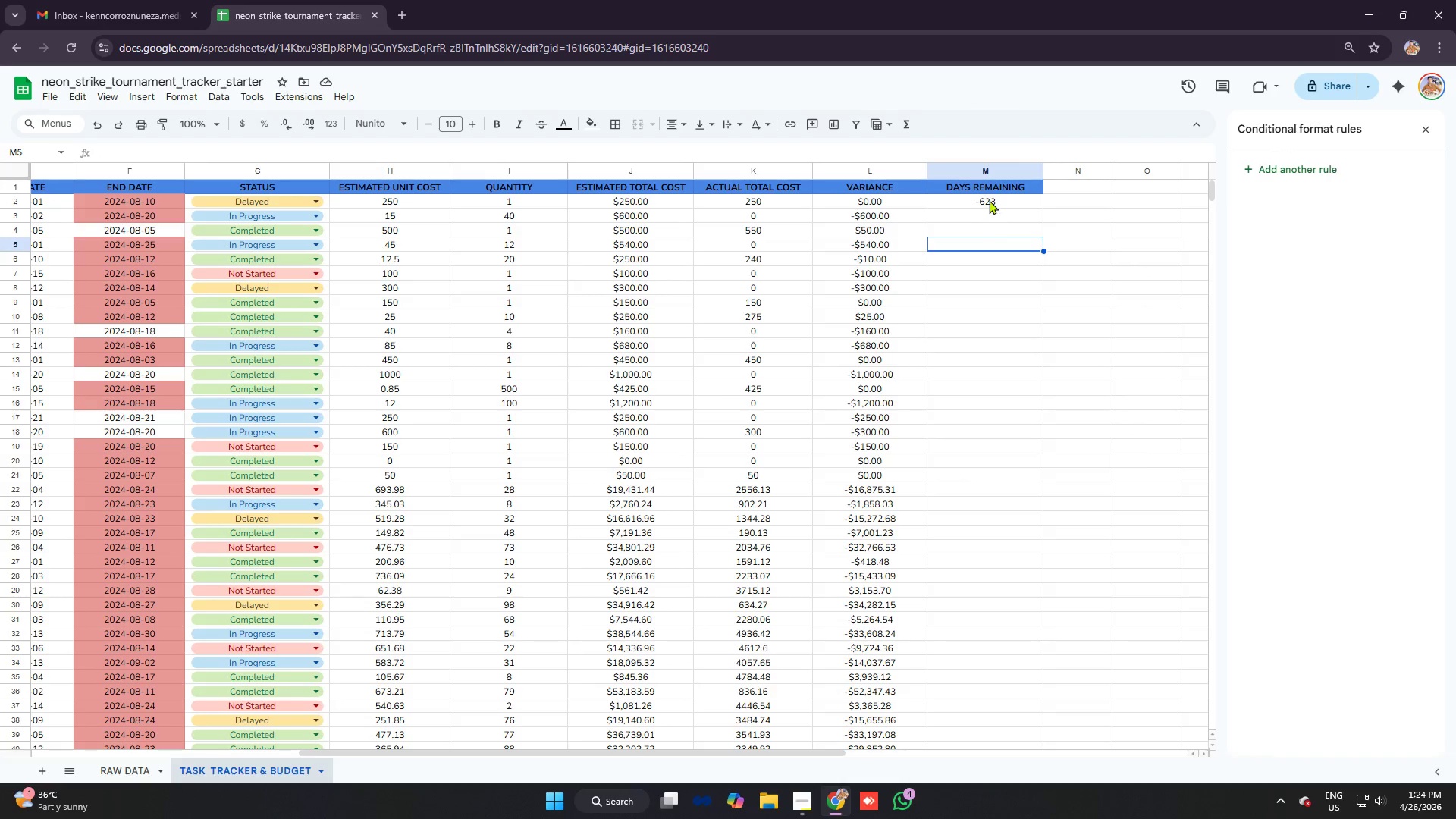 
double_click([990, 200])
 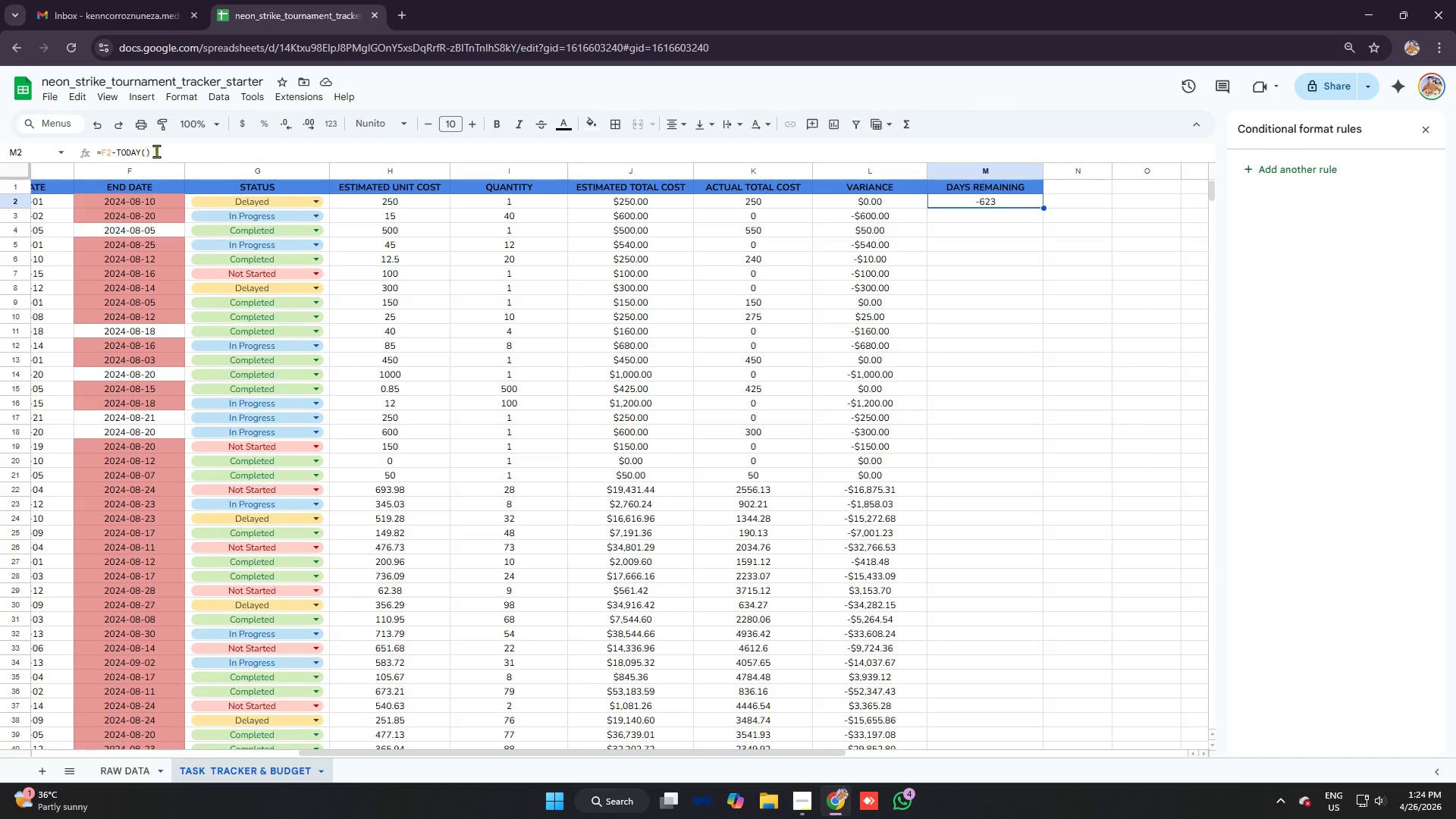 
left_click_drag(start_coordinate=[155, 149], to_coordinate=[113, 149])
 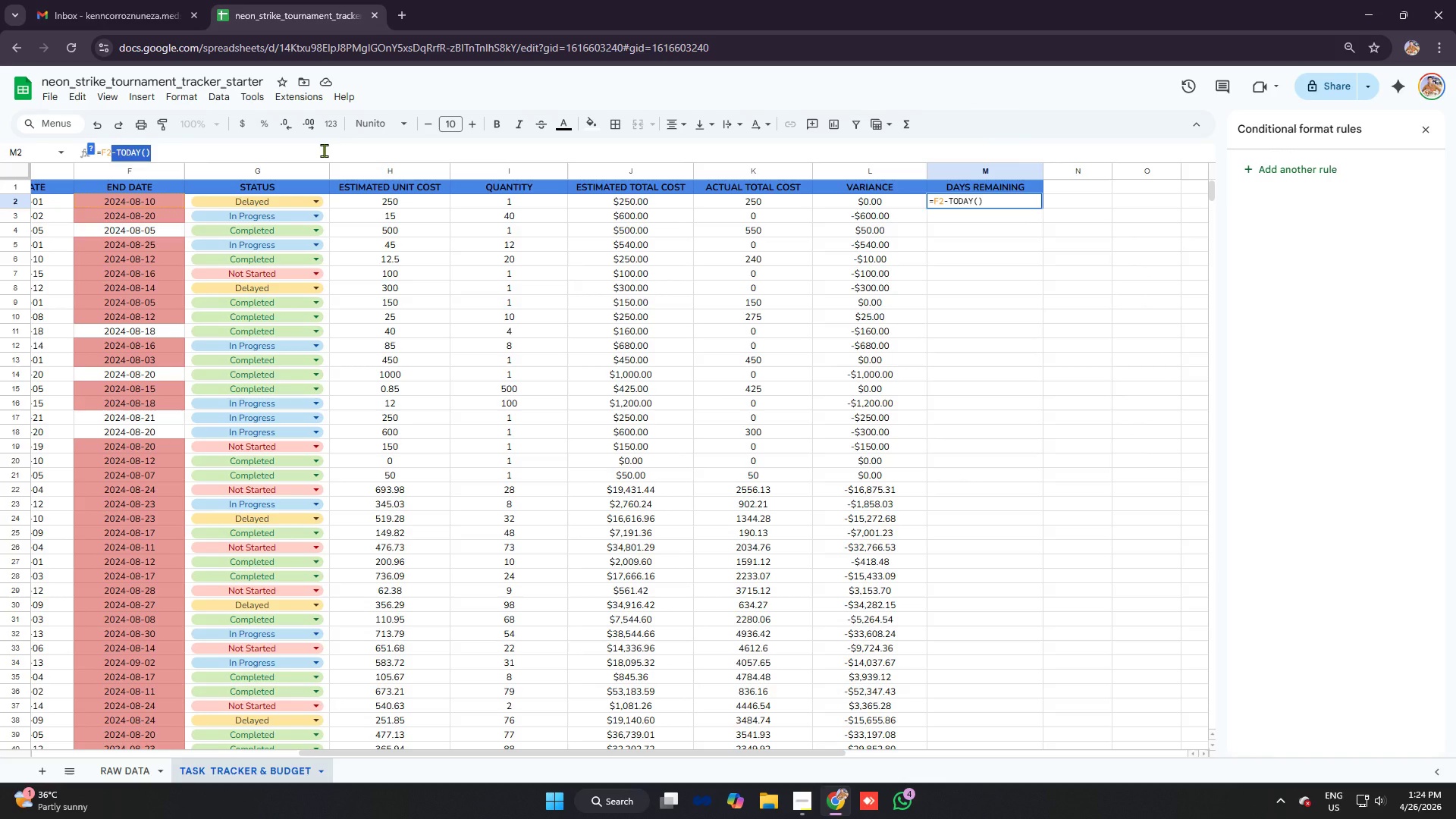 
key(Enter)
 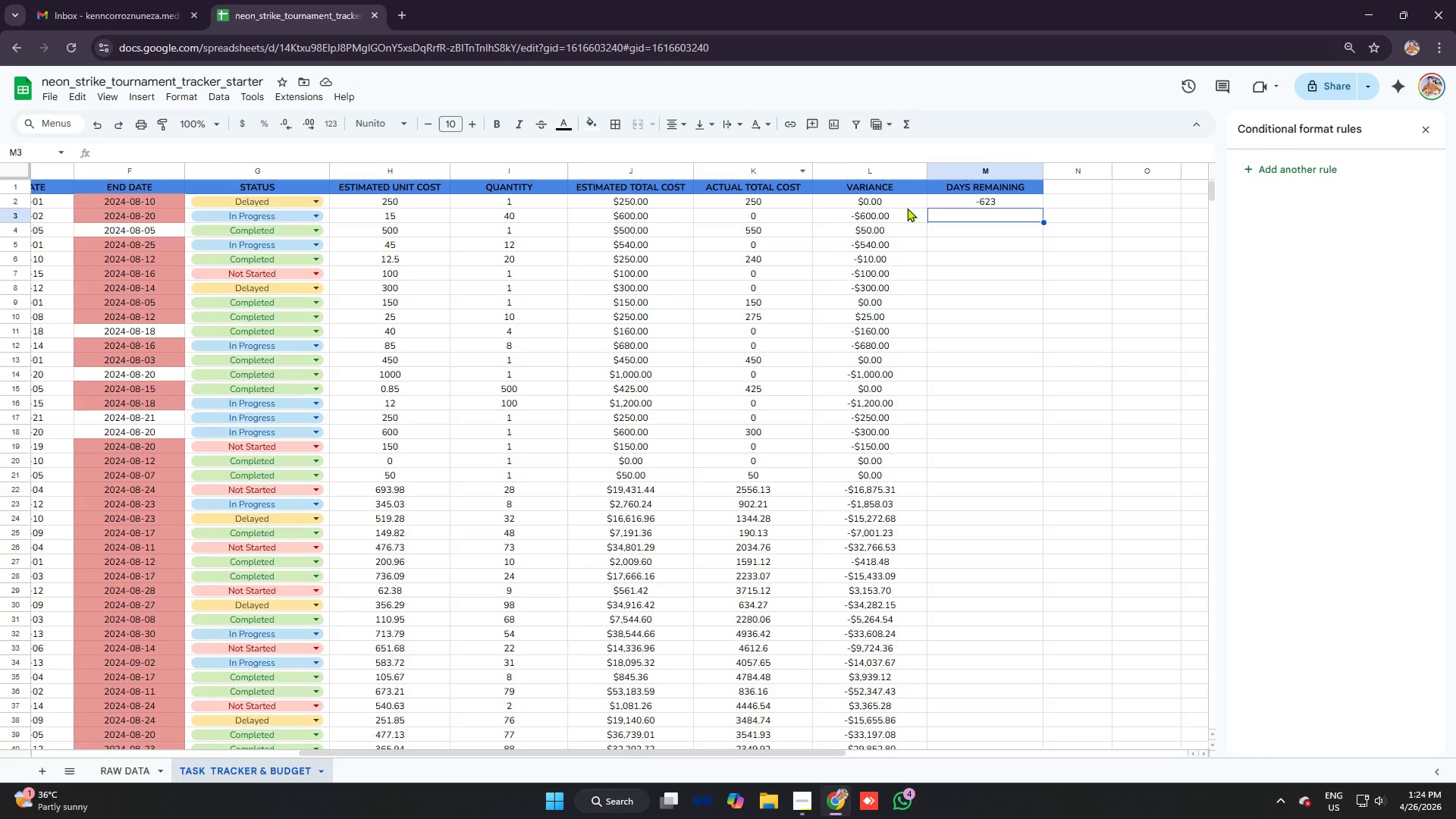 
left_click([945, 202])
 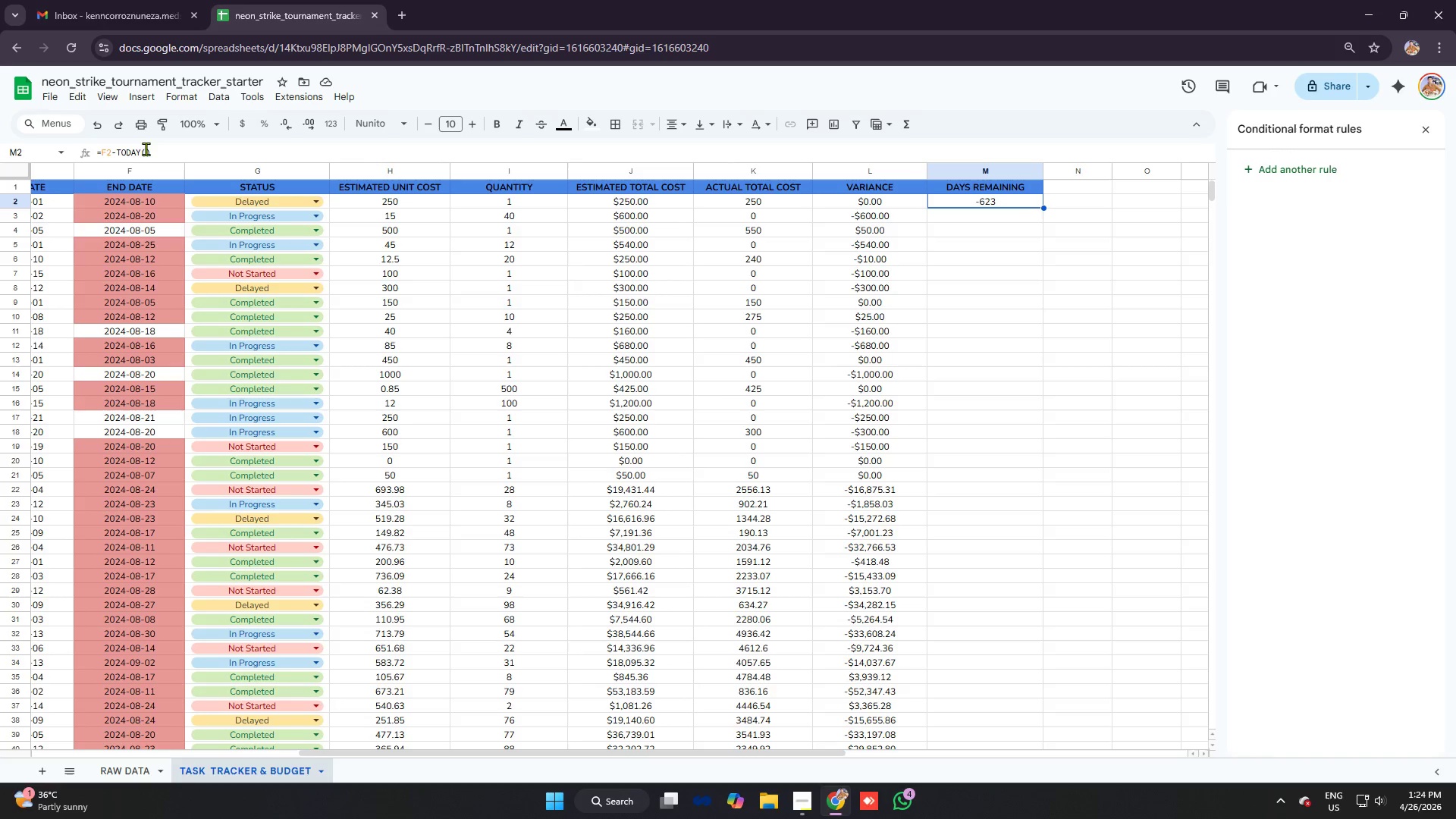 
left_click_drag(start_coordinate=[153, 152], to_coordinate=[111, 152])
 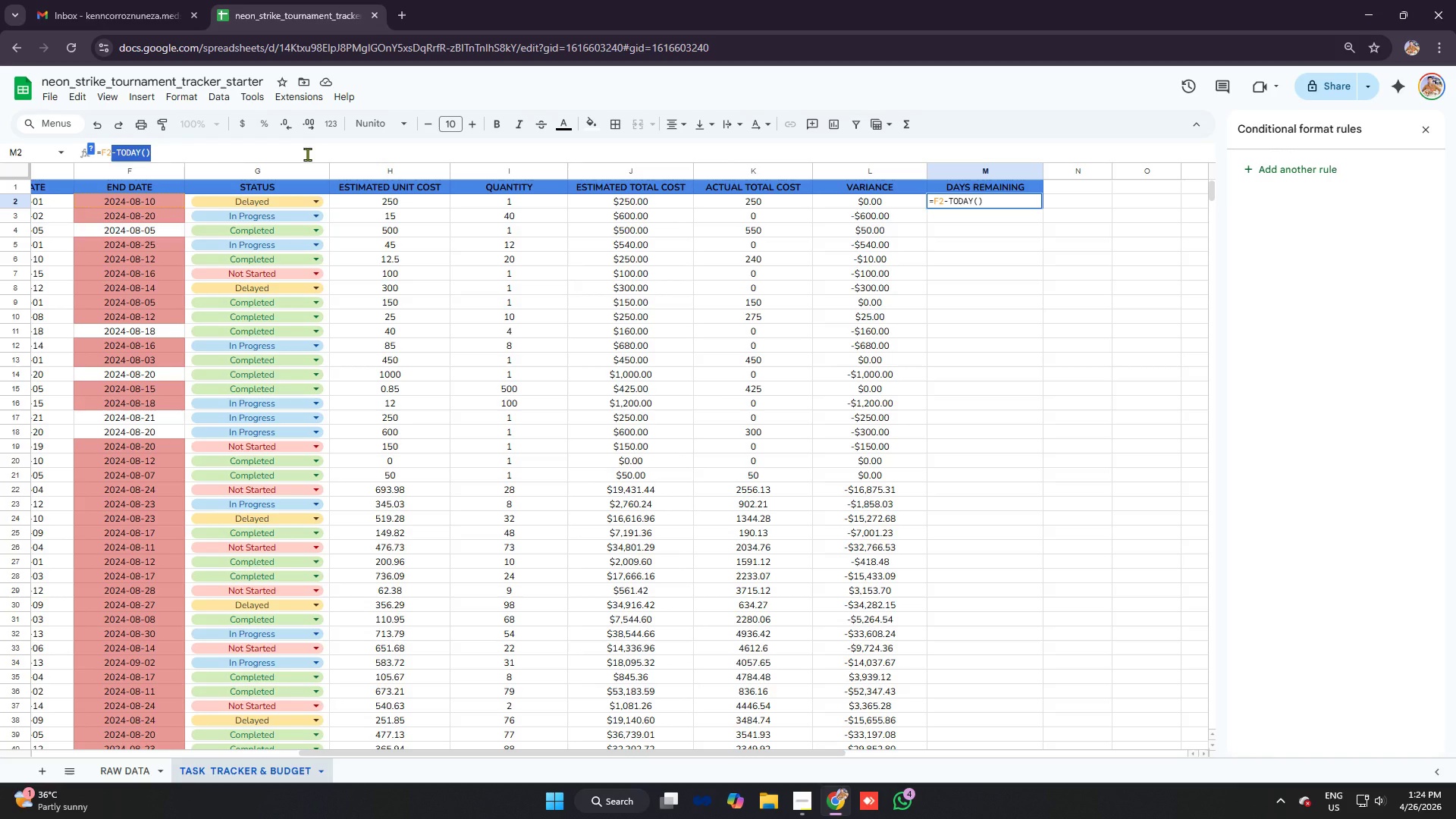 
key(Shift+ShiftLeft)
 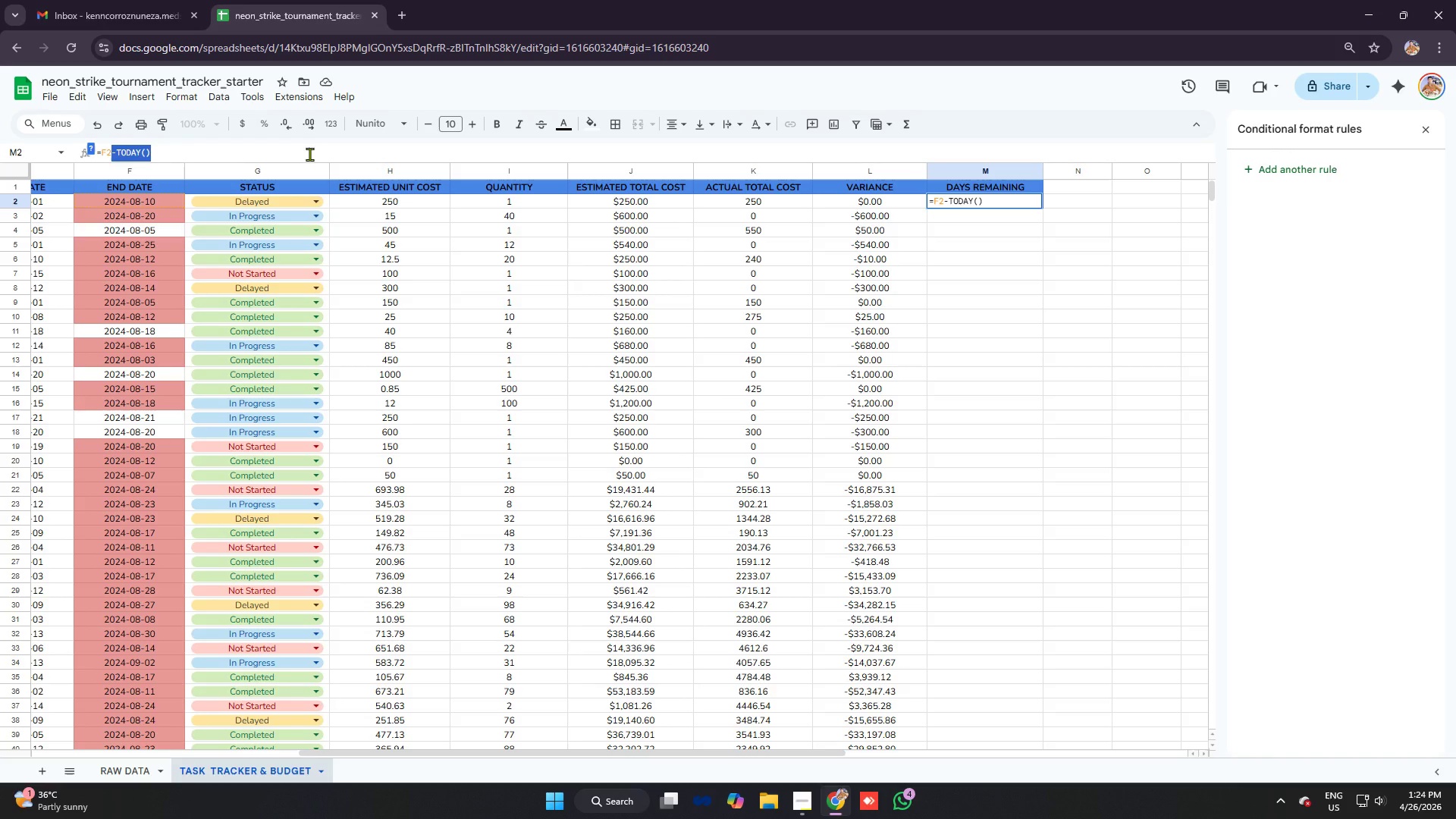 
key(Control+C)
 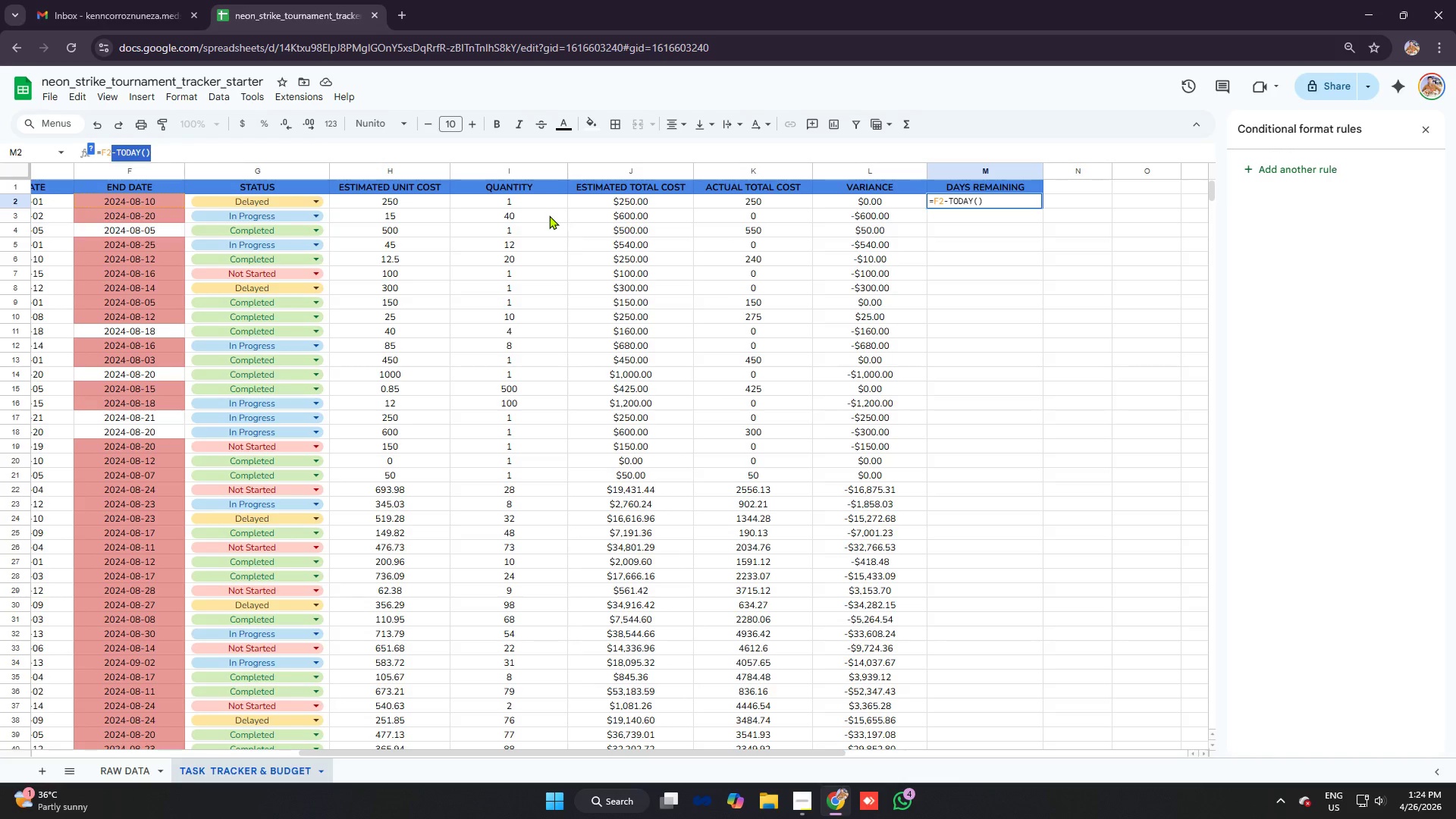 
key(Enter)
 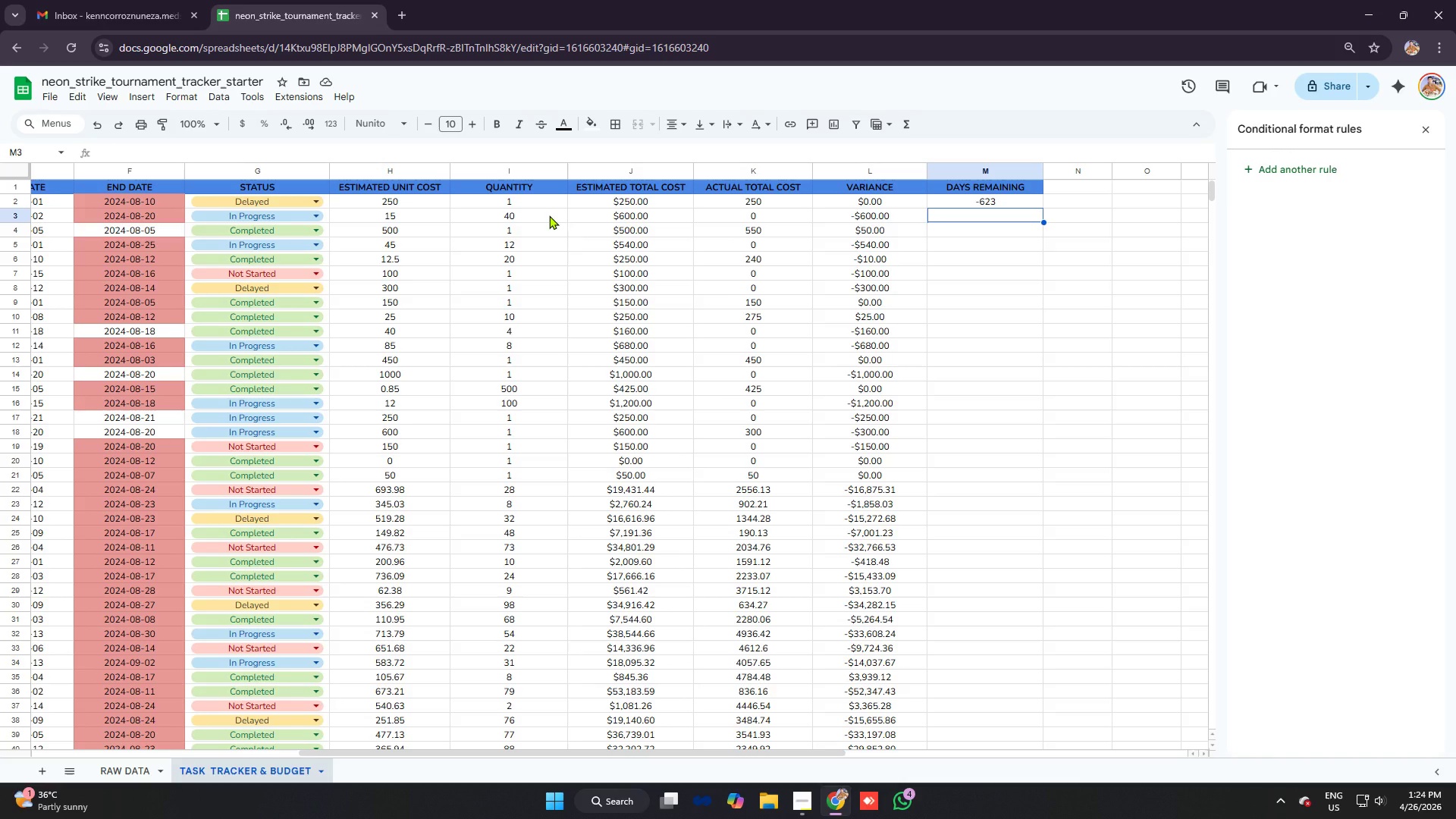 
type(=f3)
 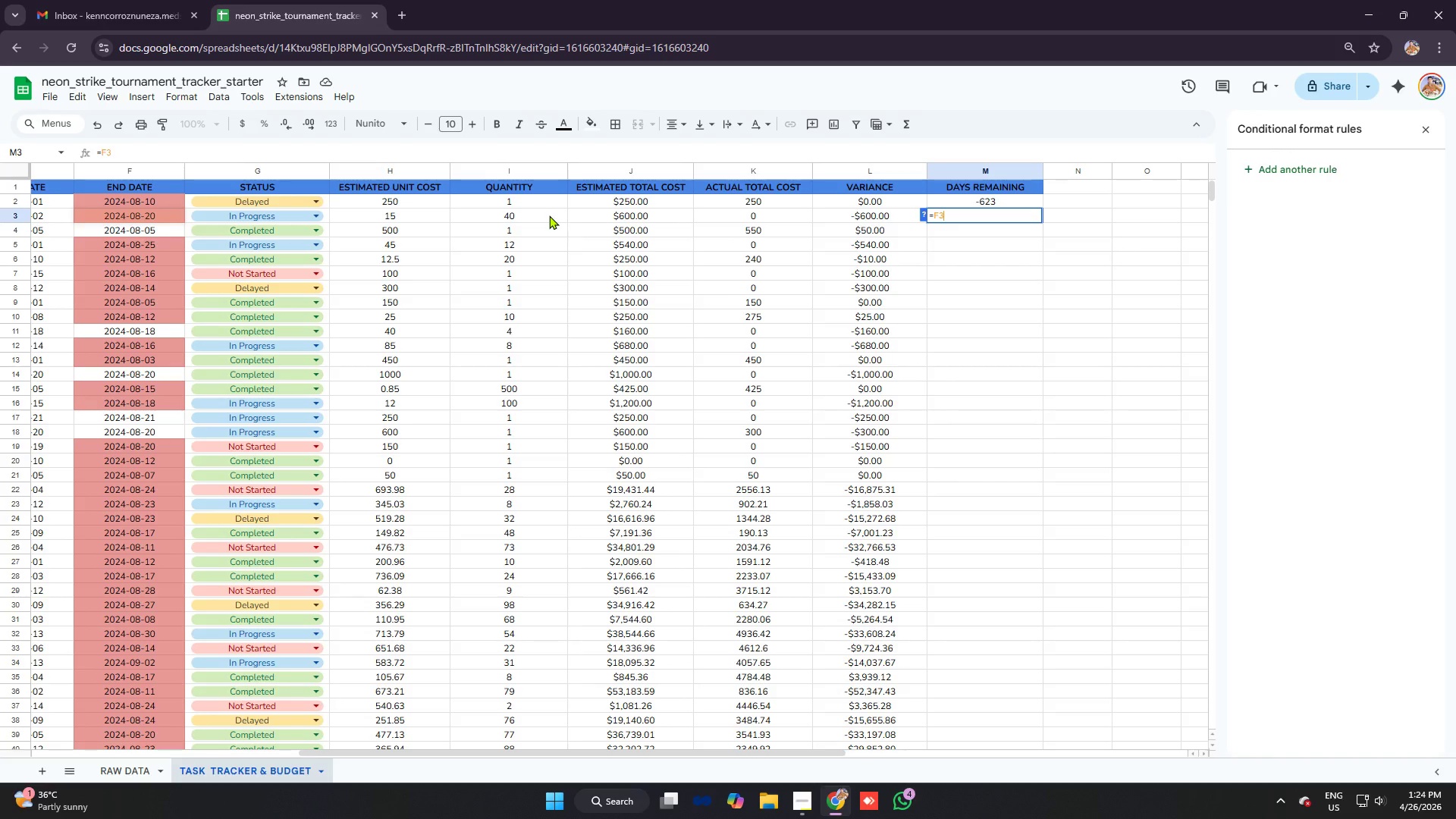 
key(Control+V)
 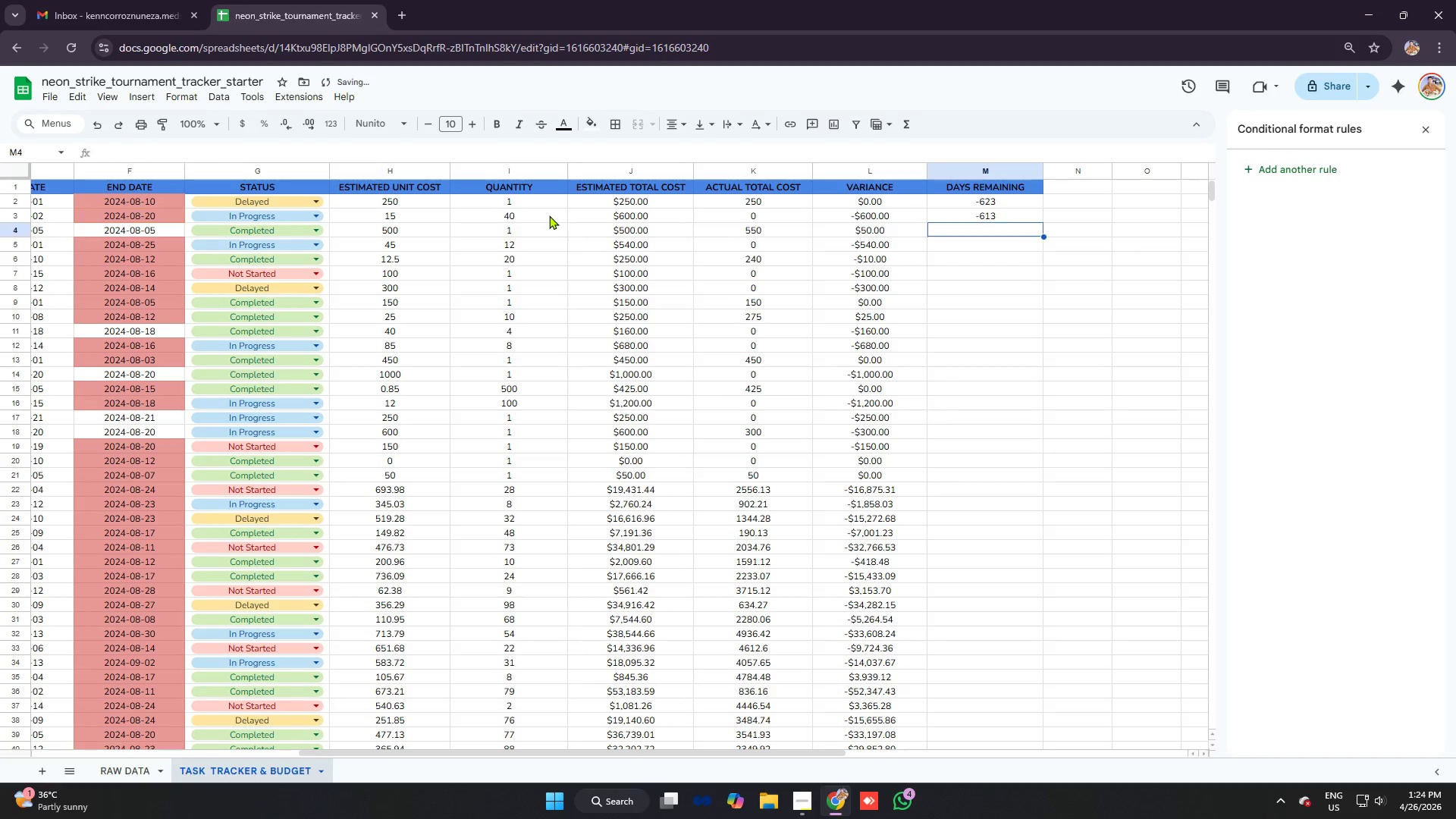 
key(Enter)
 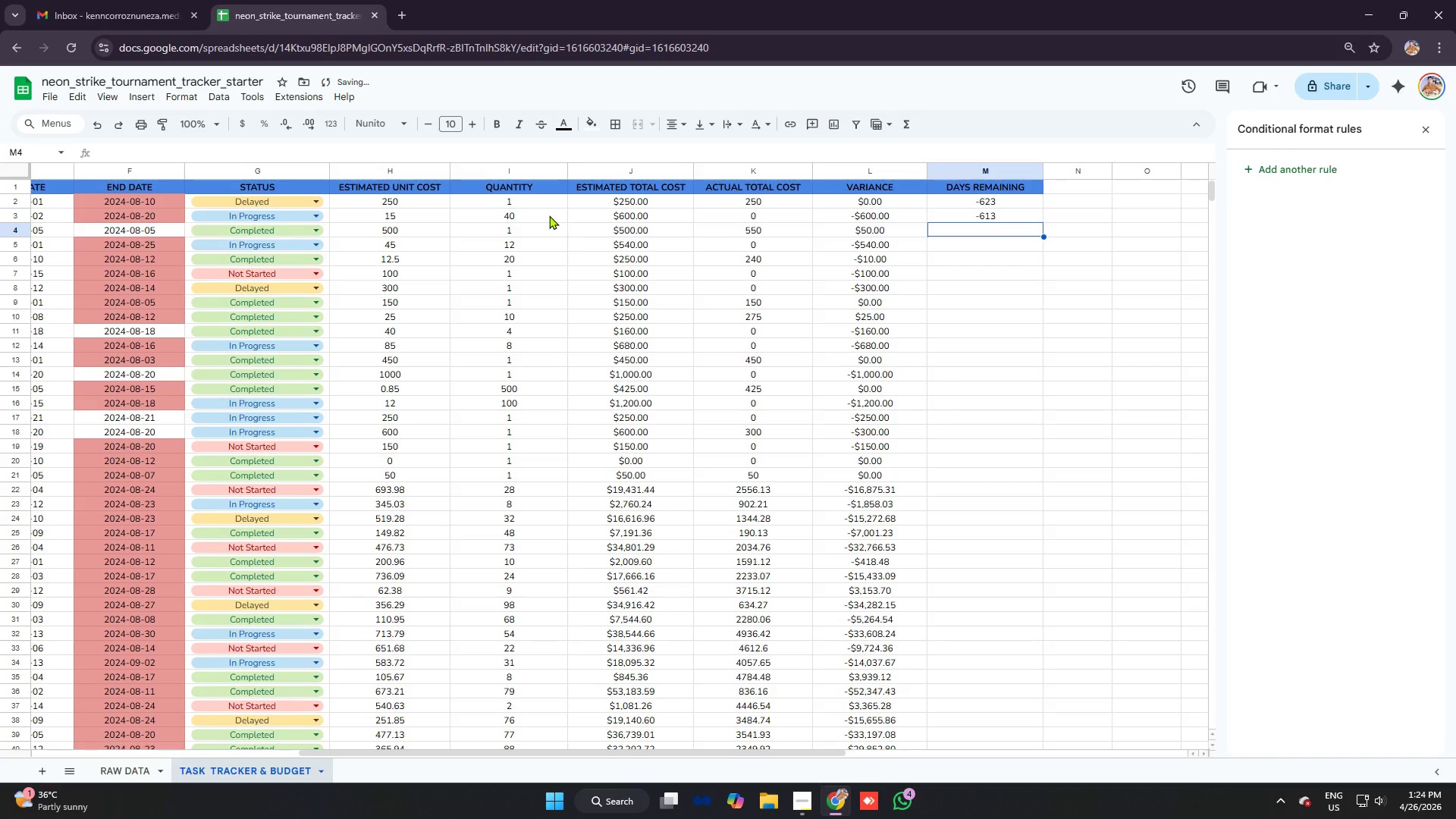 
type(=f4)
 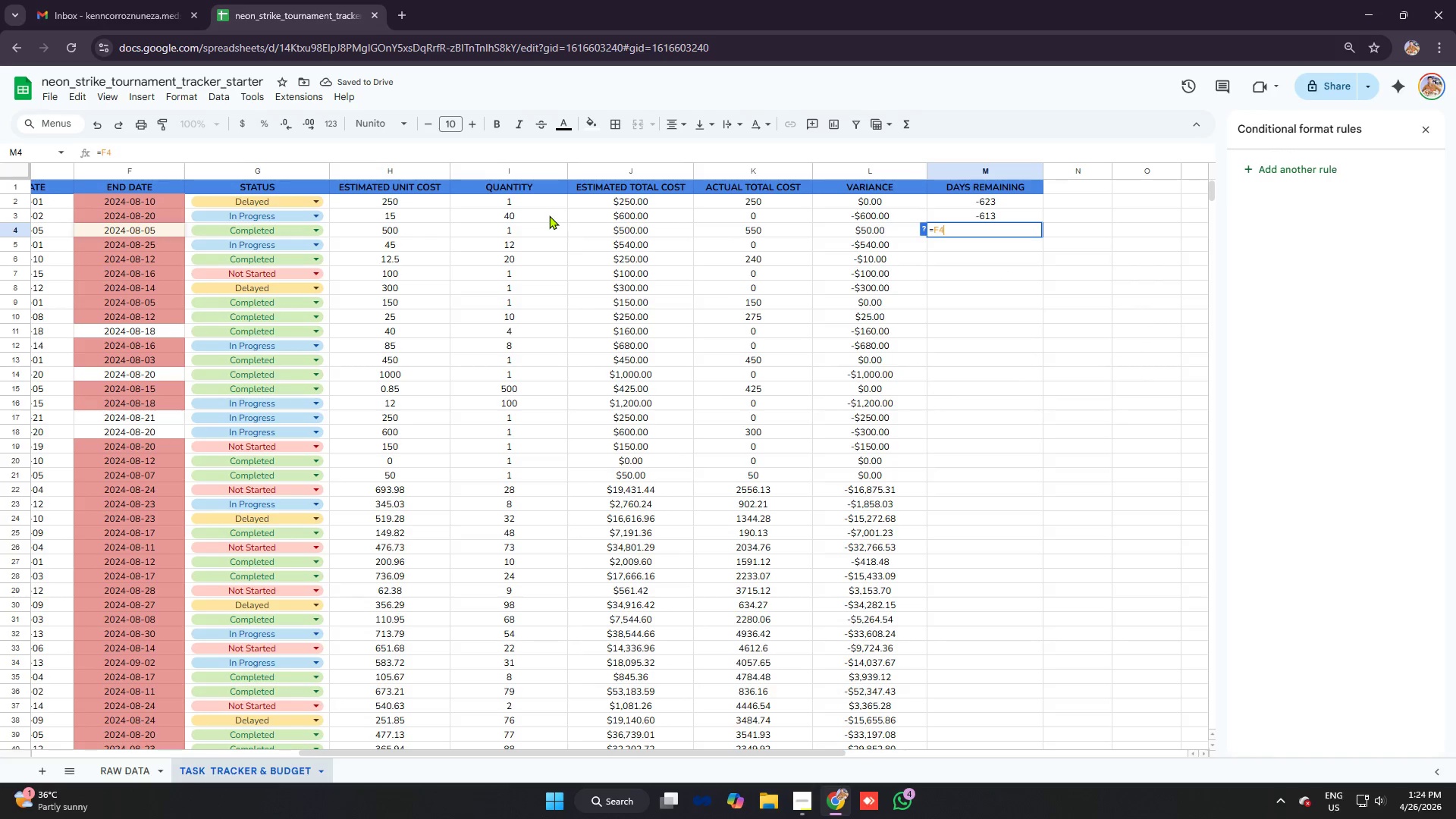 
key(Control+ControlLeft)
 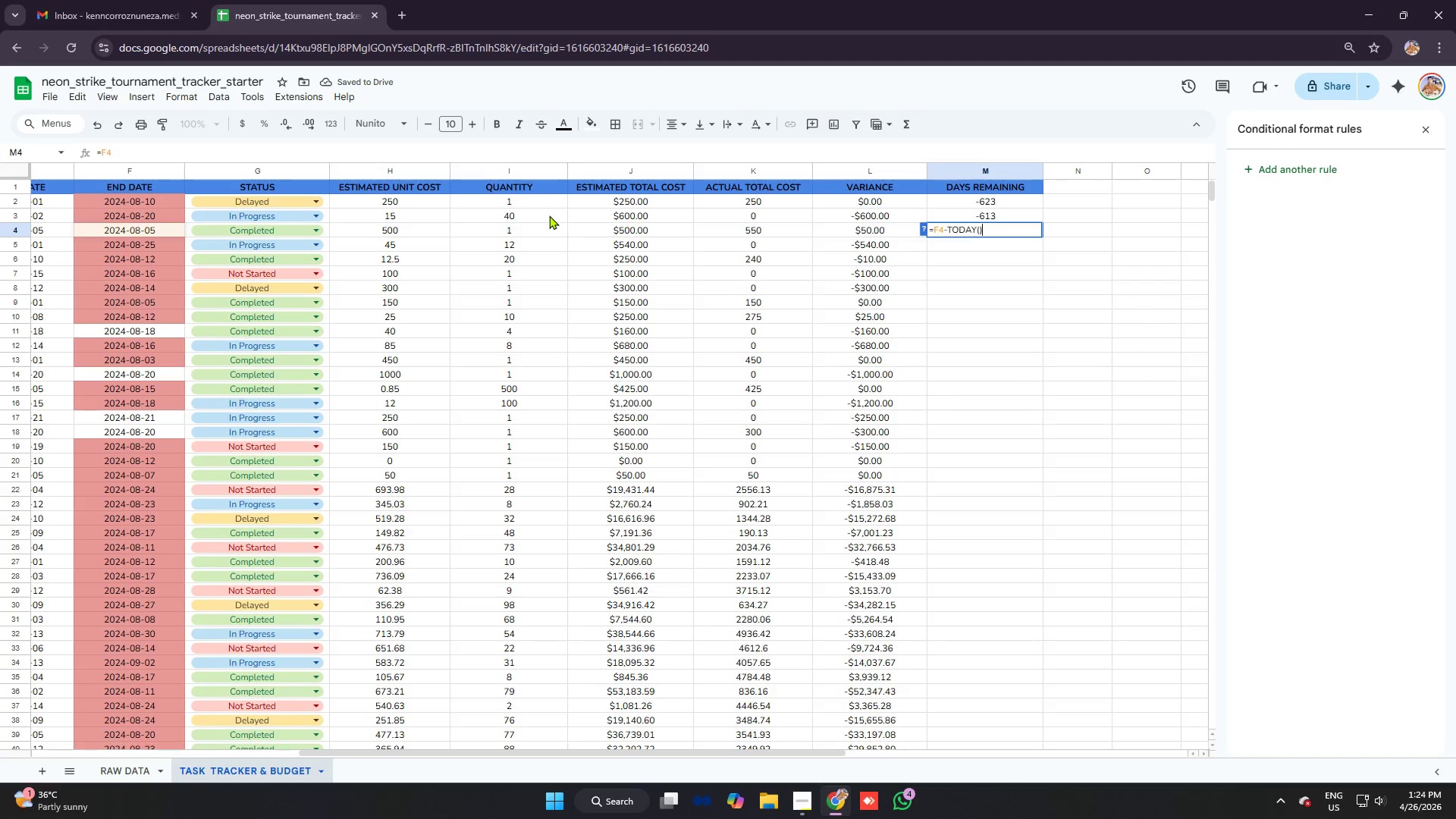 
key(Control+V)
 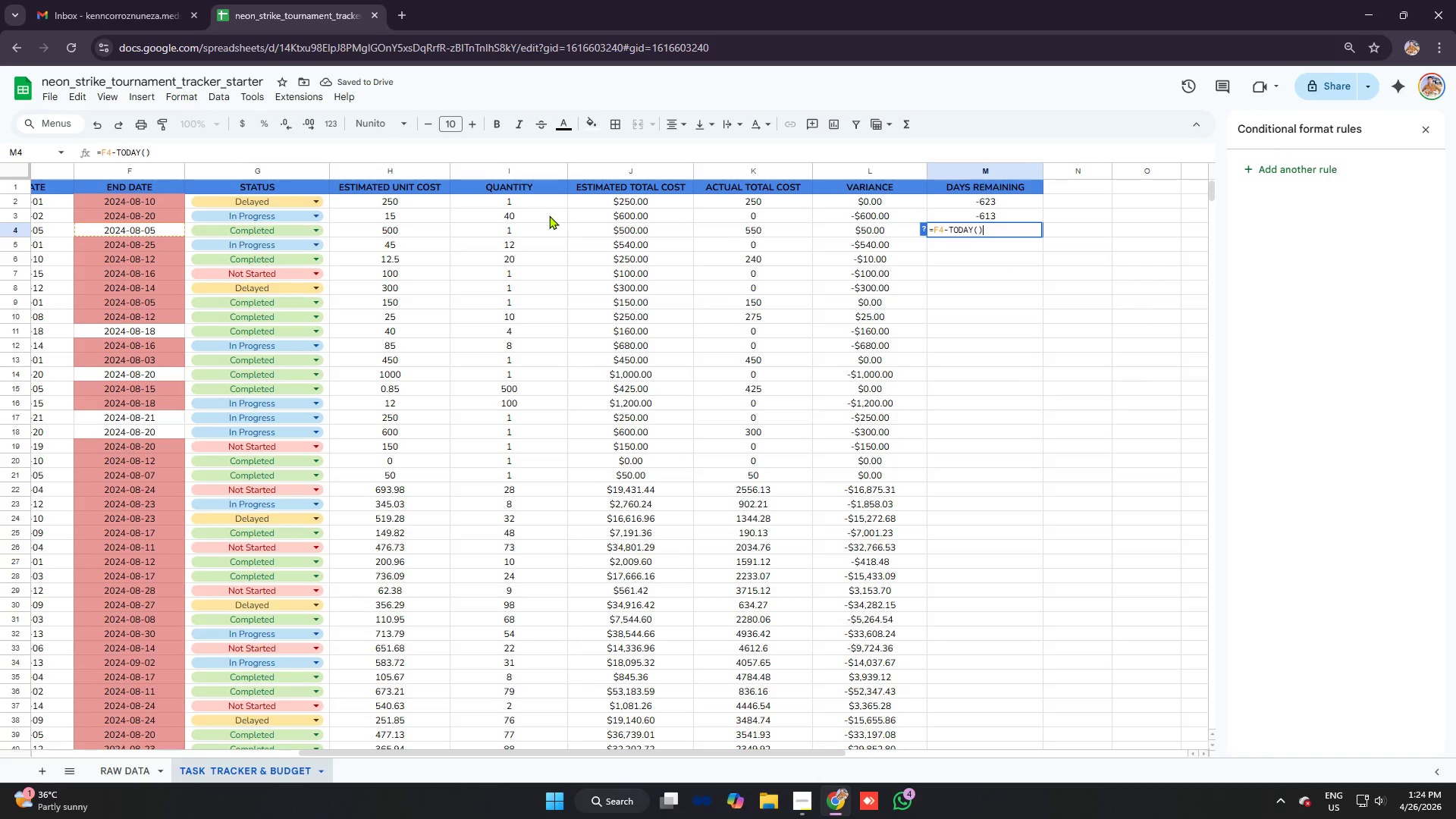 
key(Enter)
 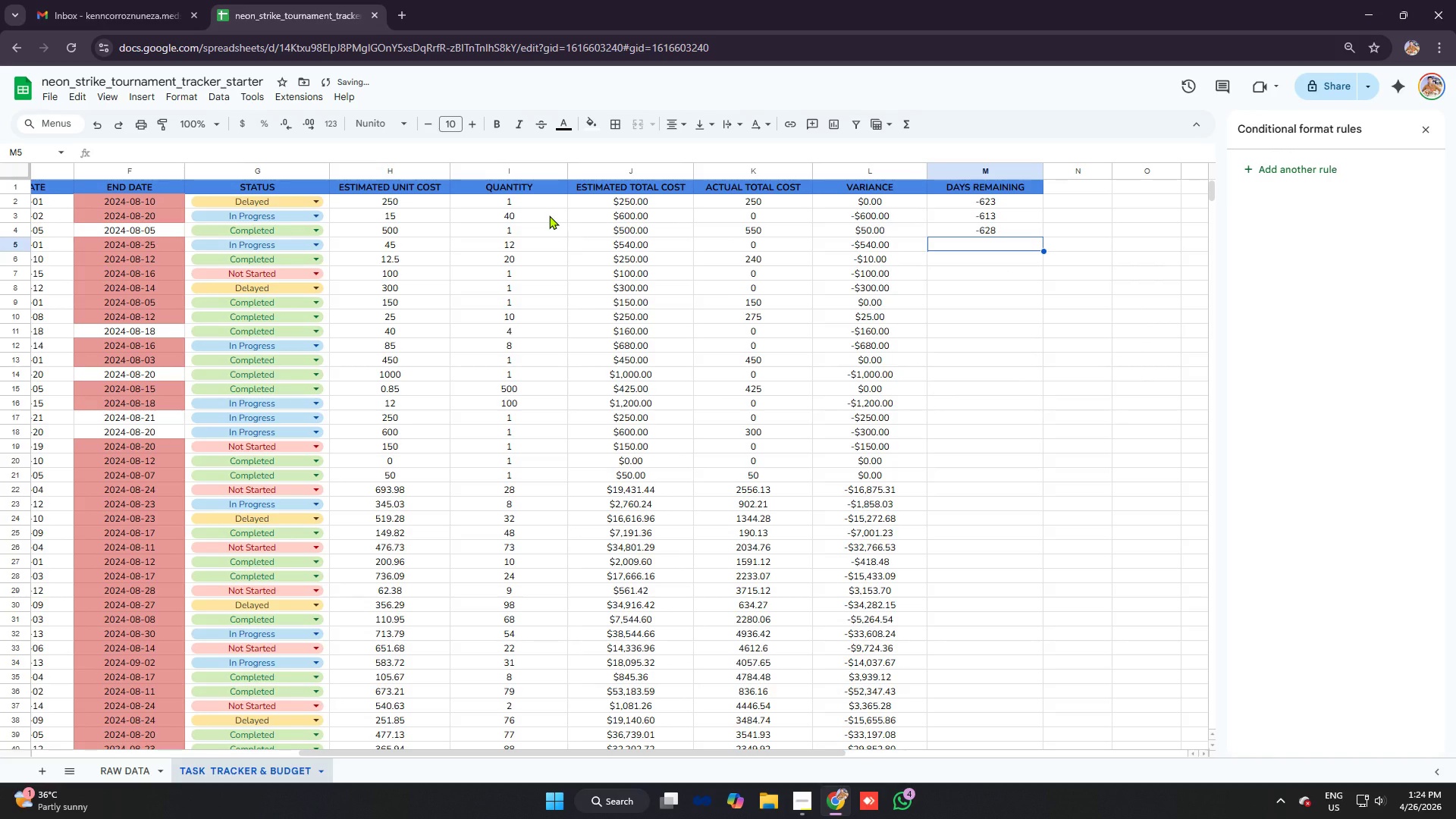 
type(=f5)
 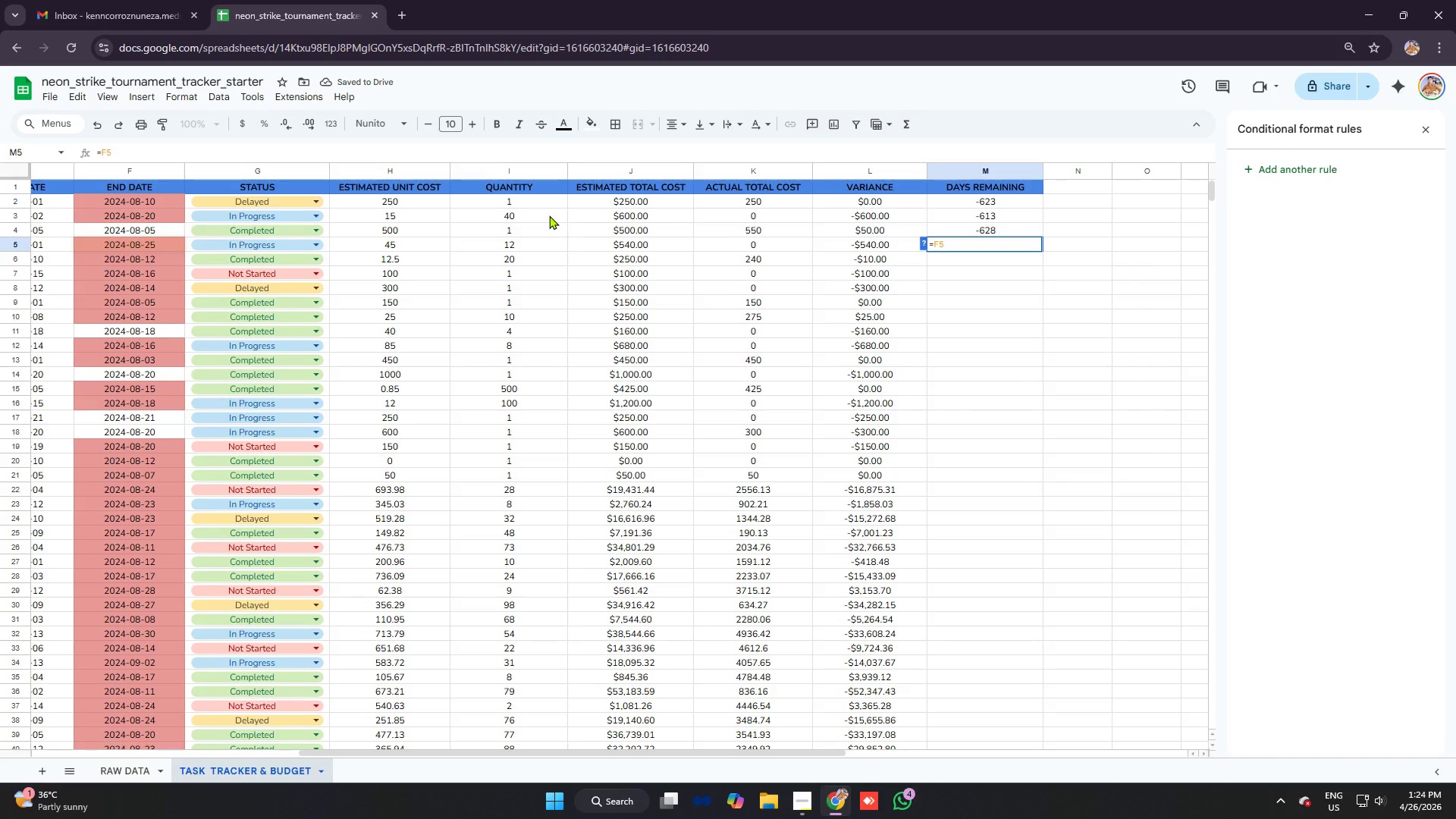 
key(Control+V)
 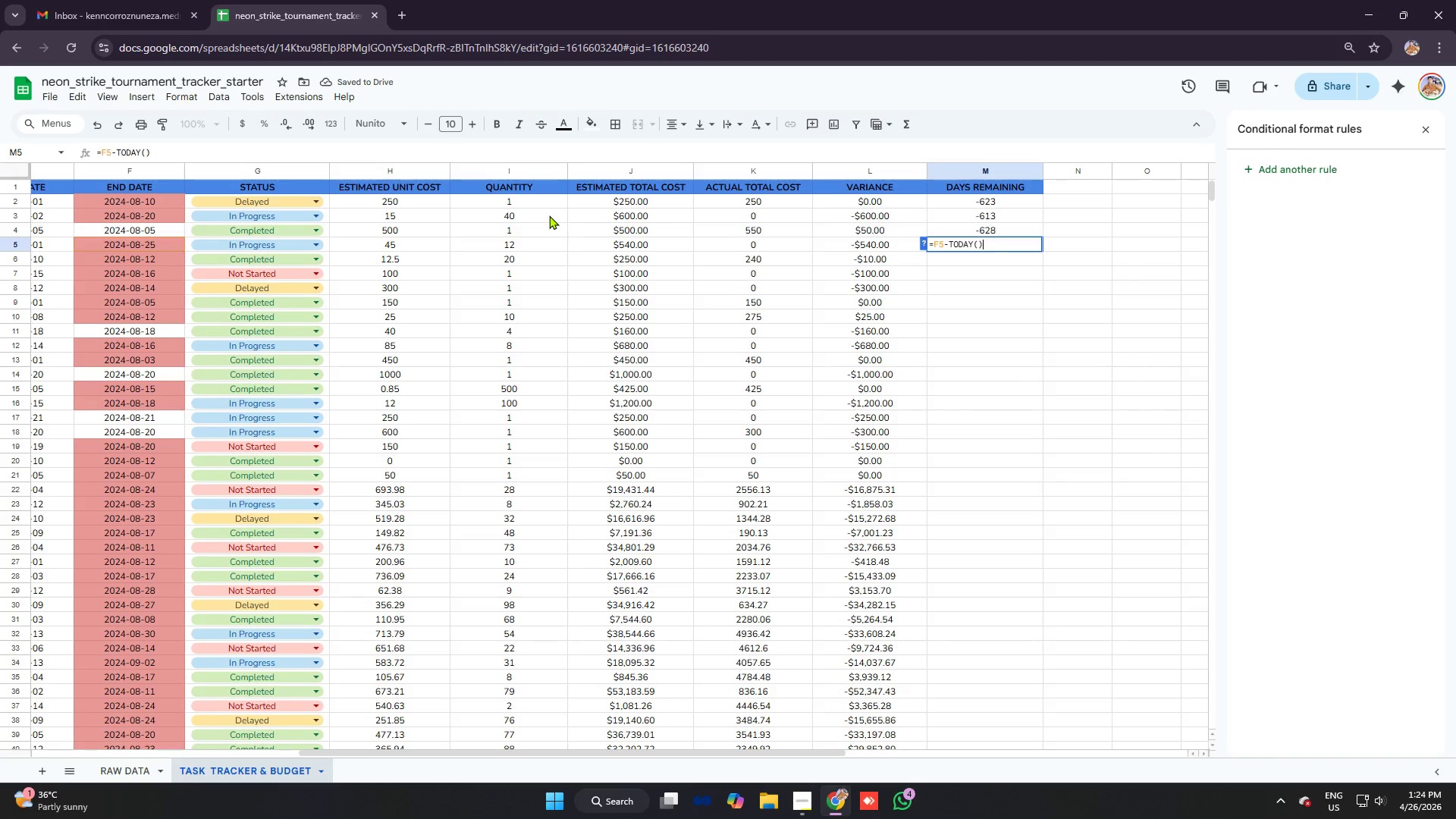 
key(Enter)
 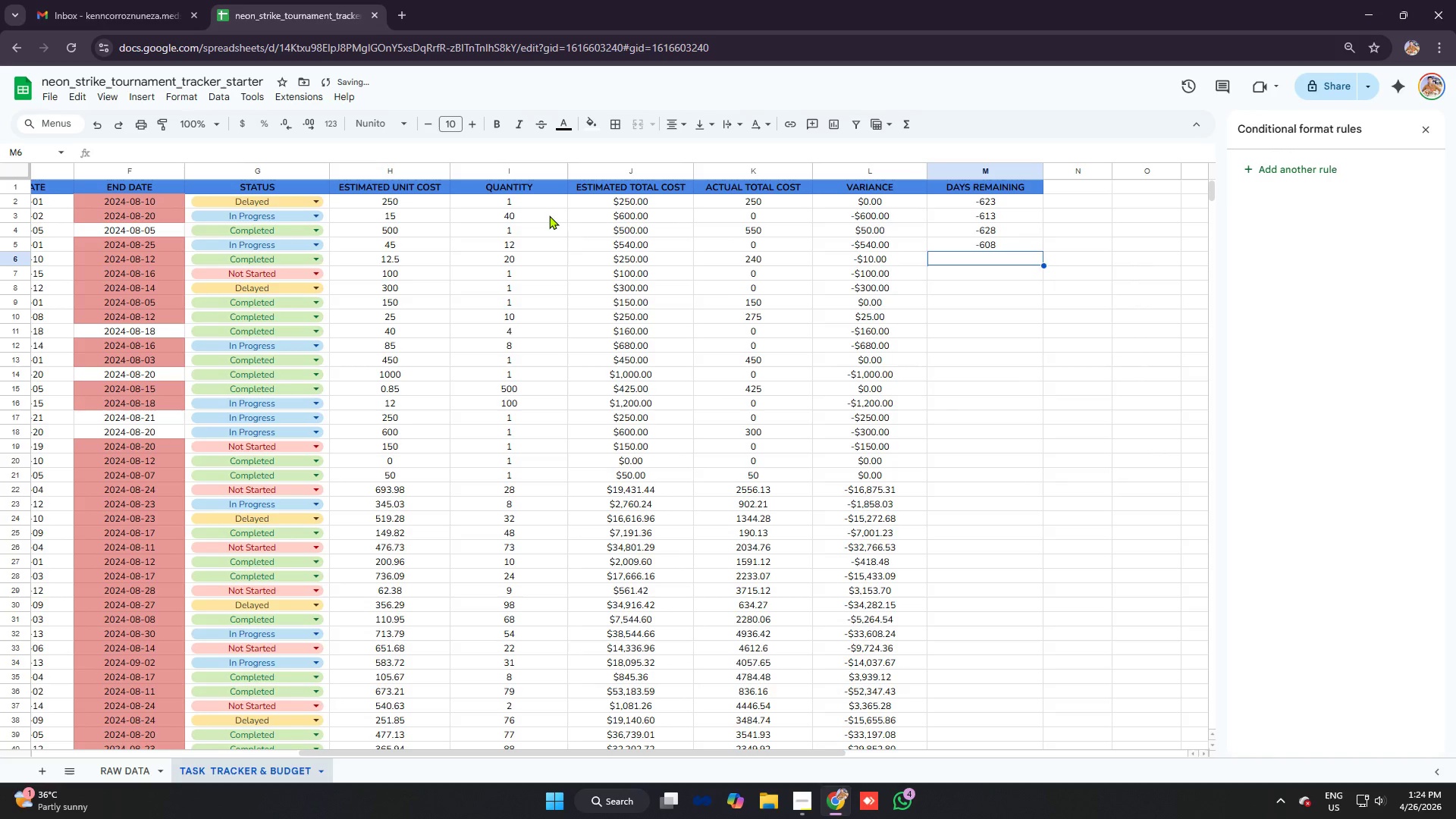 
type(=f6)
 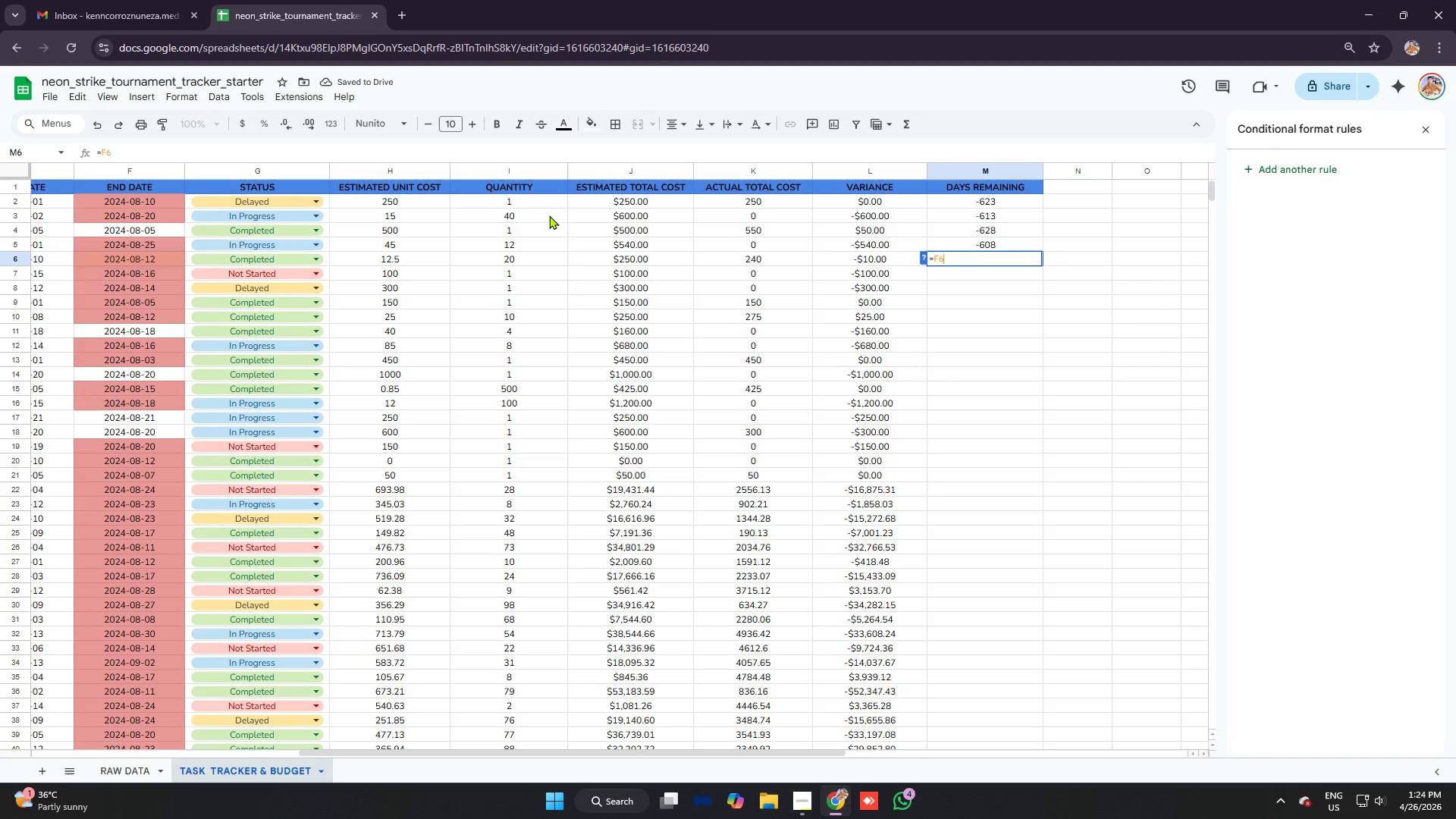 
key(Control+V)
 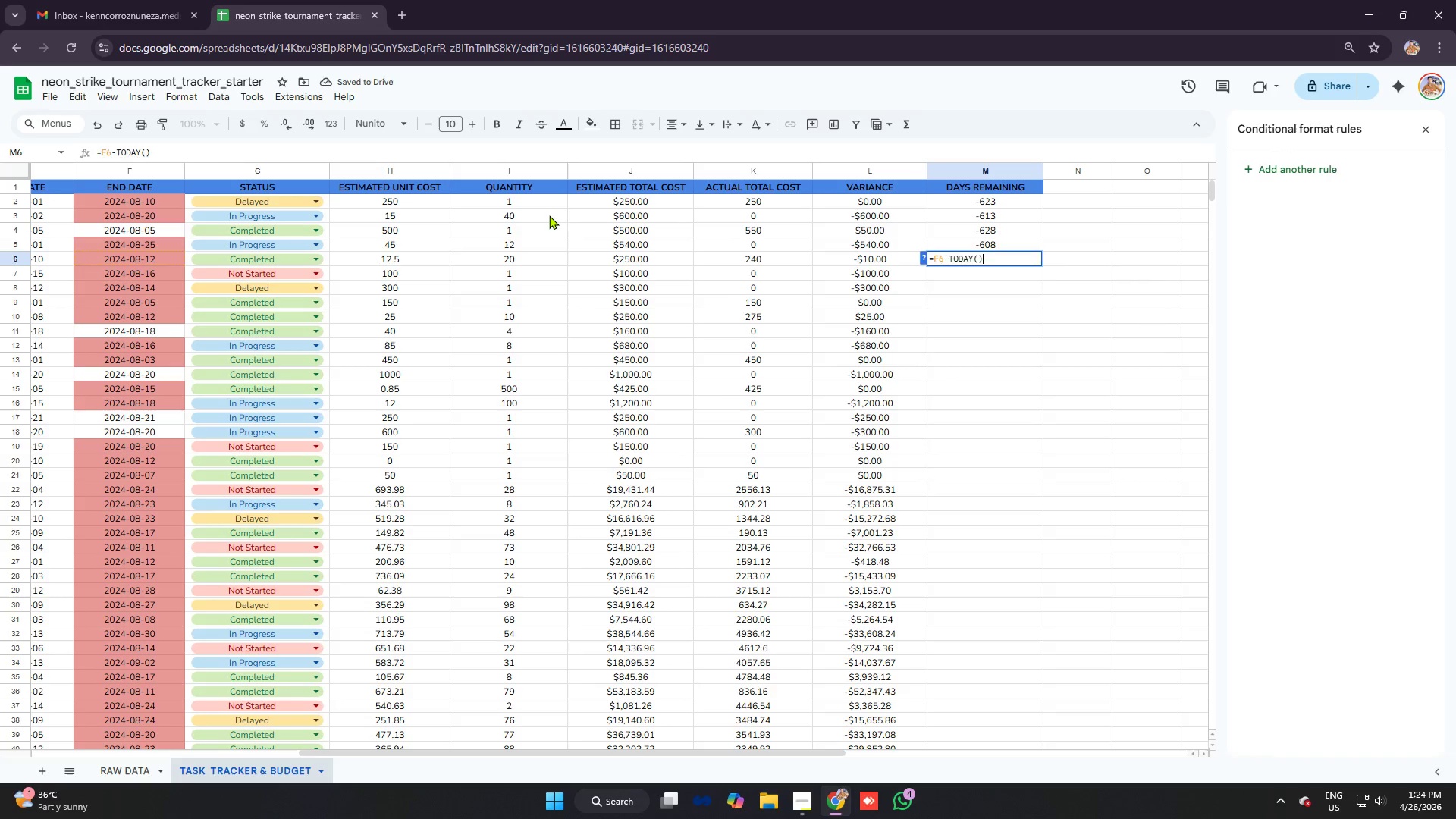 
key(Enter)
 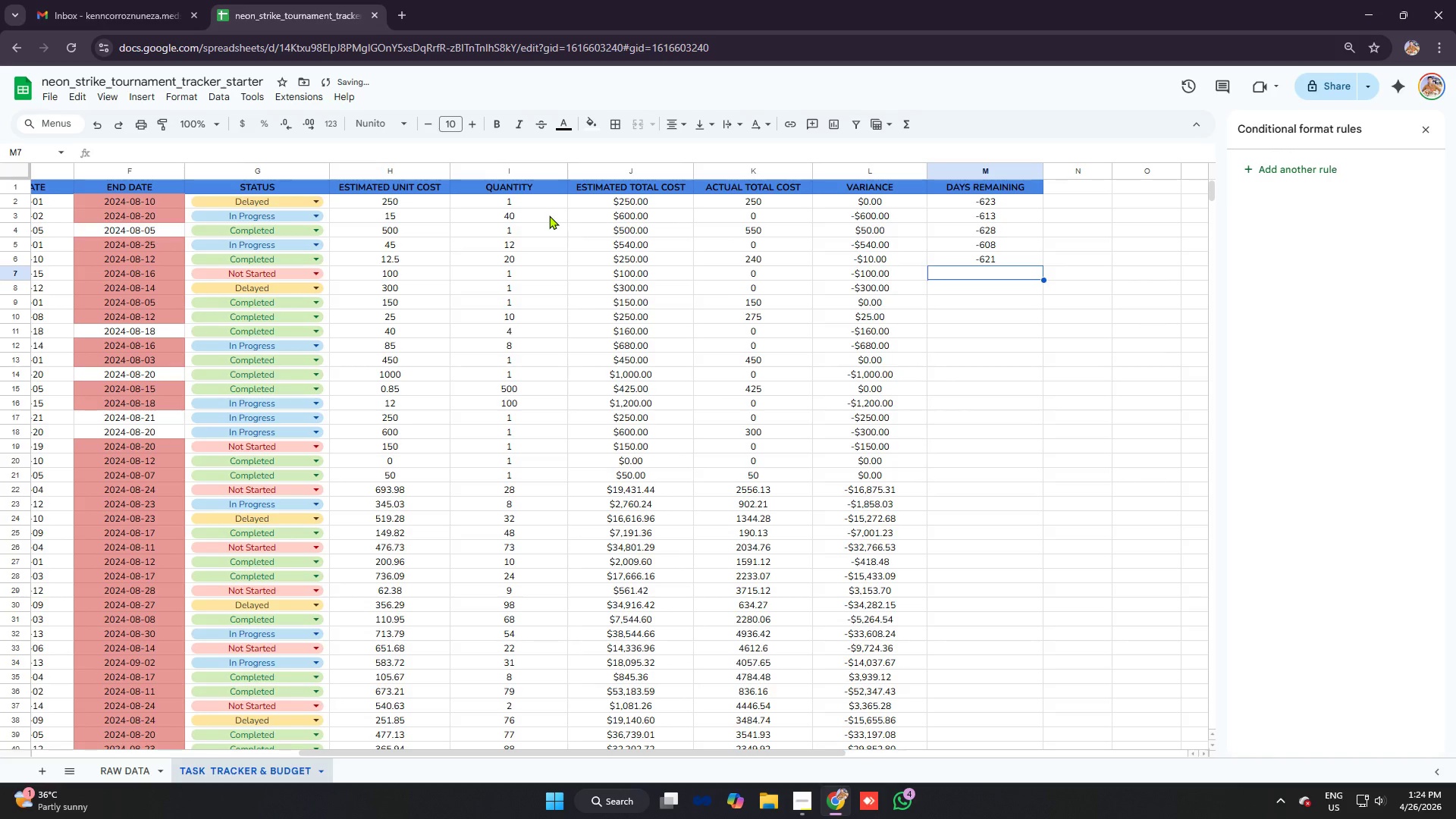 
type(=f7)
 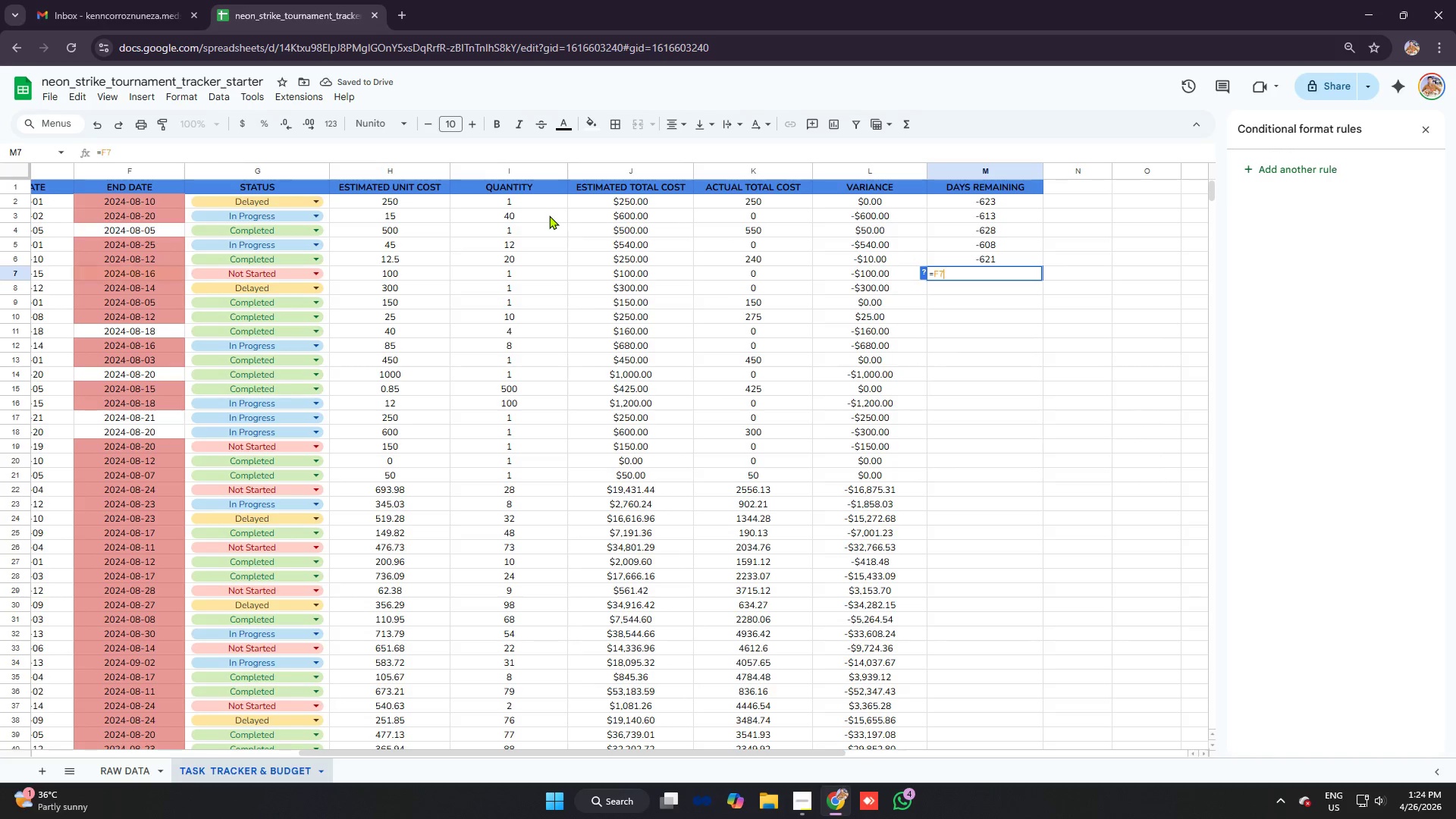 
key(Control+V)
 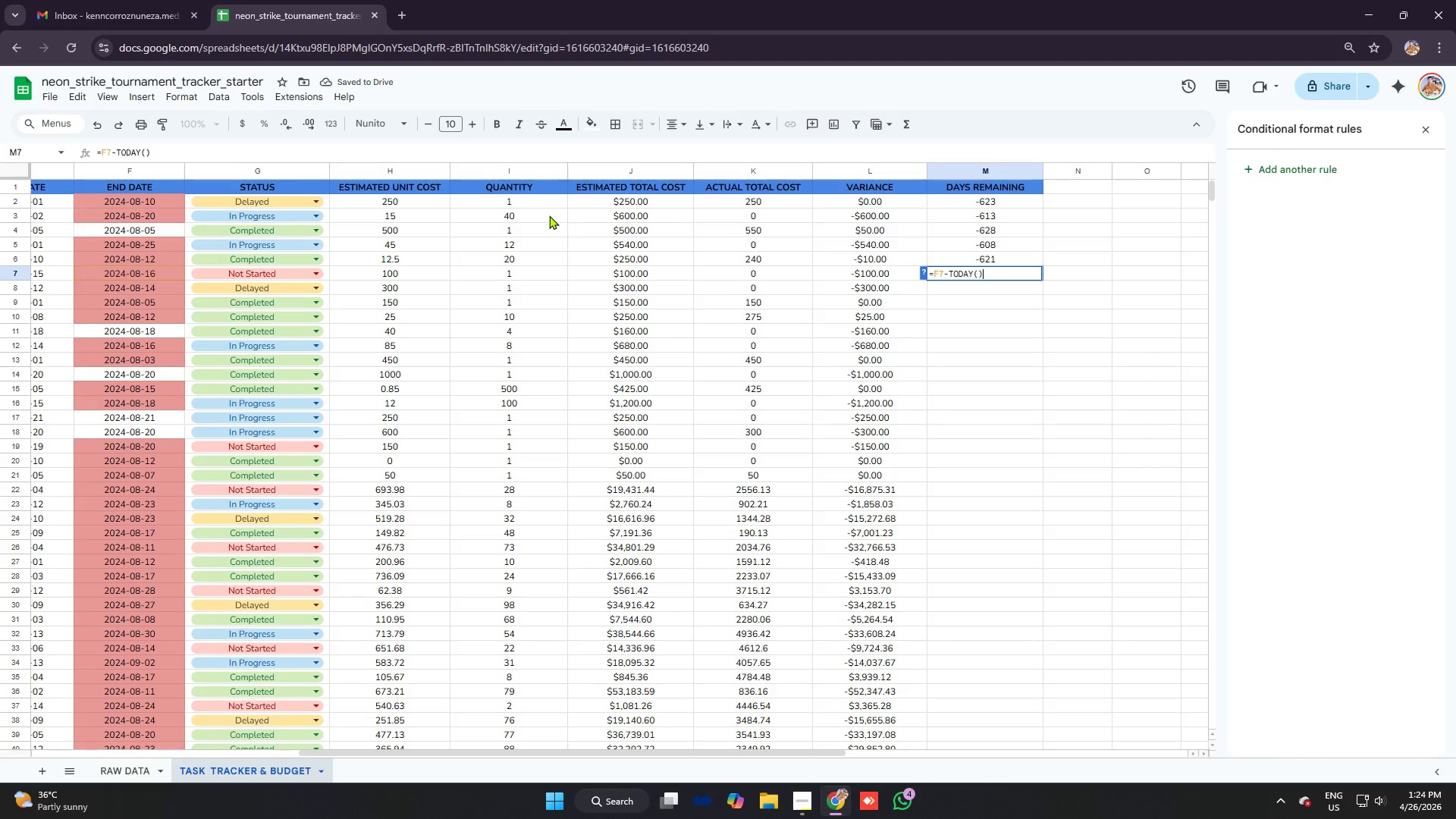 
key(Enter)
 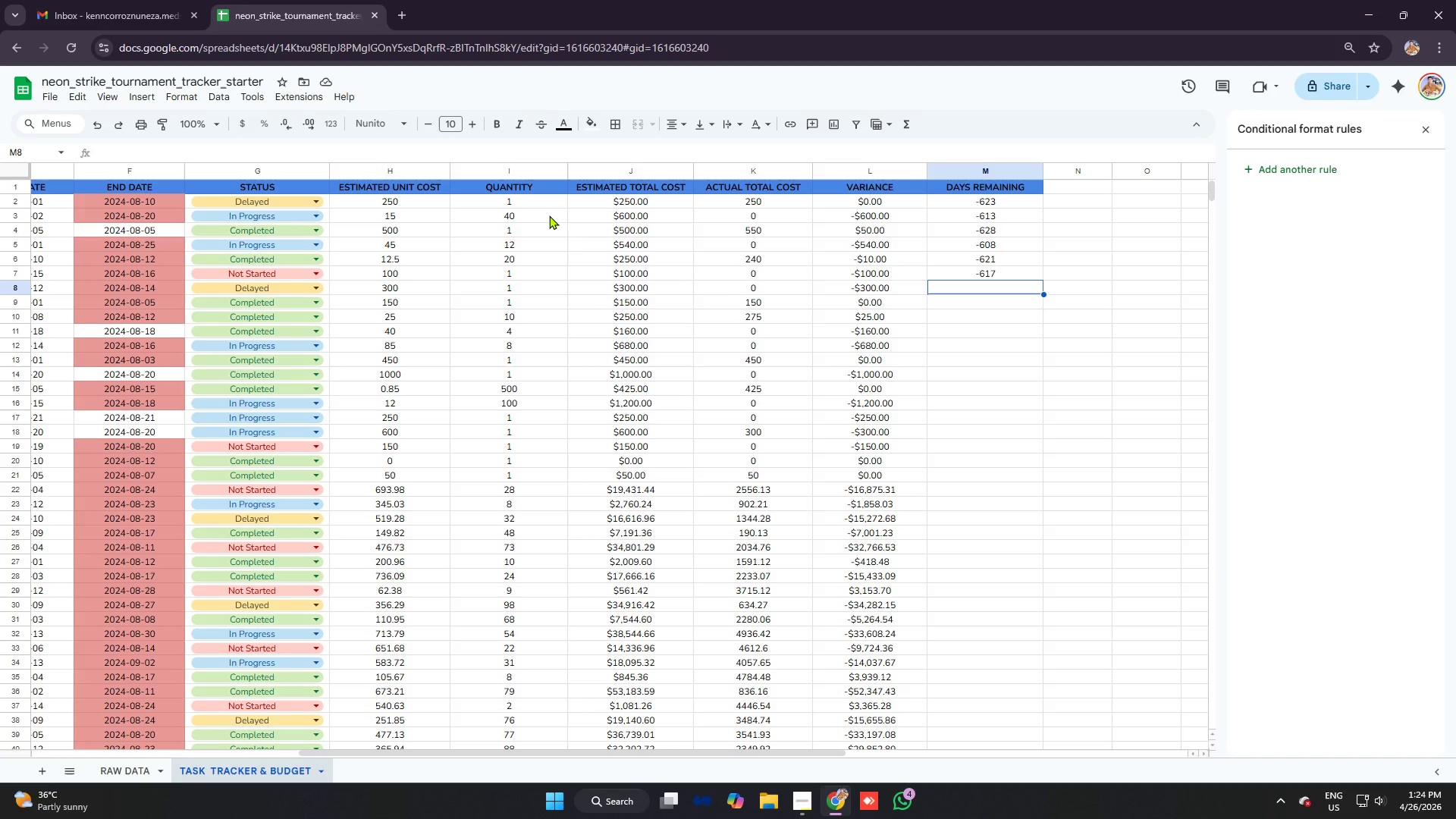 
wait(7.19)
 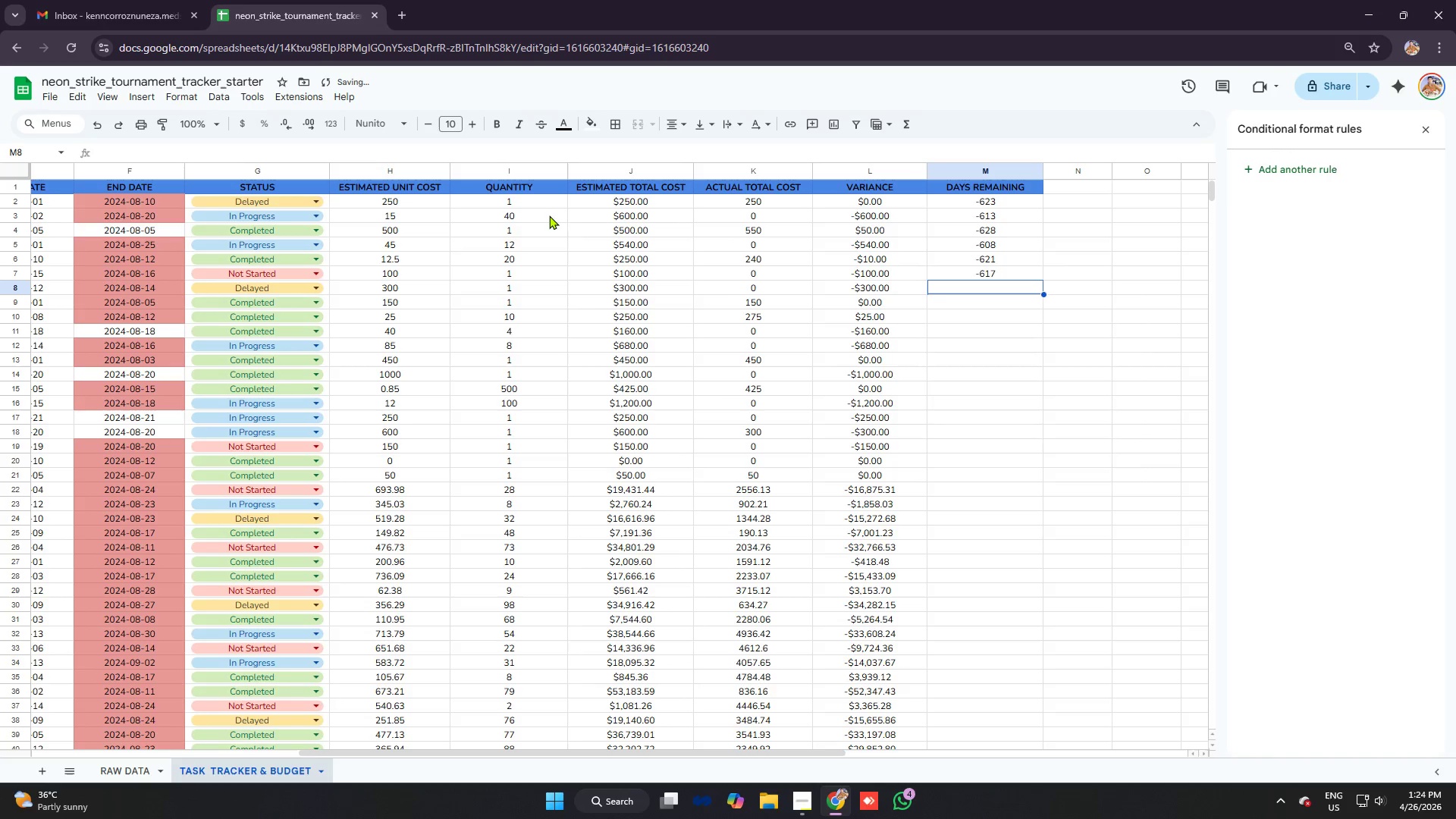 
type(=f8)
 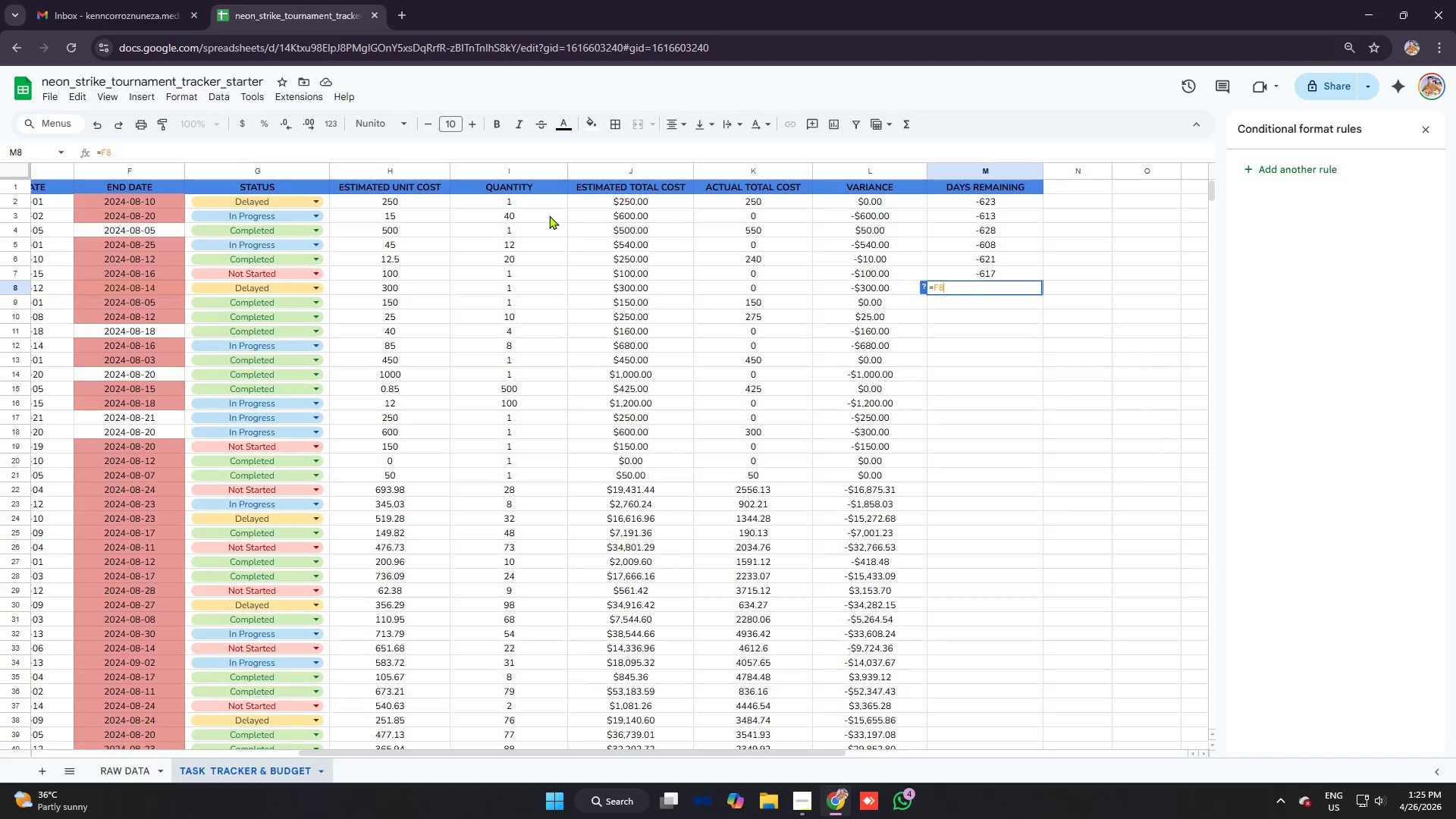 
key(Control+ControlLeft)
 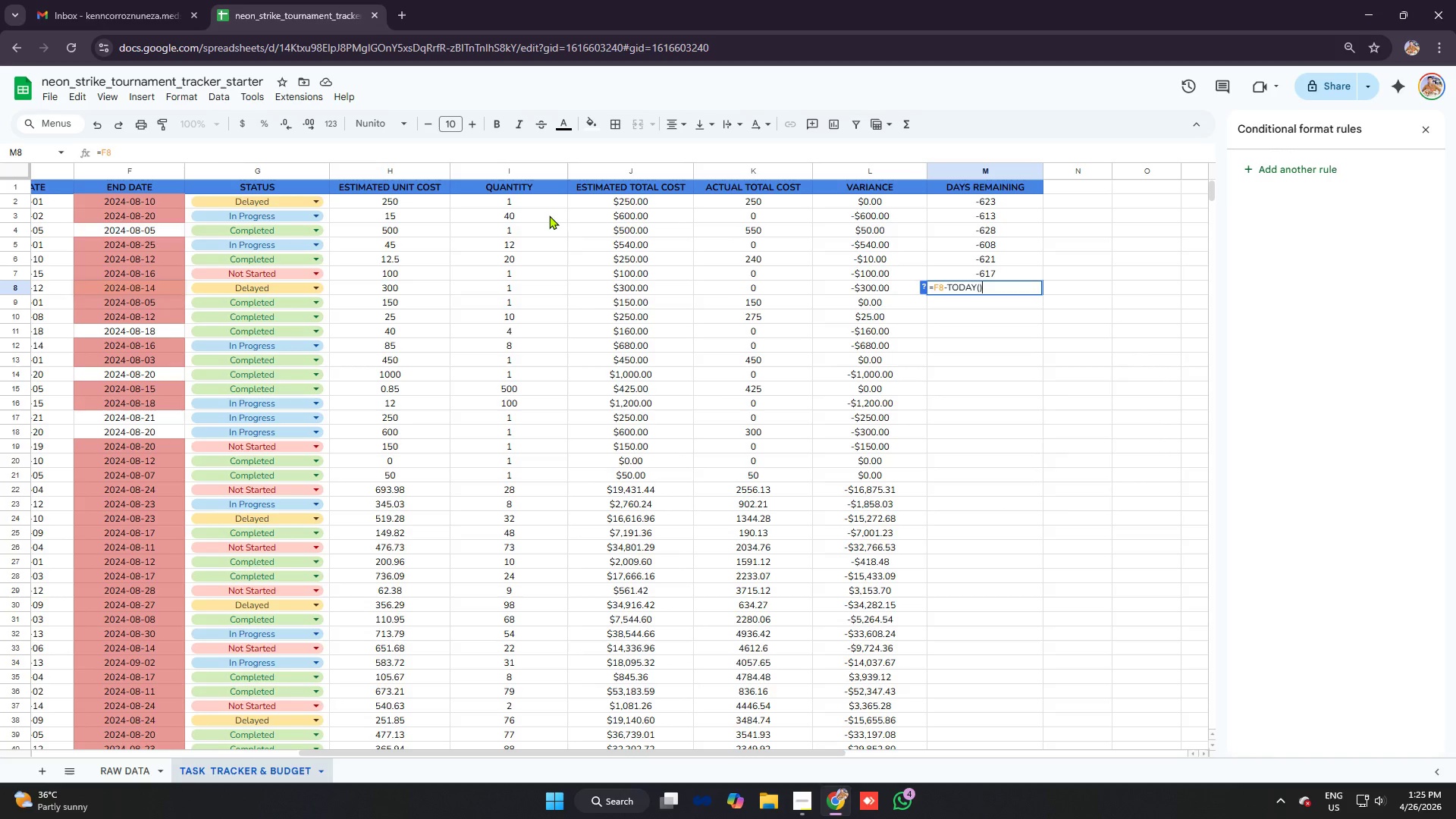 
key(Control+V)
 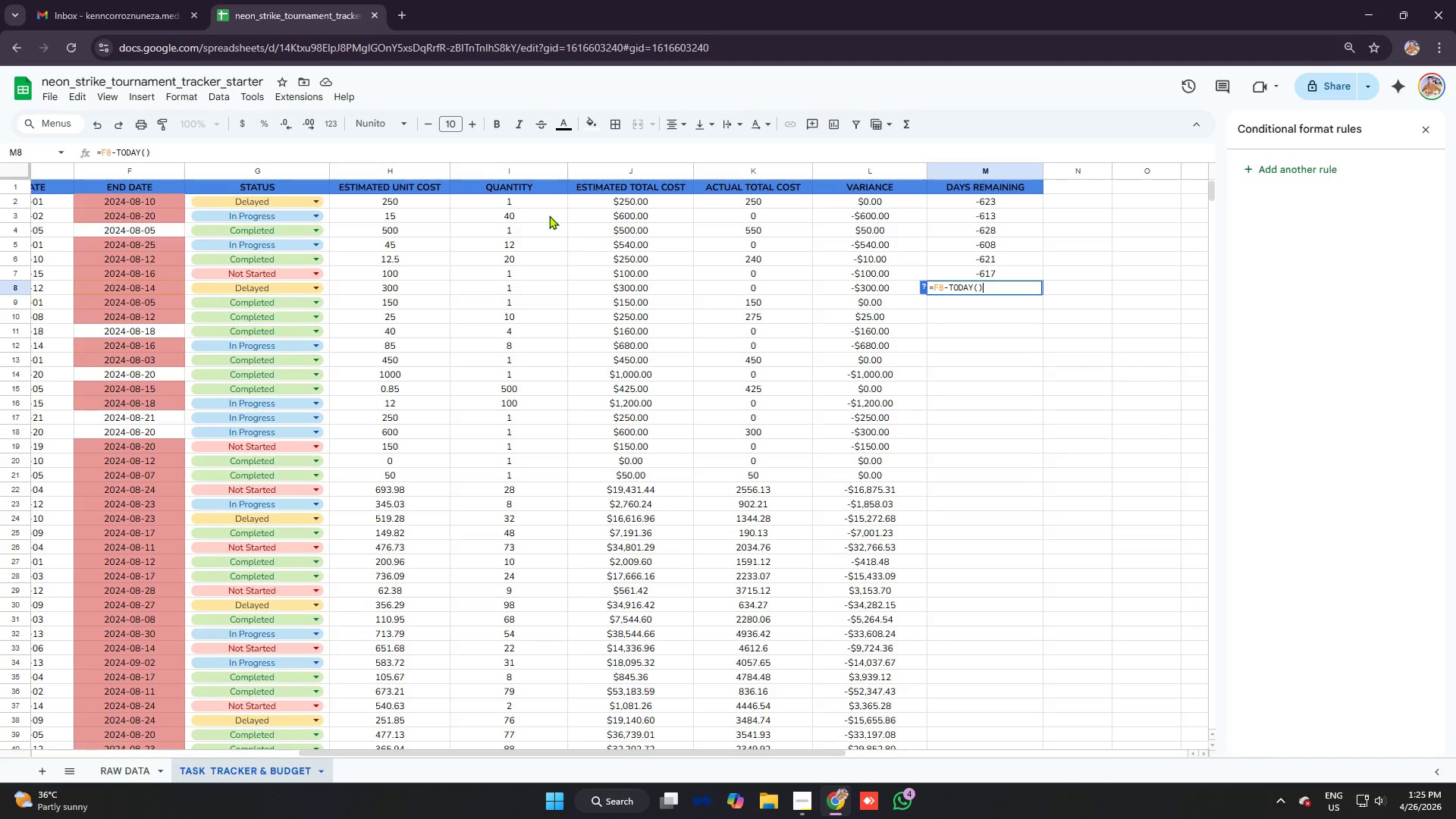 
key(Enter)
 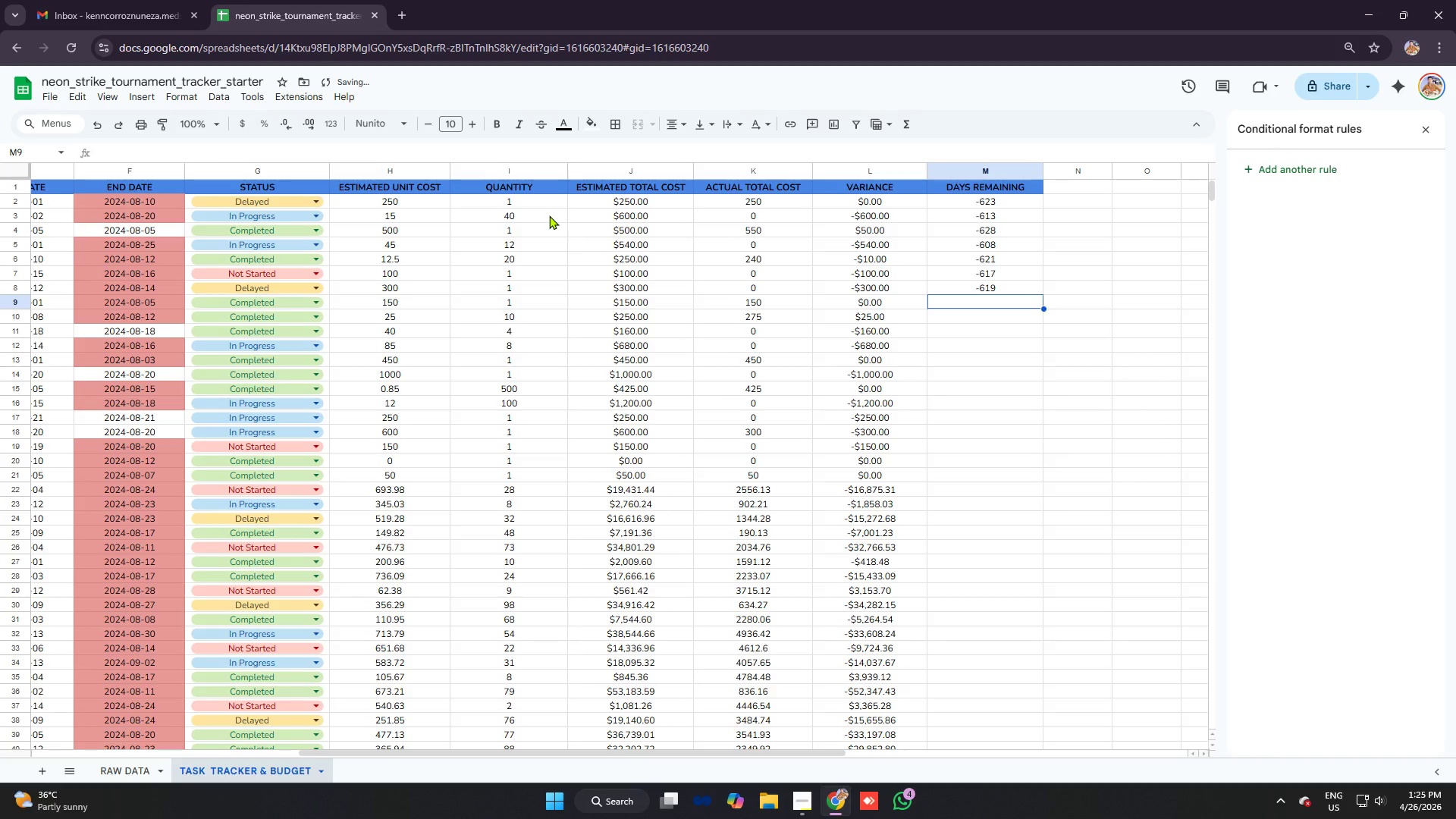 
type(=f9)
 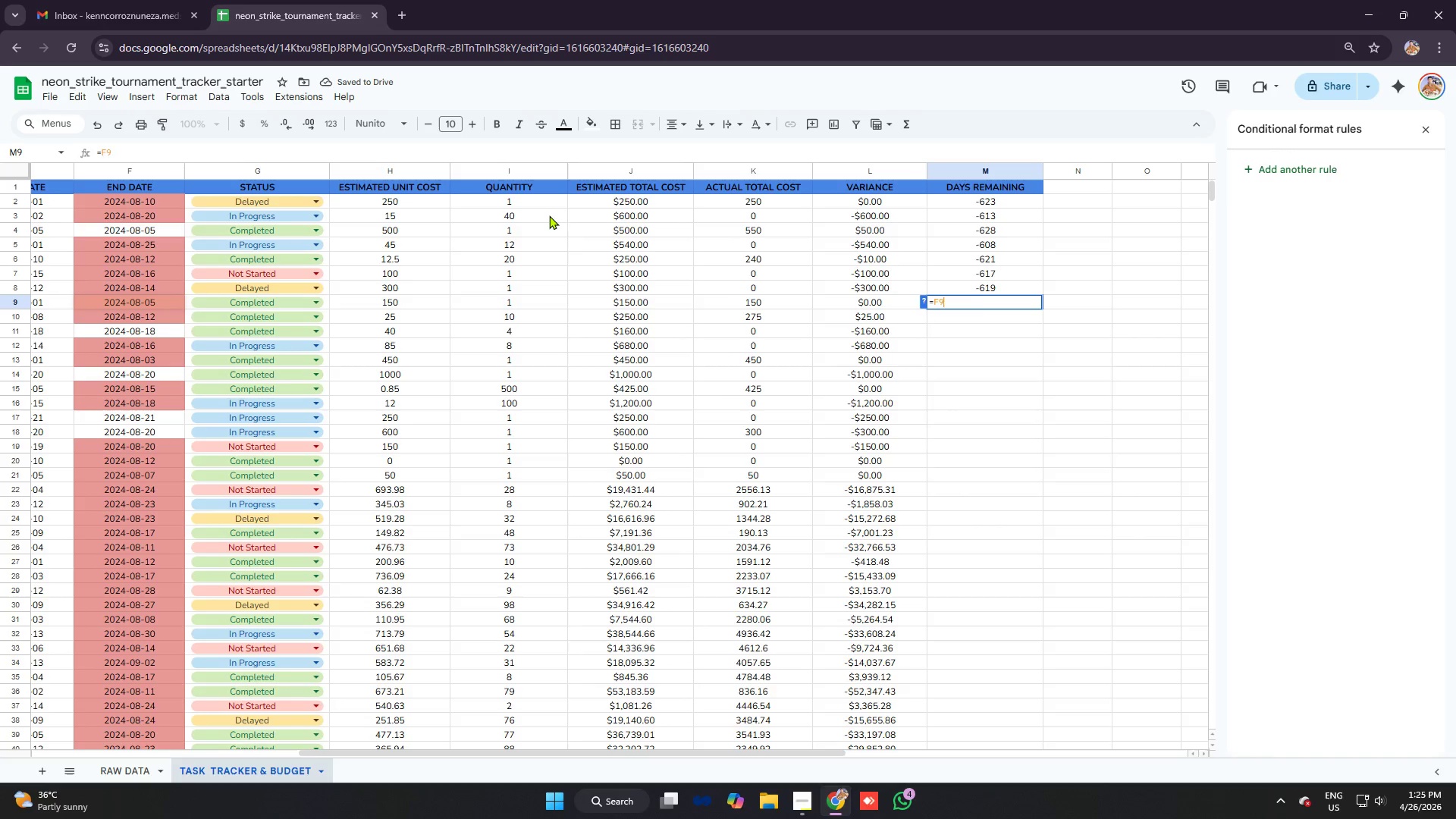 
key(Control+ControlLeft)
 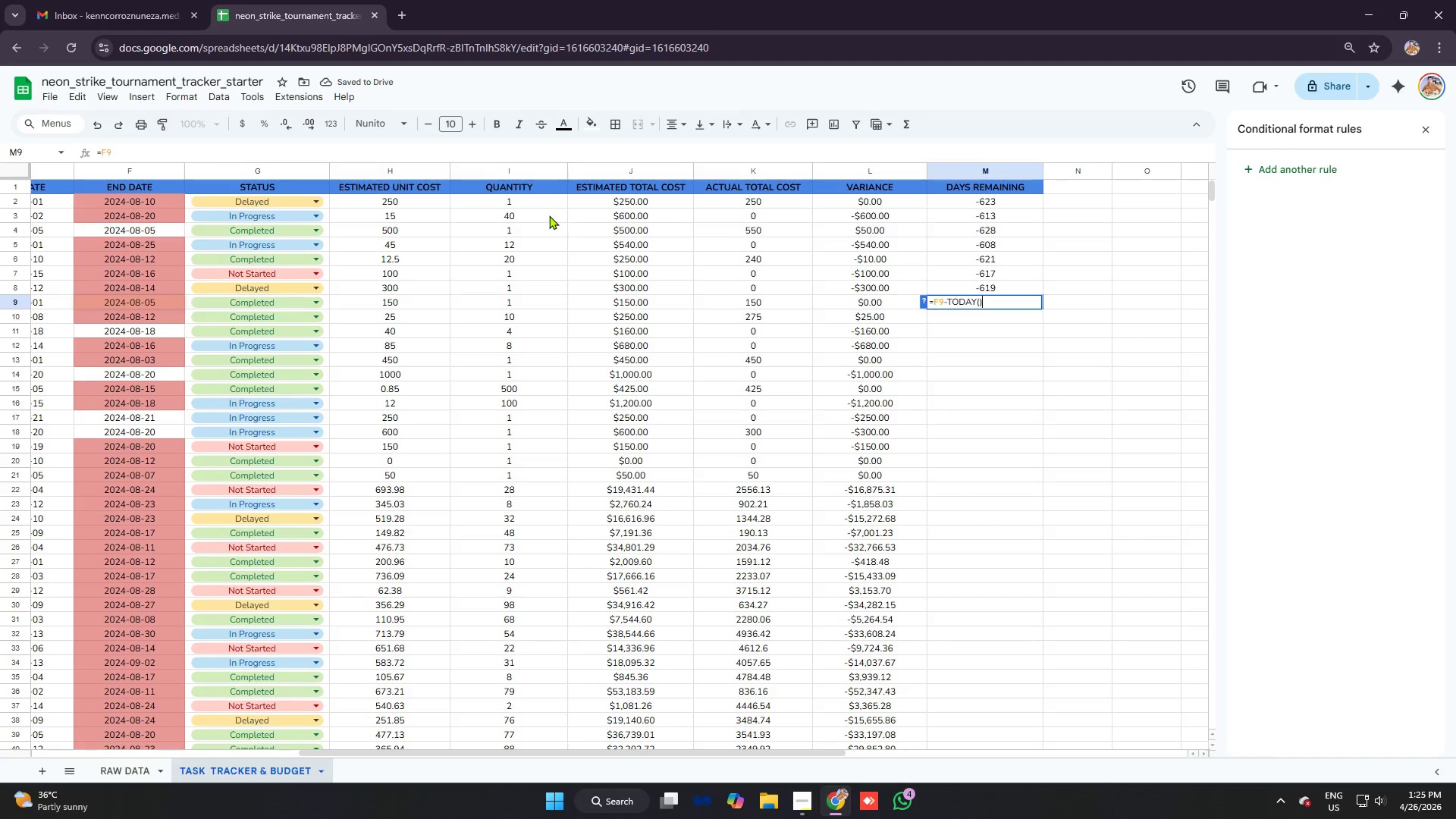 
key(Control+V)
 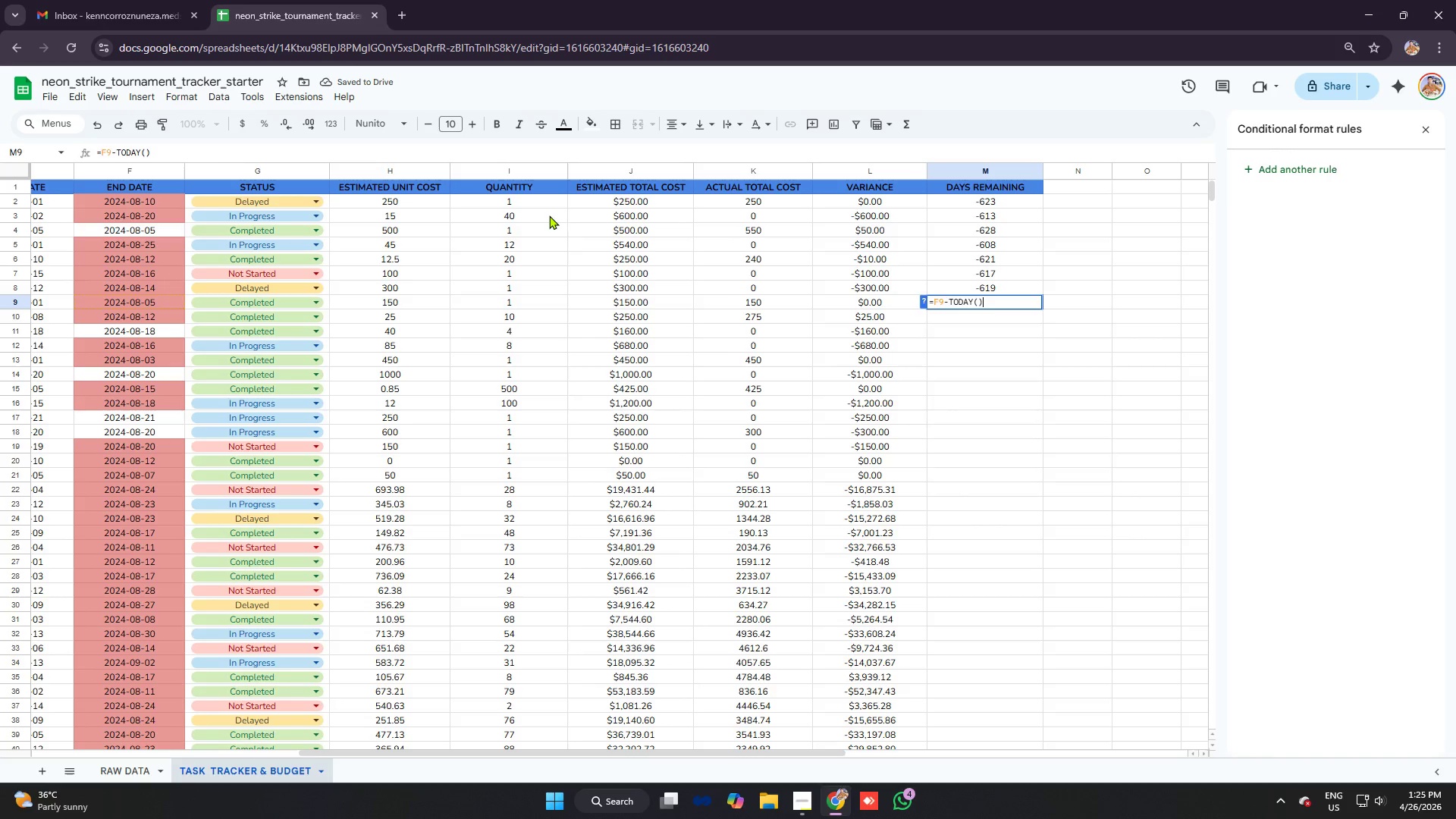 
key(Enter)
 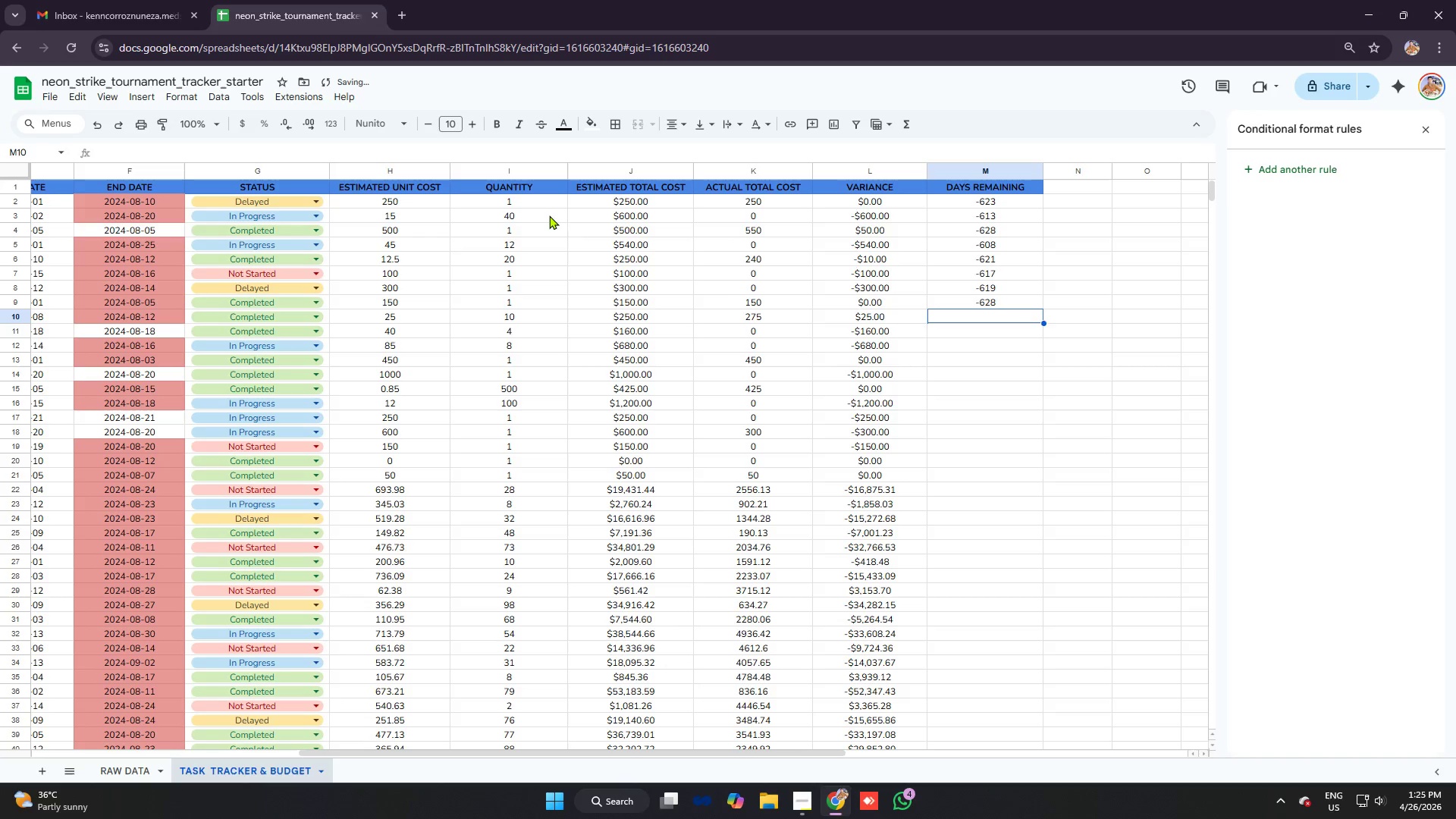 
type(=f10)
 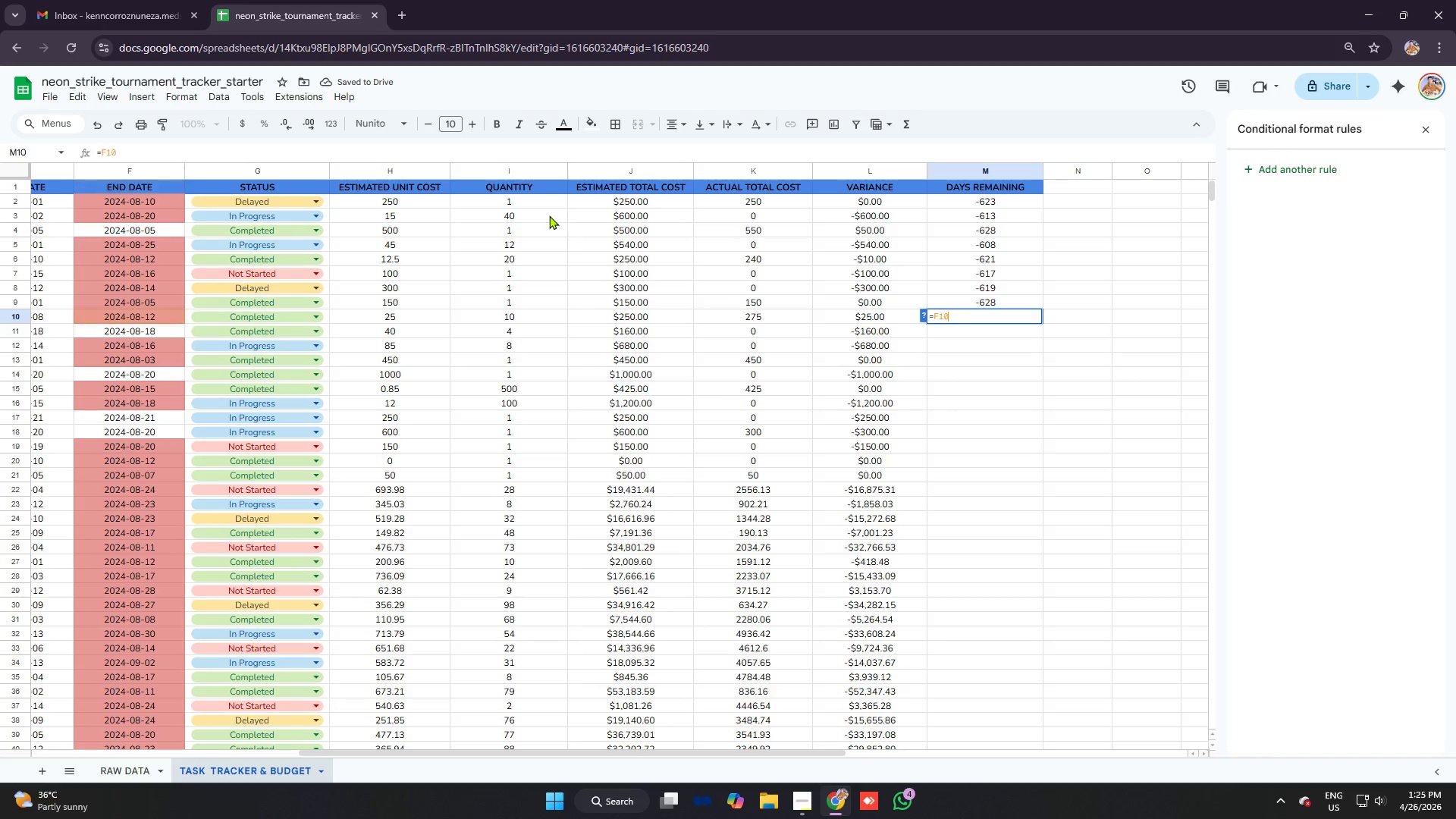 
key(Control+ControlLeft)
 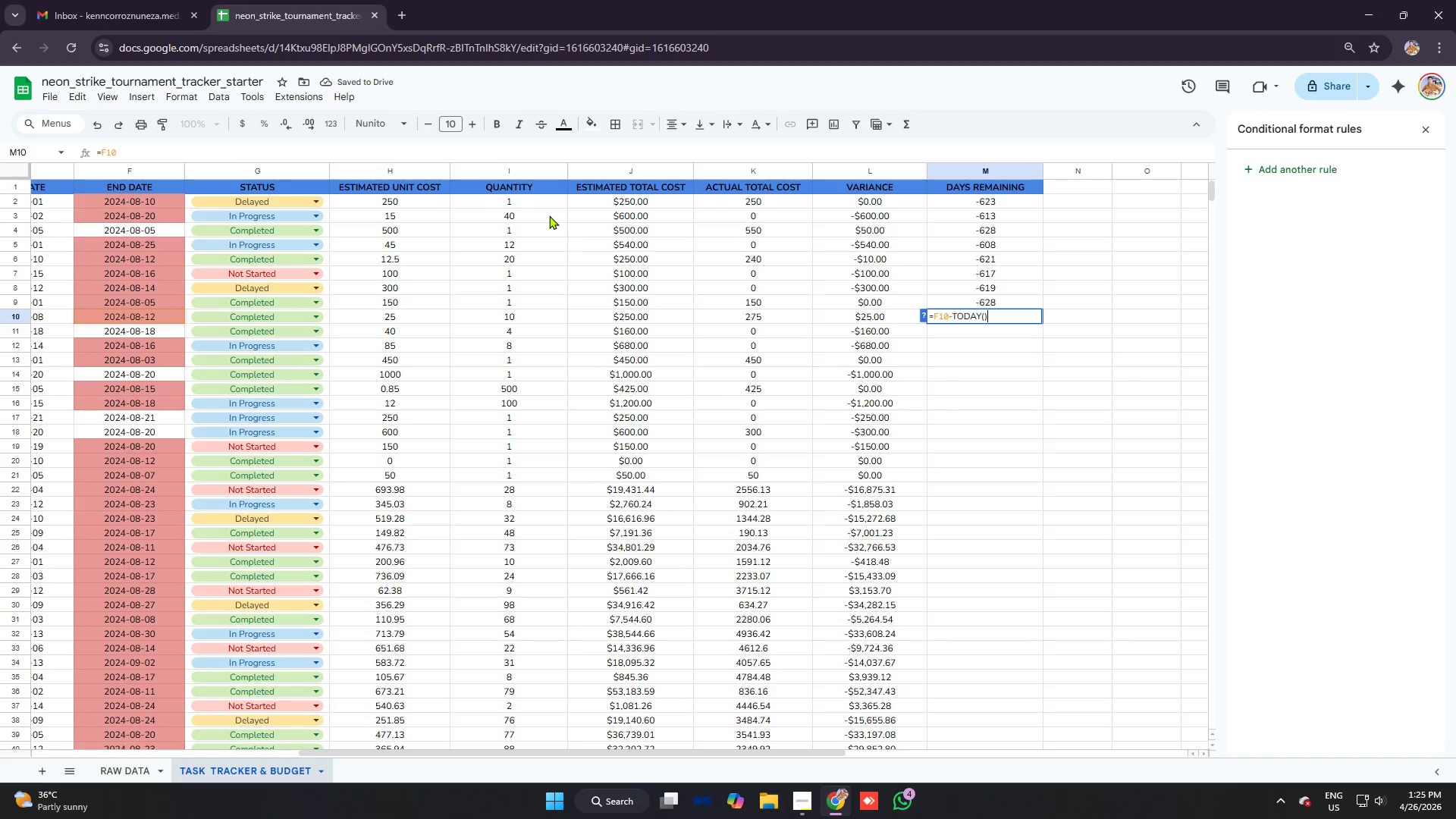 
key(Control+V)
 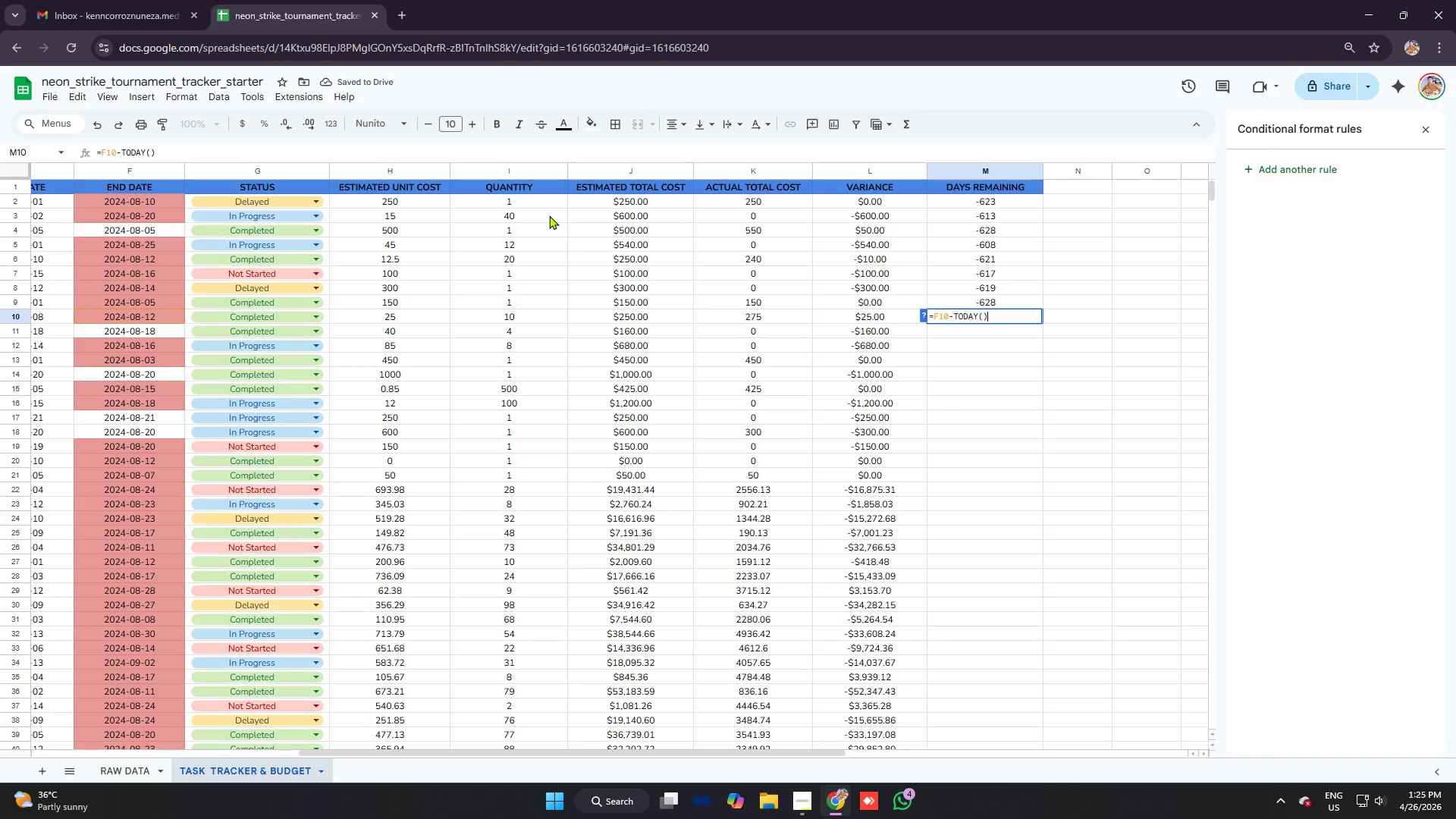 
key(Enter)
 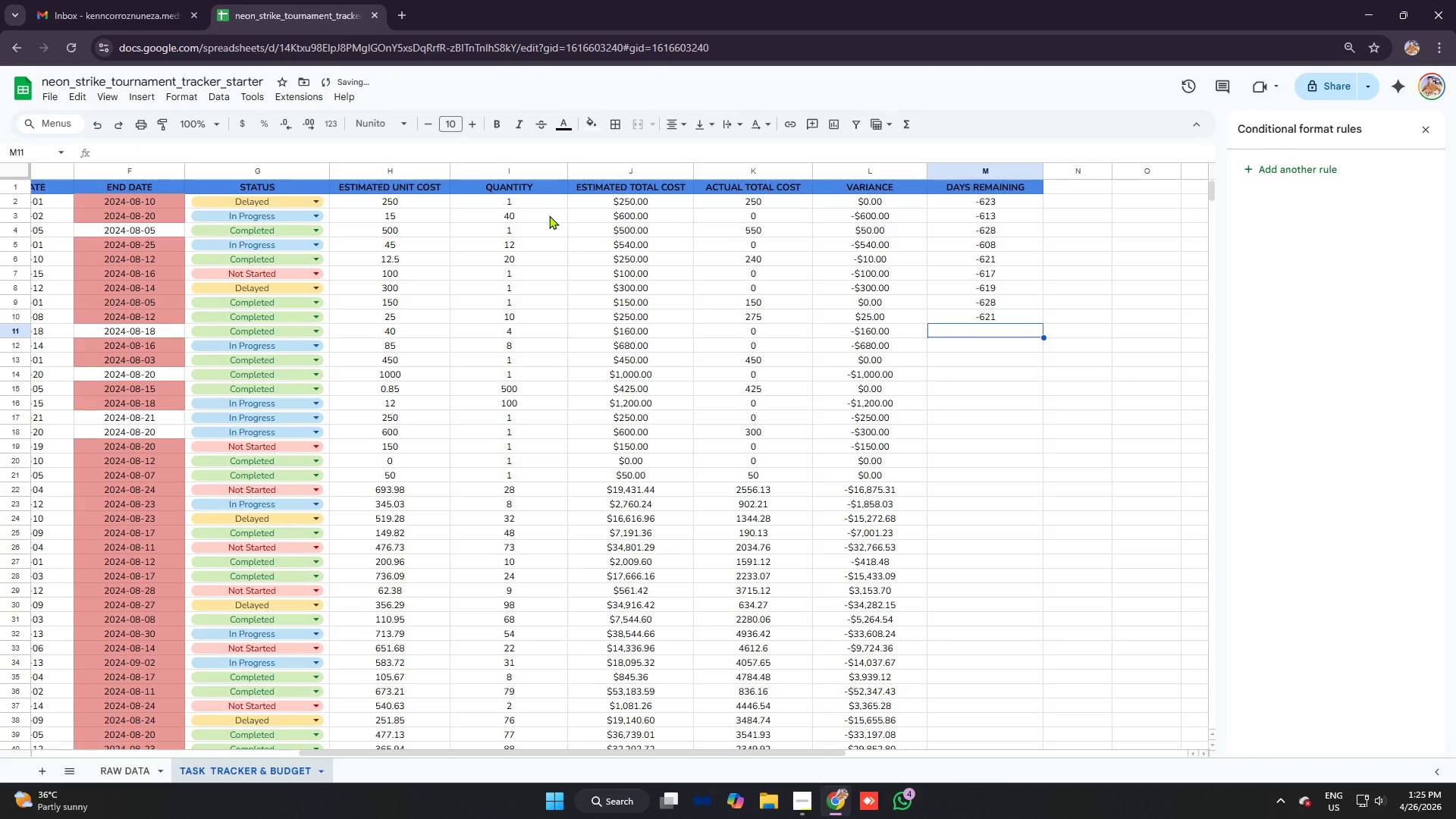 
key(Equal)
 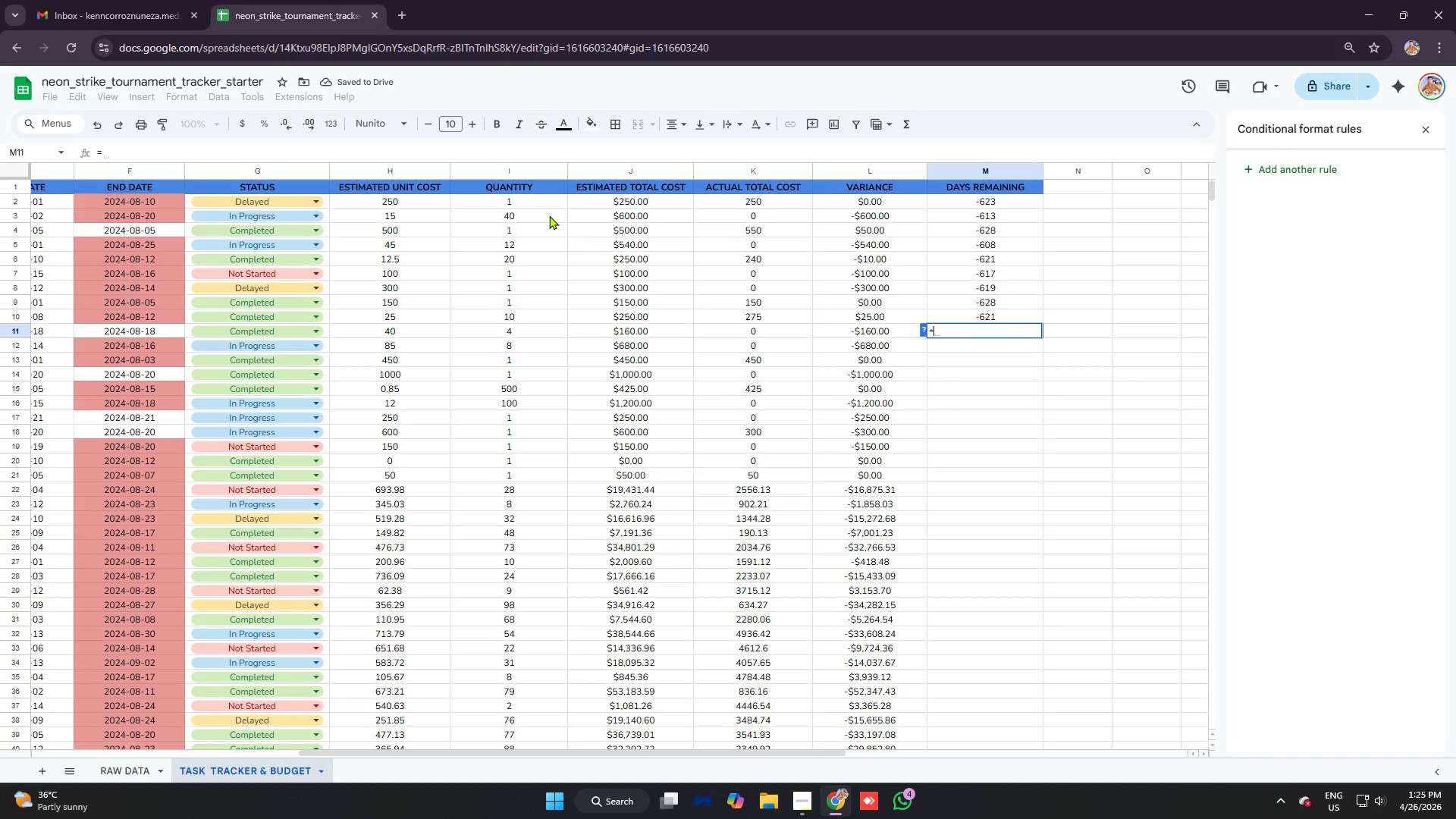 
wait(8.33)
 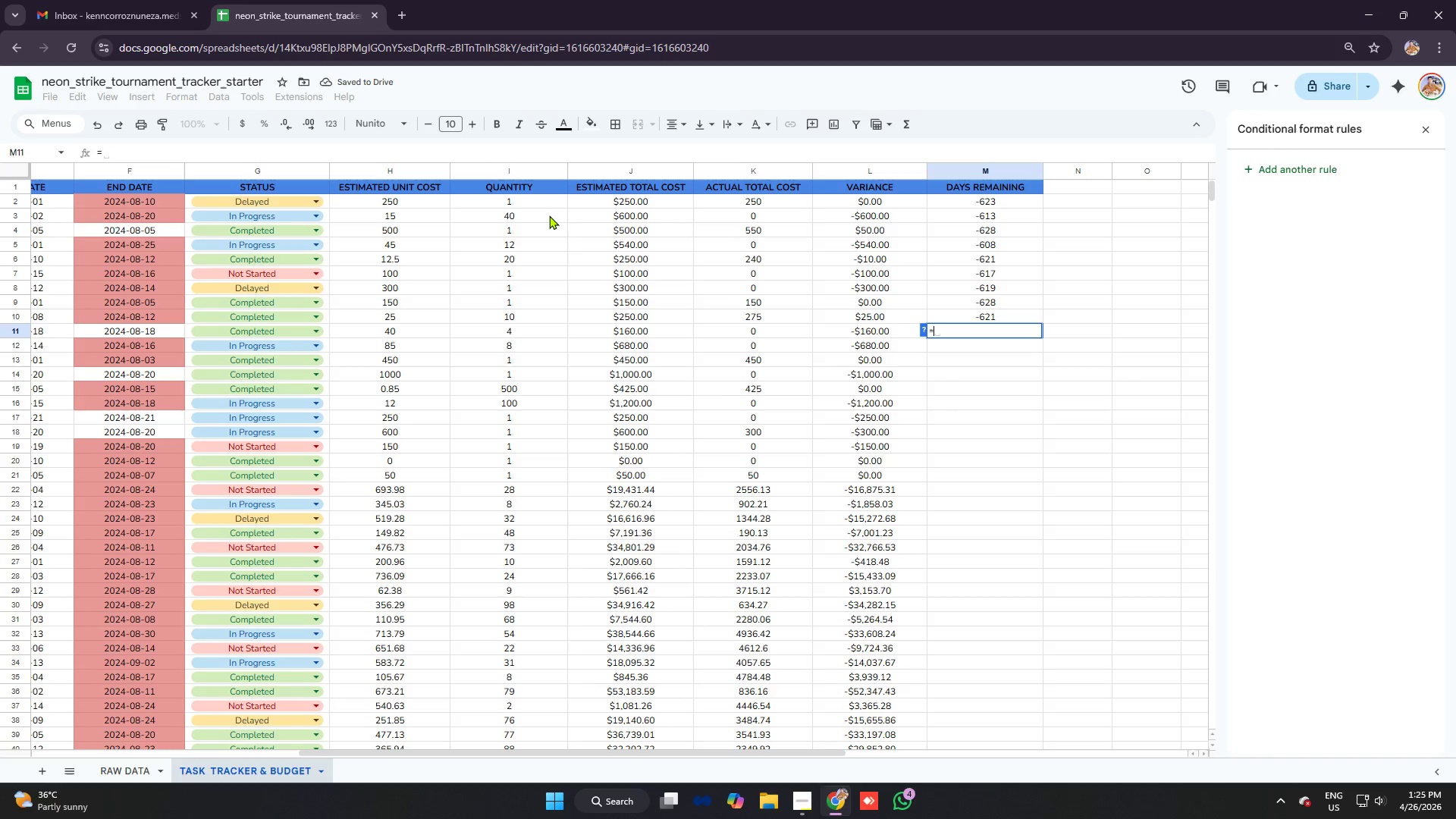 
type(f11)
 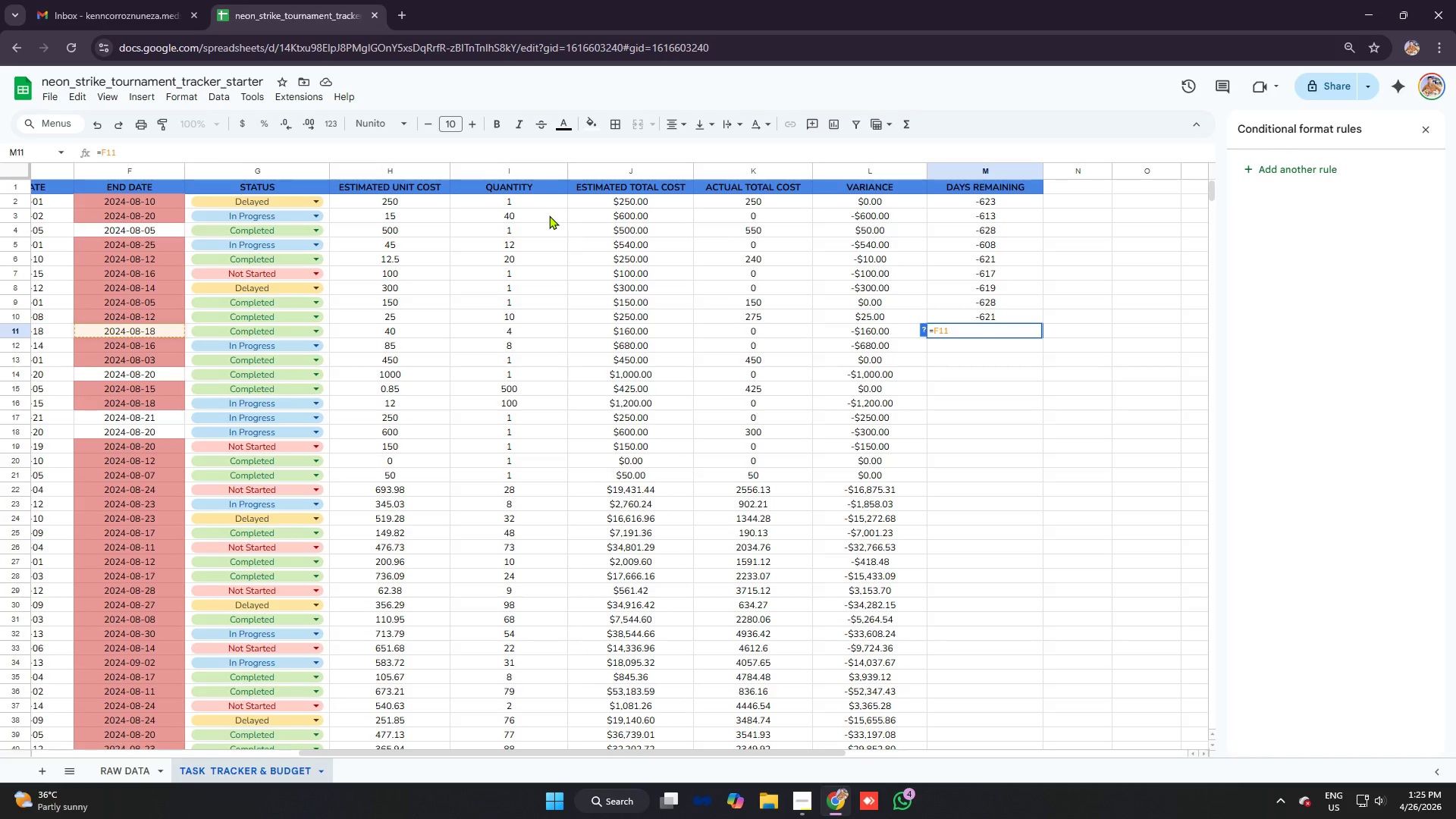 
key(Control+V)
 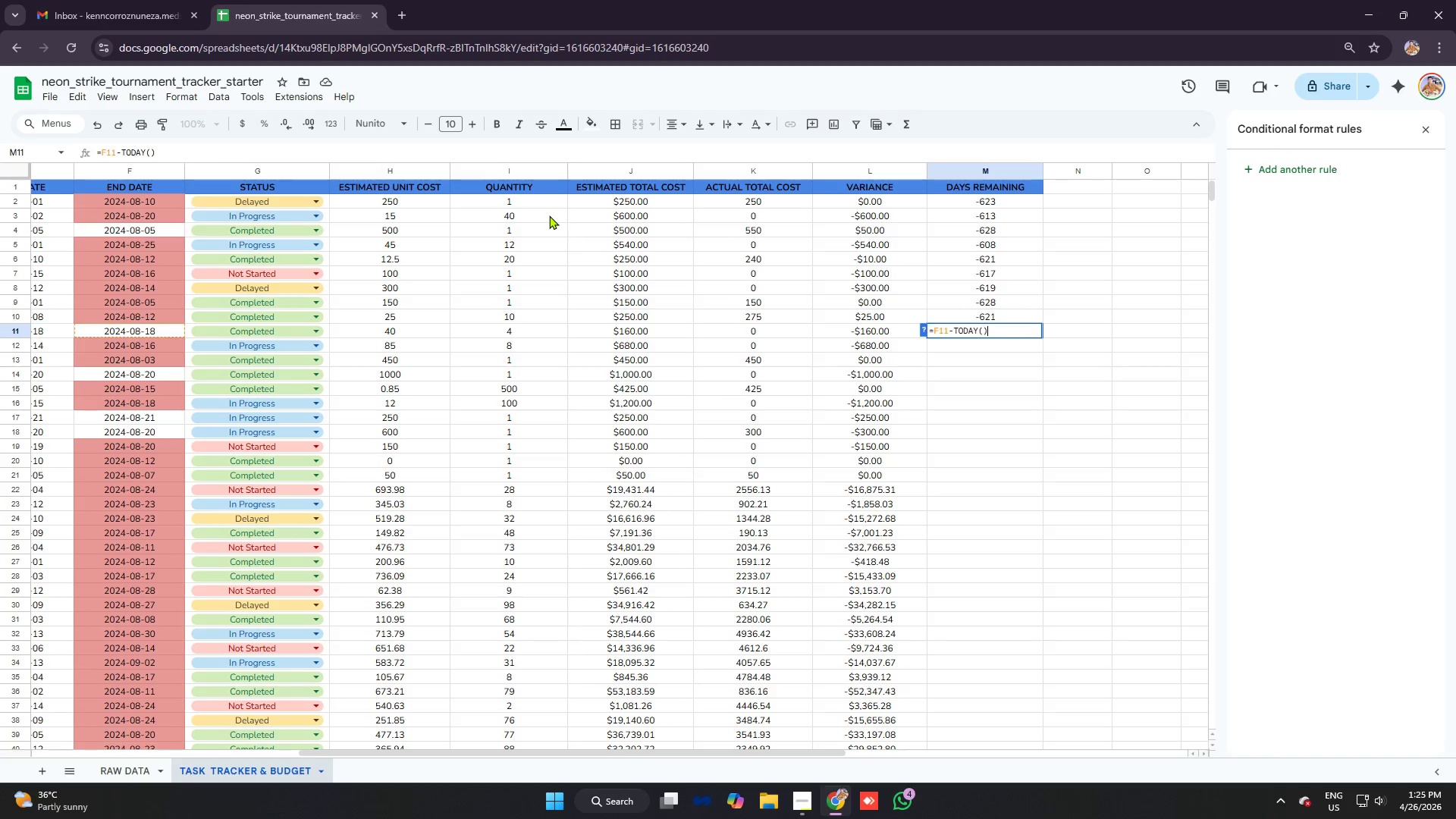 
key(Enter)
 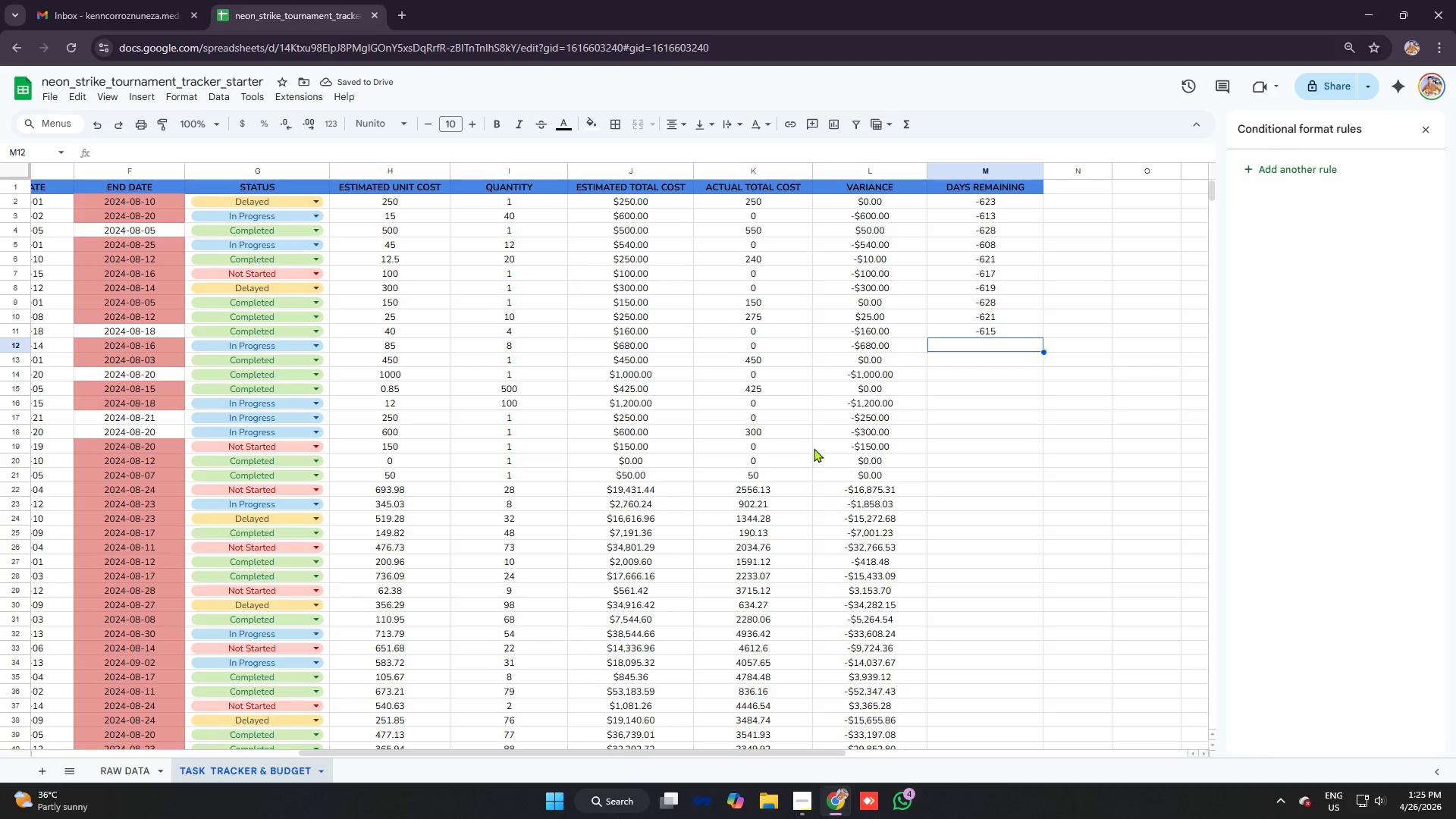 
scroll: coordinate [959, 391], scroll_direction: up, amount: 5.0
 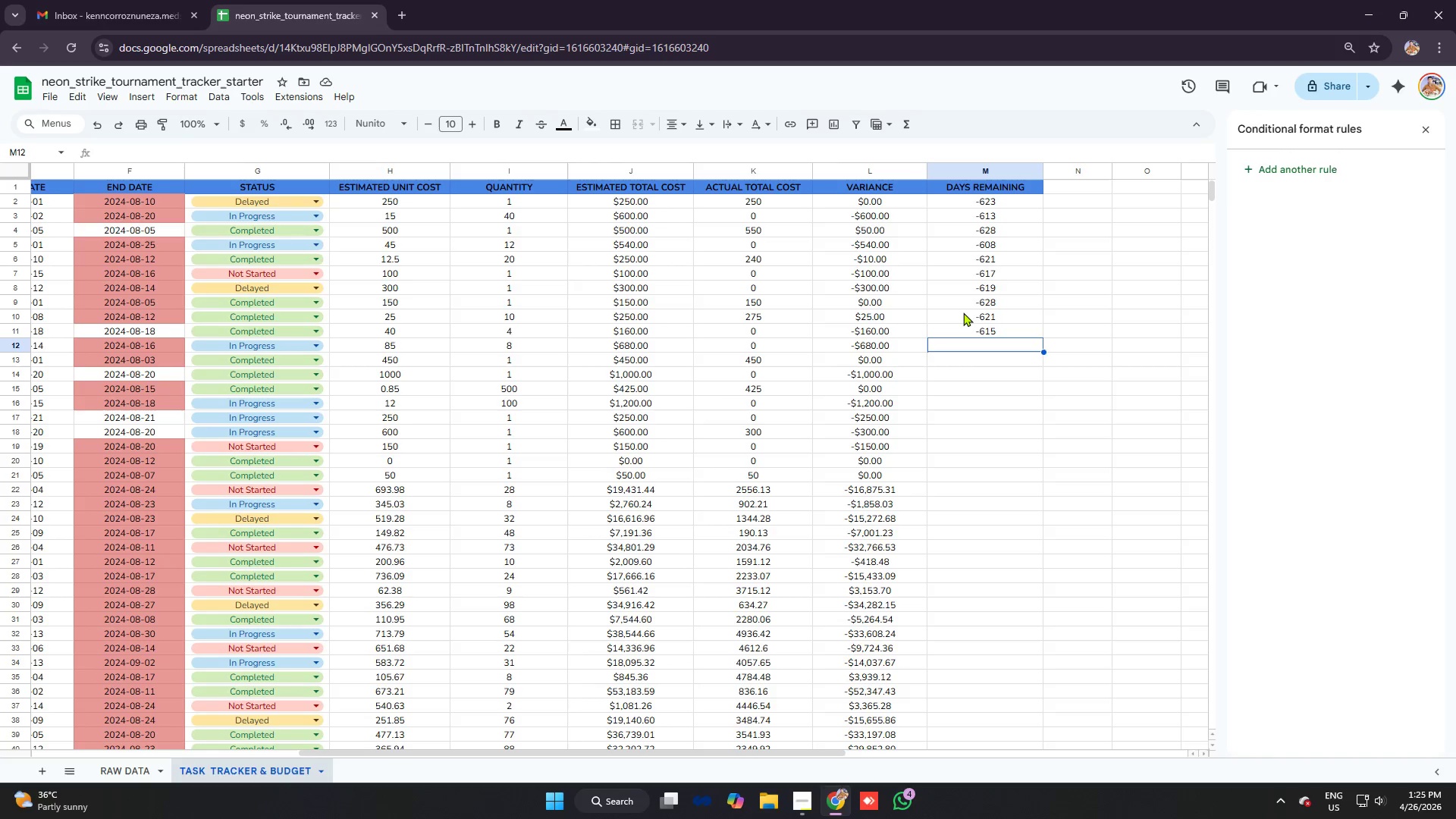 
left_click([1015, 228])
 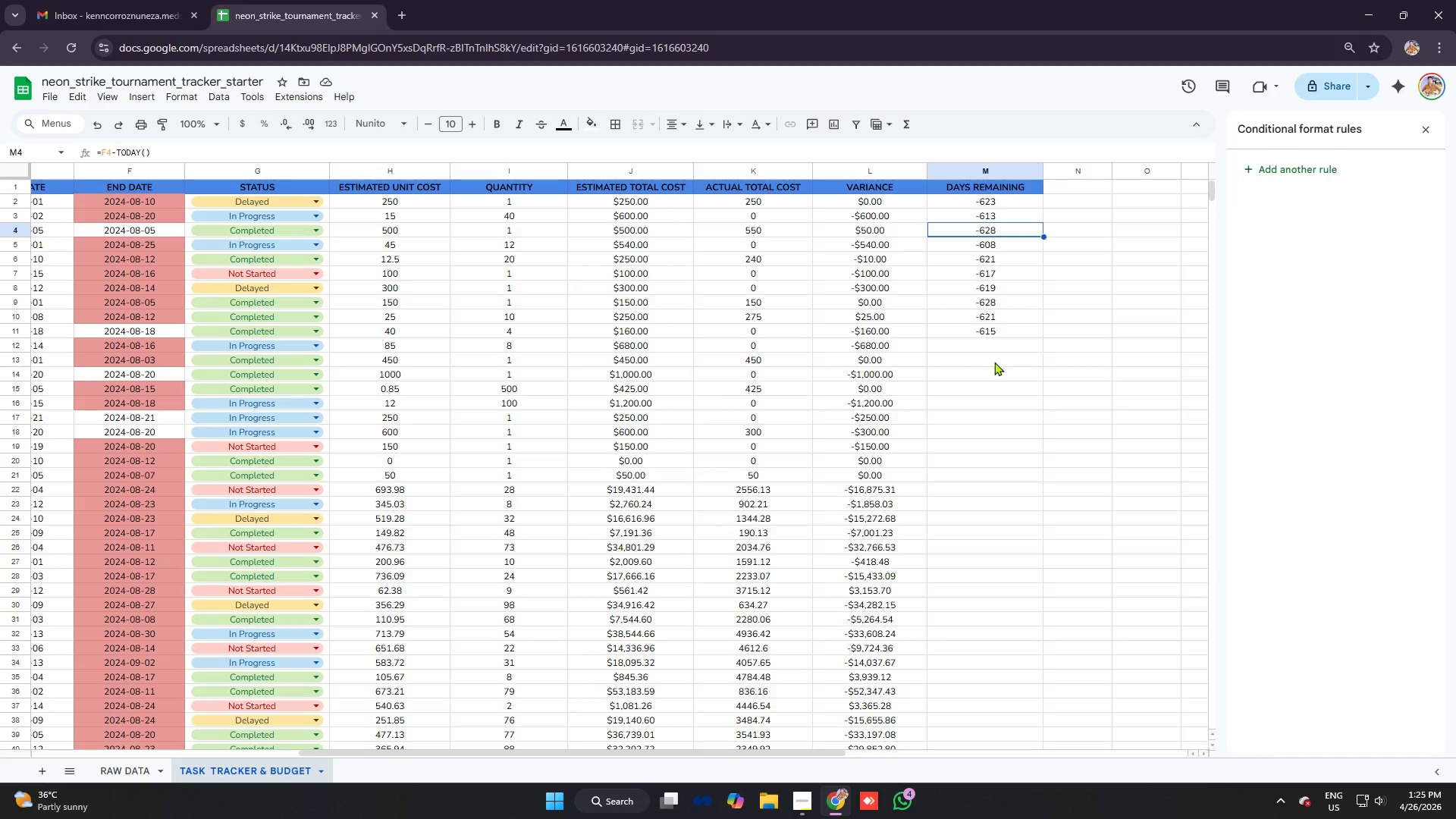 
left_click([990, 349])
 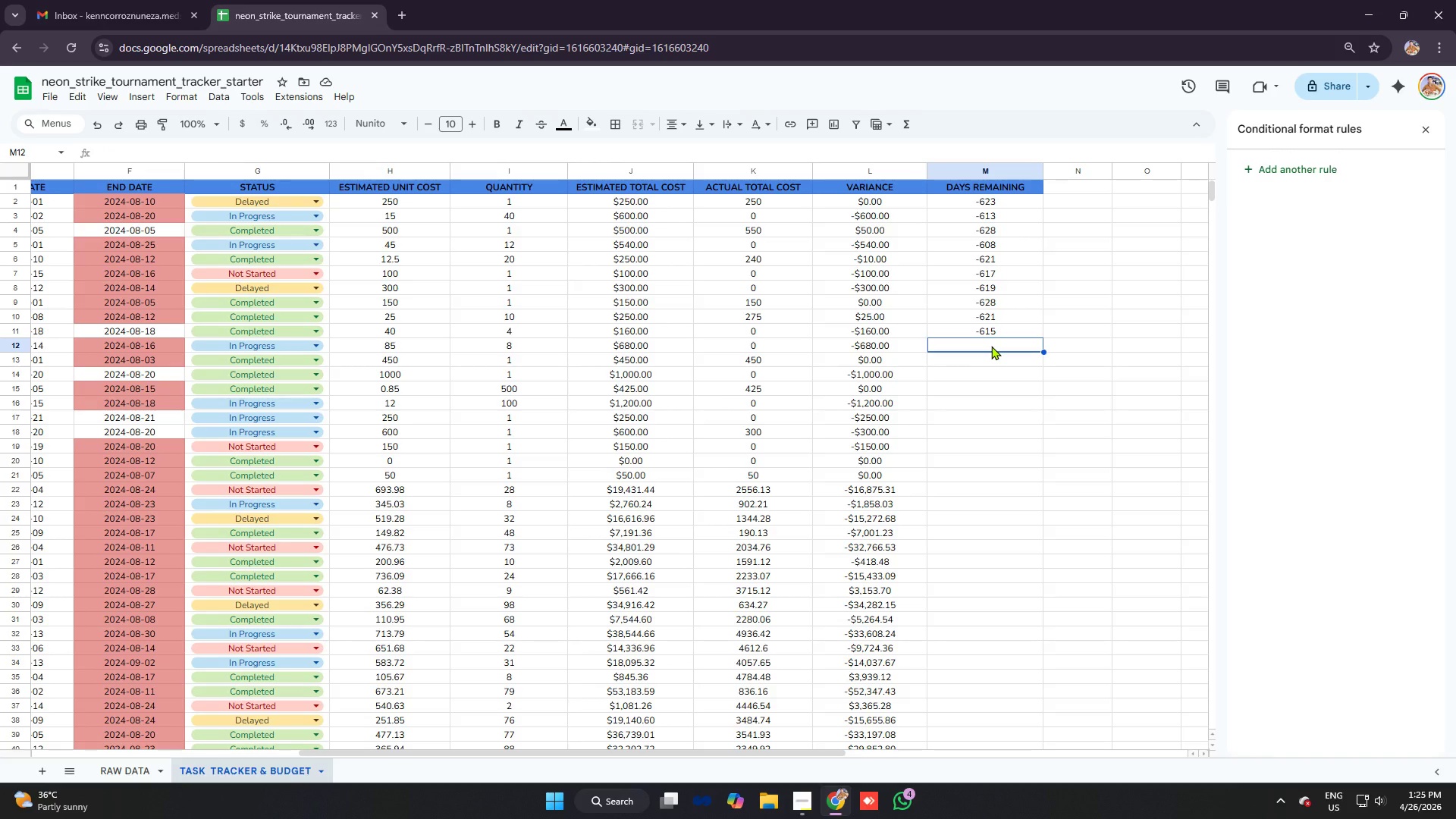 
type(=f12)
 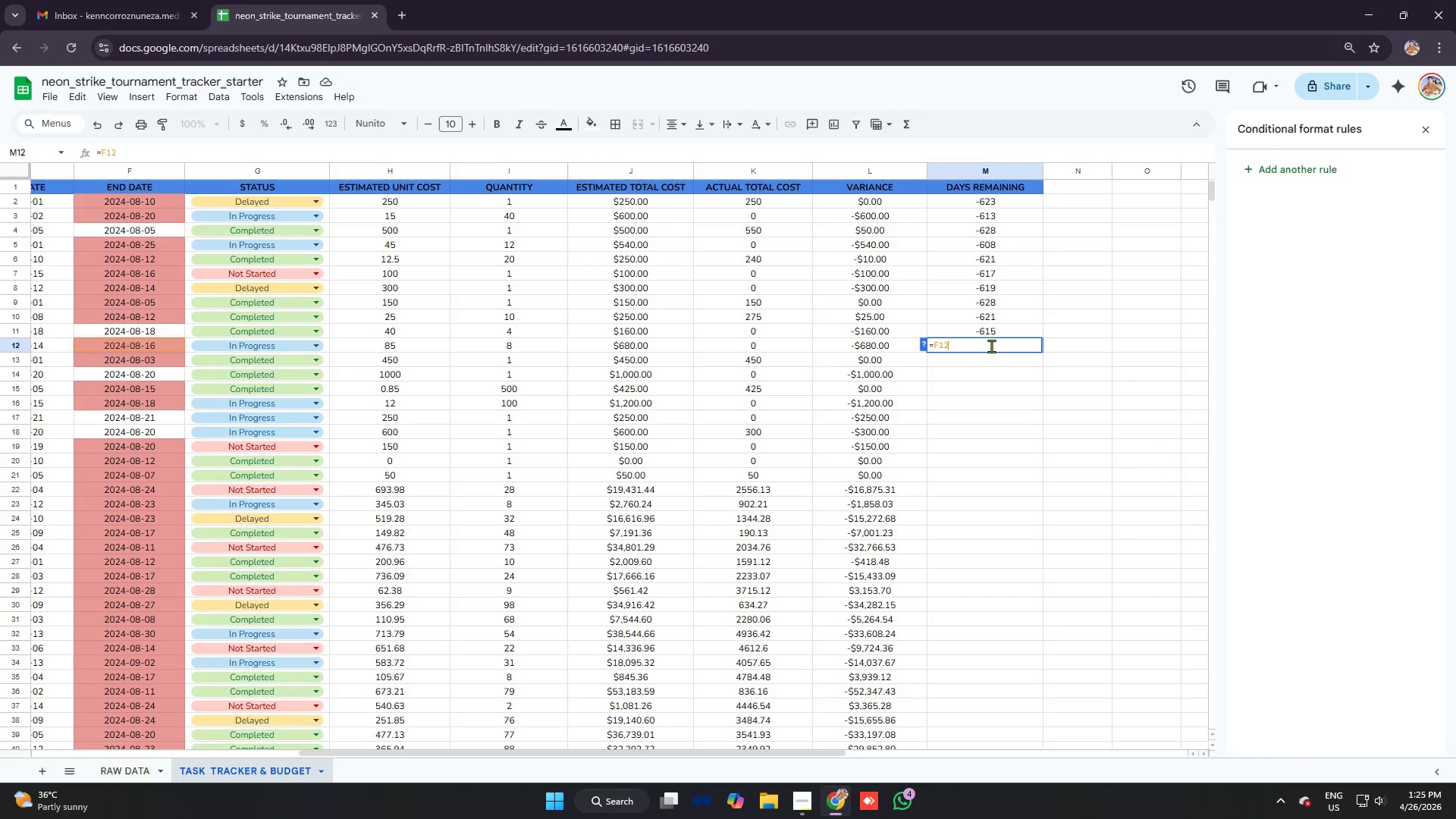 
key(Control+ControlLeft)
 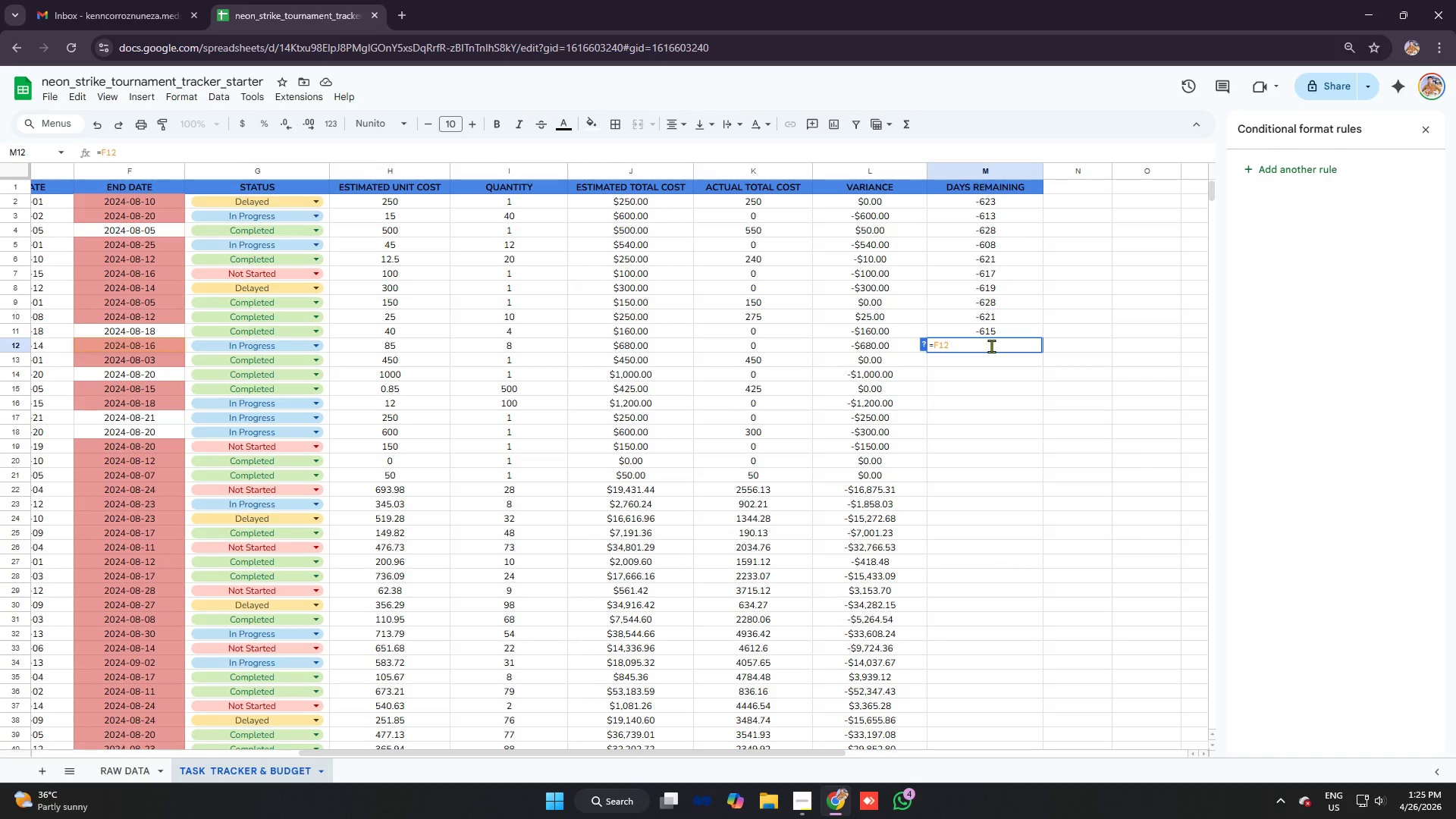 
key(Control+V)
 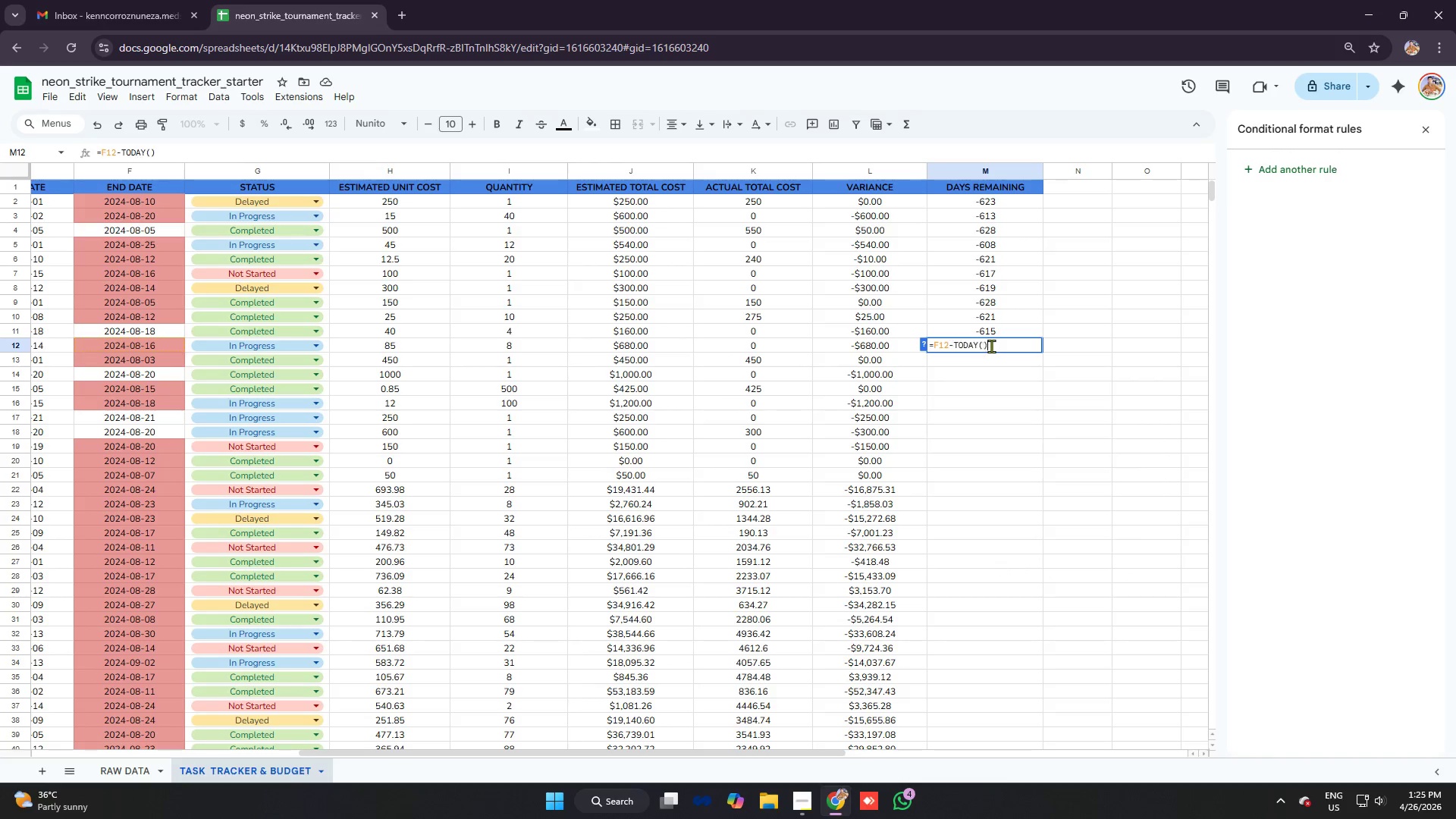 
key(Enter)
 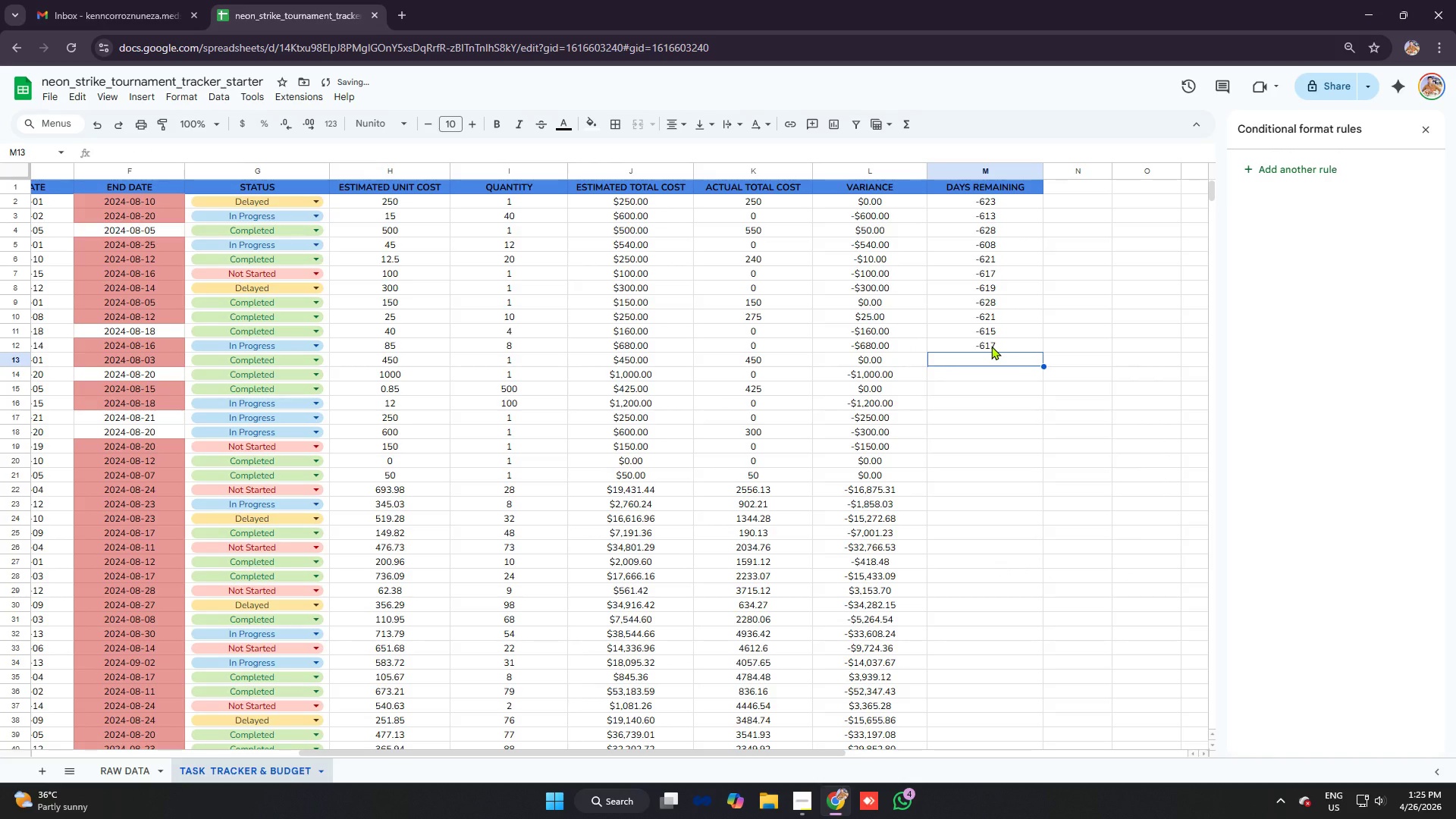 
type(=f13)
 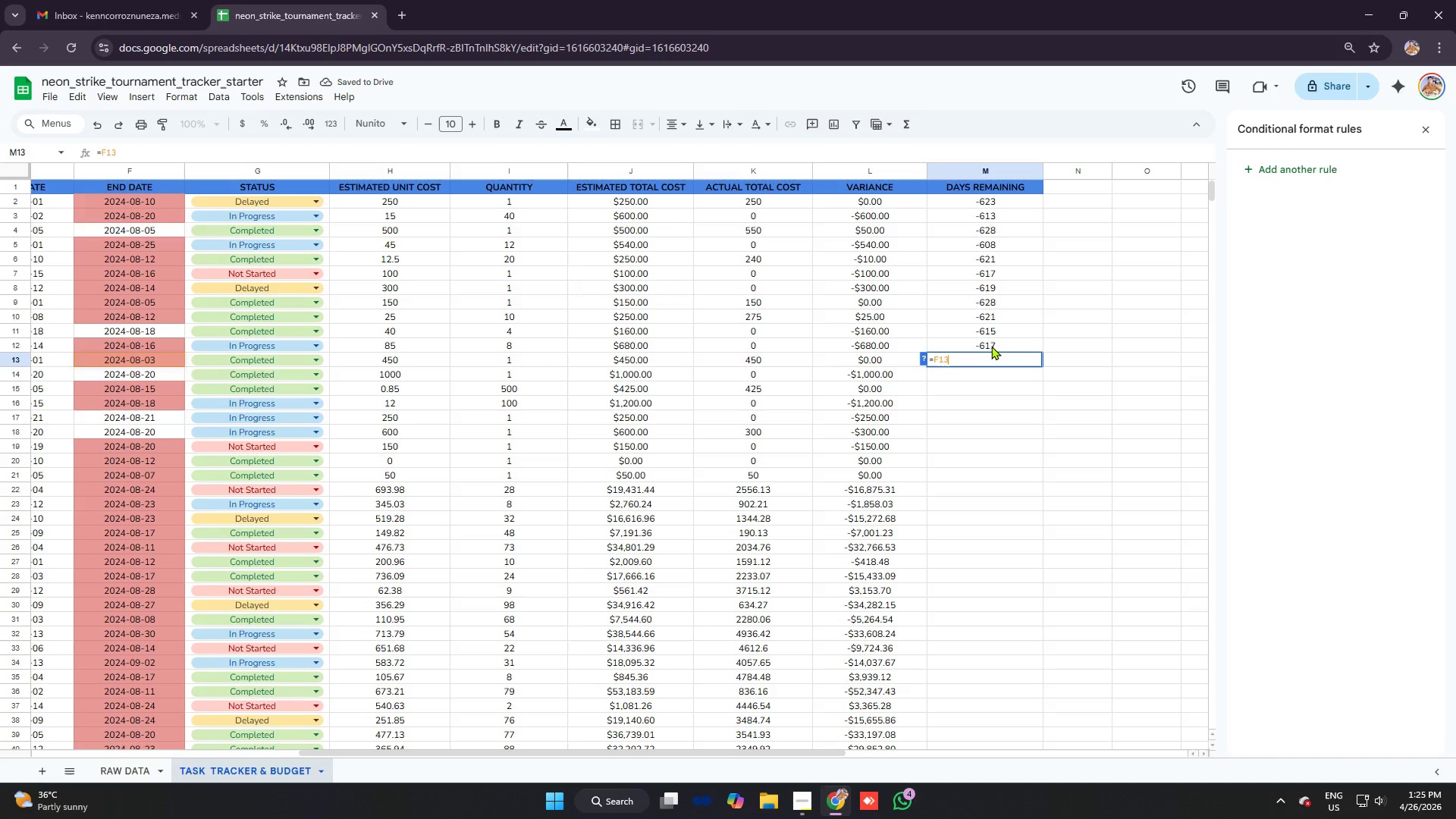 
key(Control+V)
 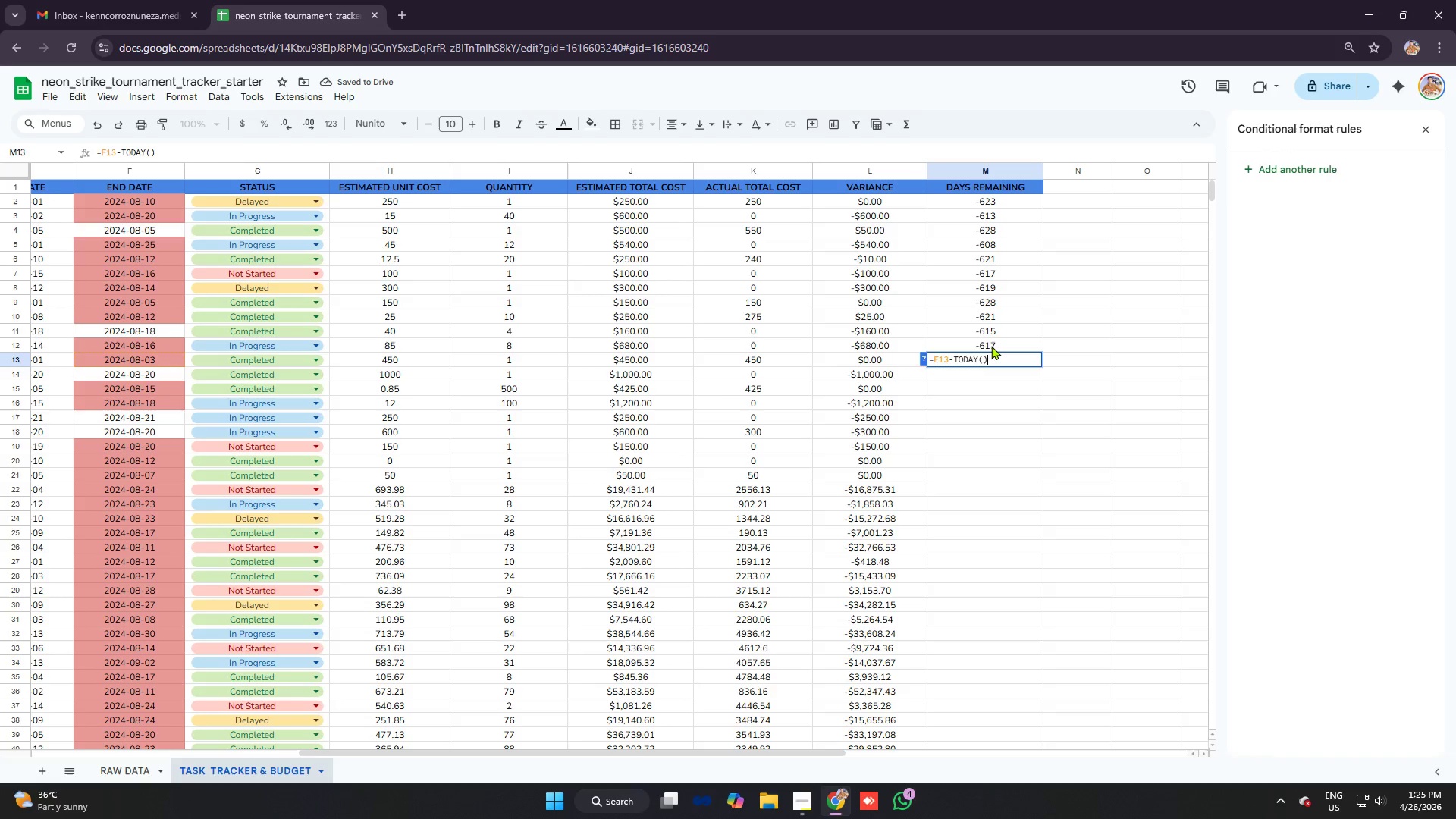 
key(Enter)
 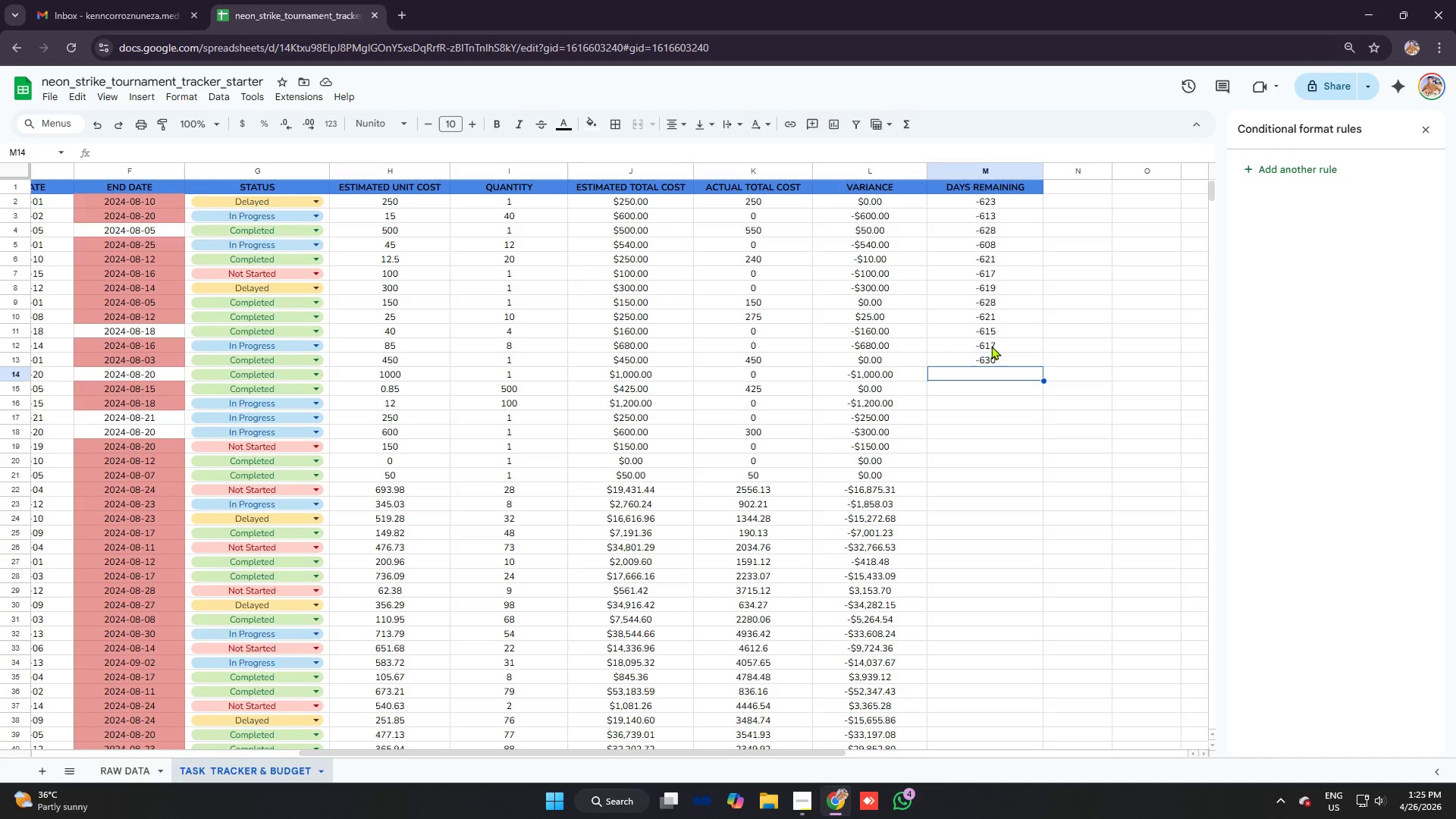 
wait(10.88)
 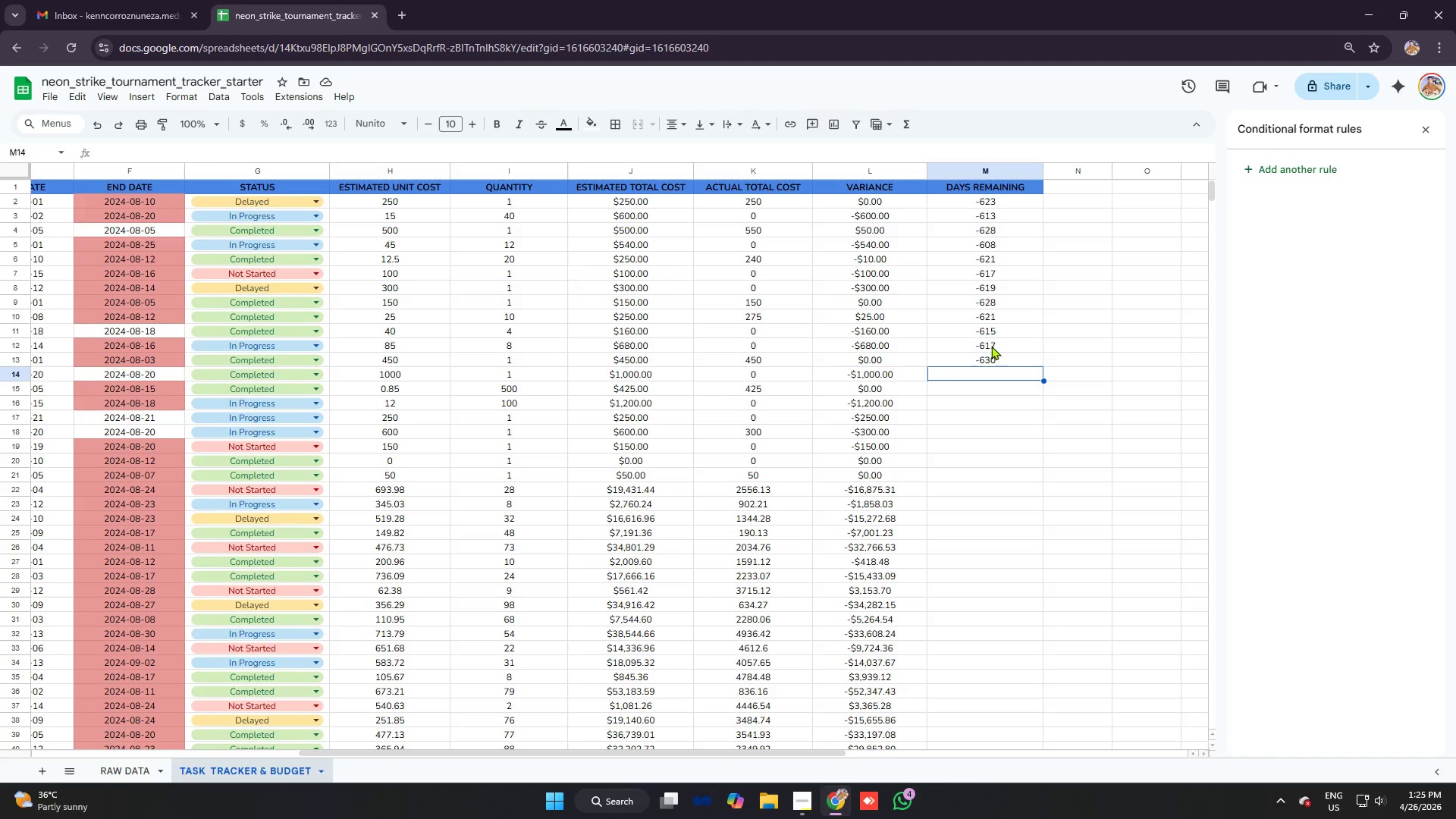 
type(=f14)
 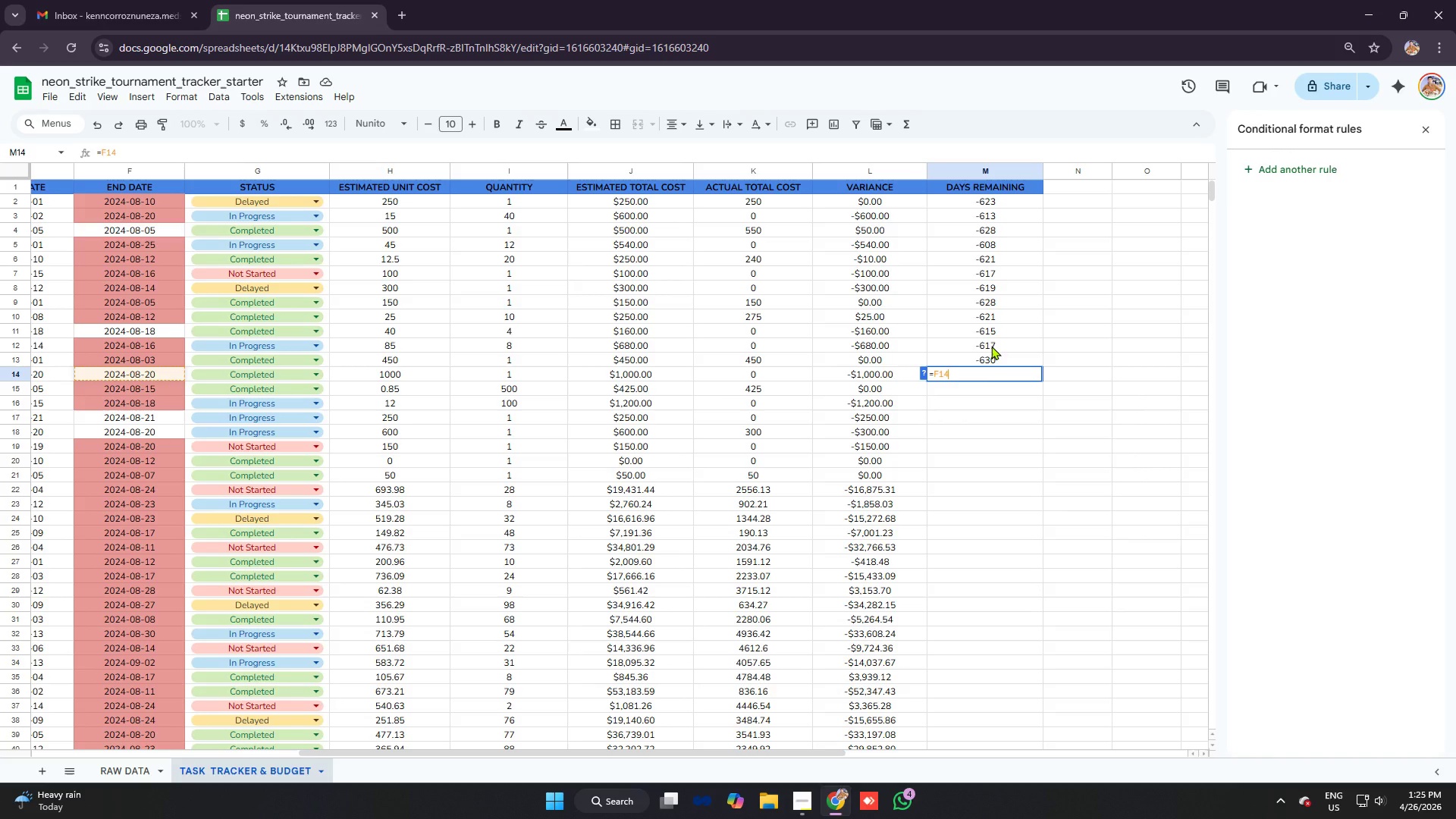 
key(Control+ControlLeft)
 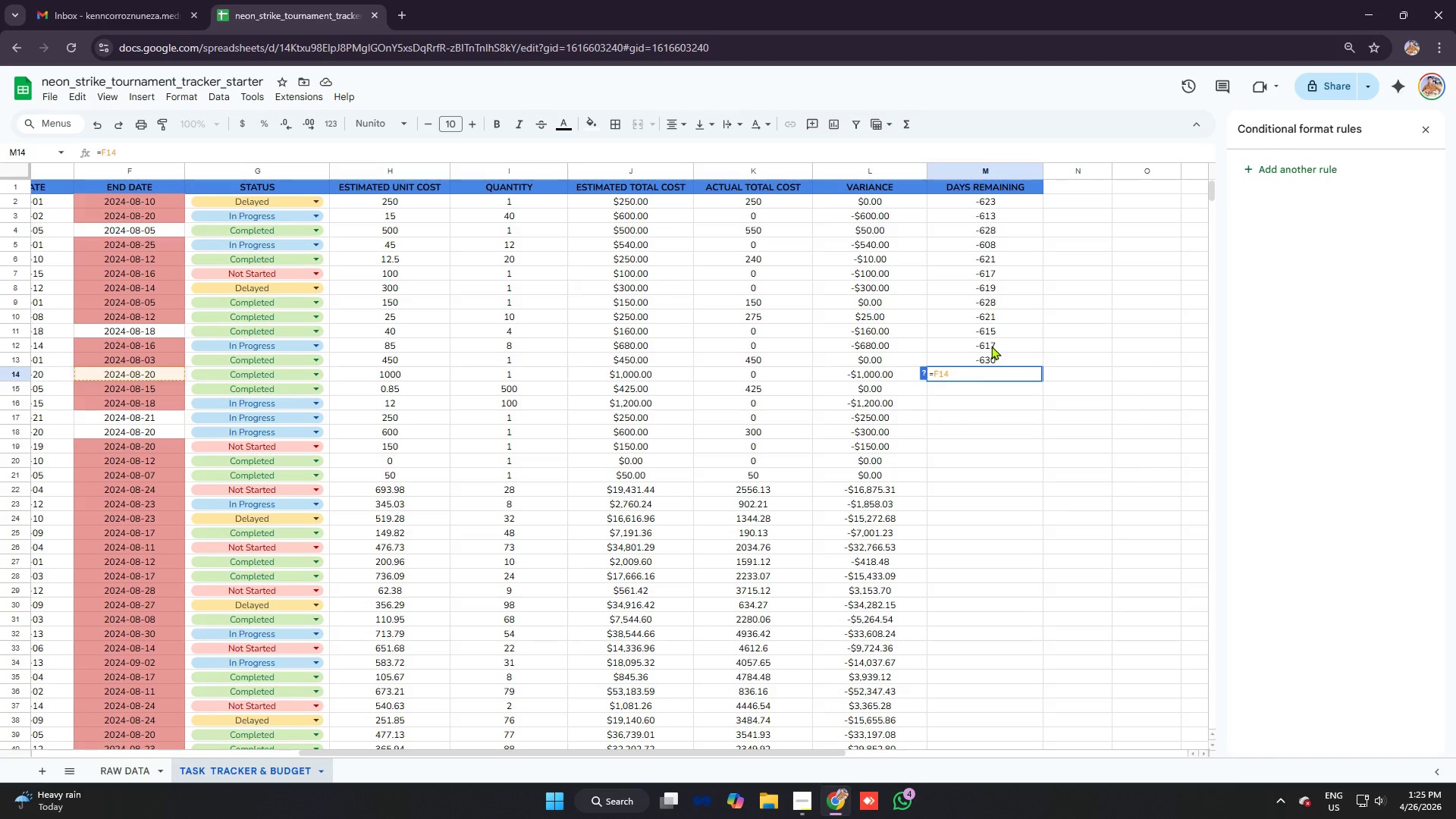 
key(Control+V)
 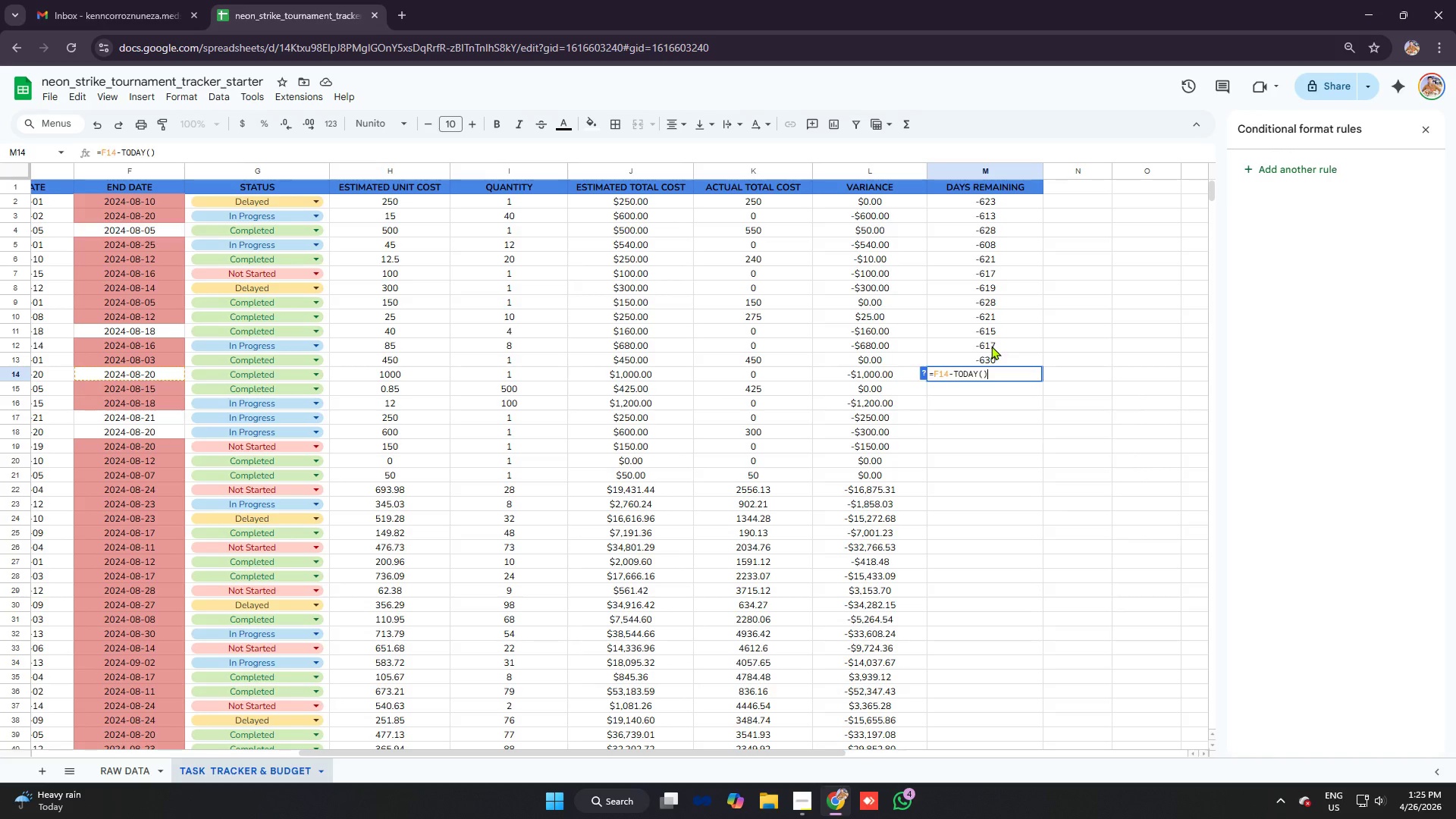 
key(Enter)
 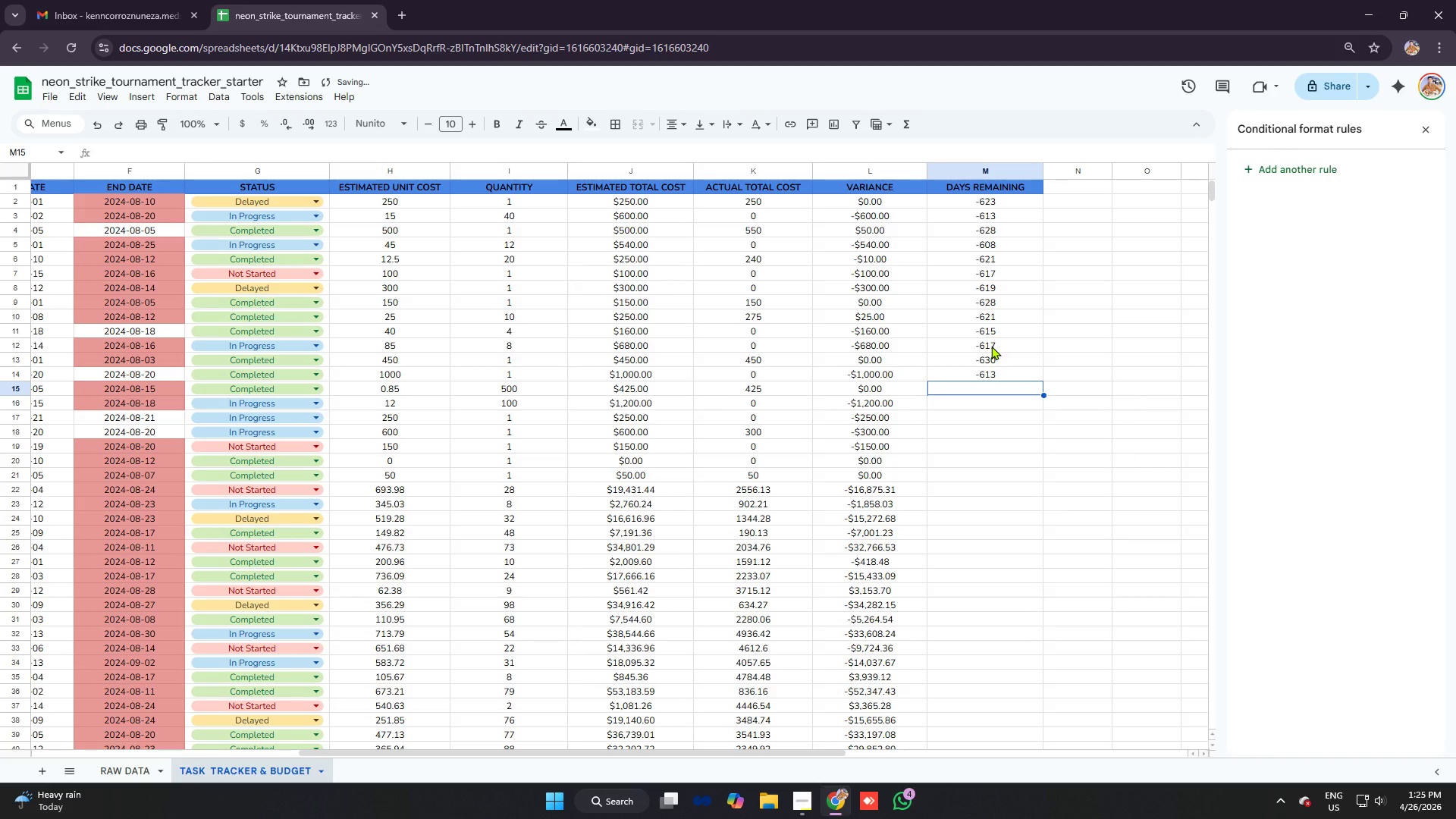 
type(=f15)
 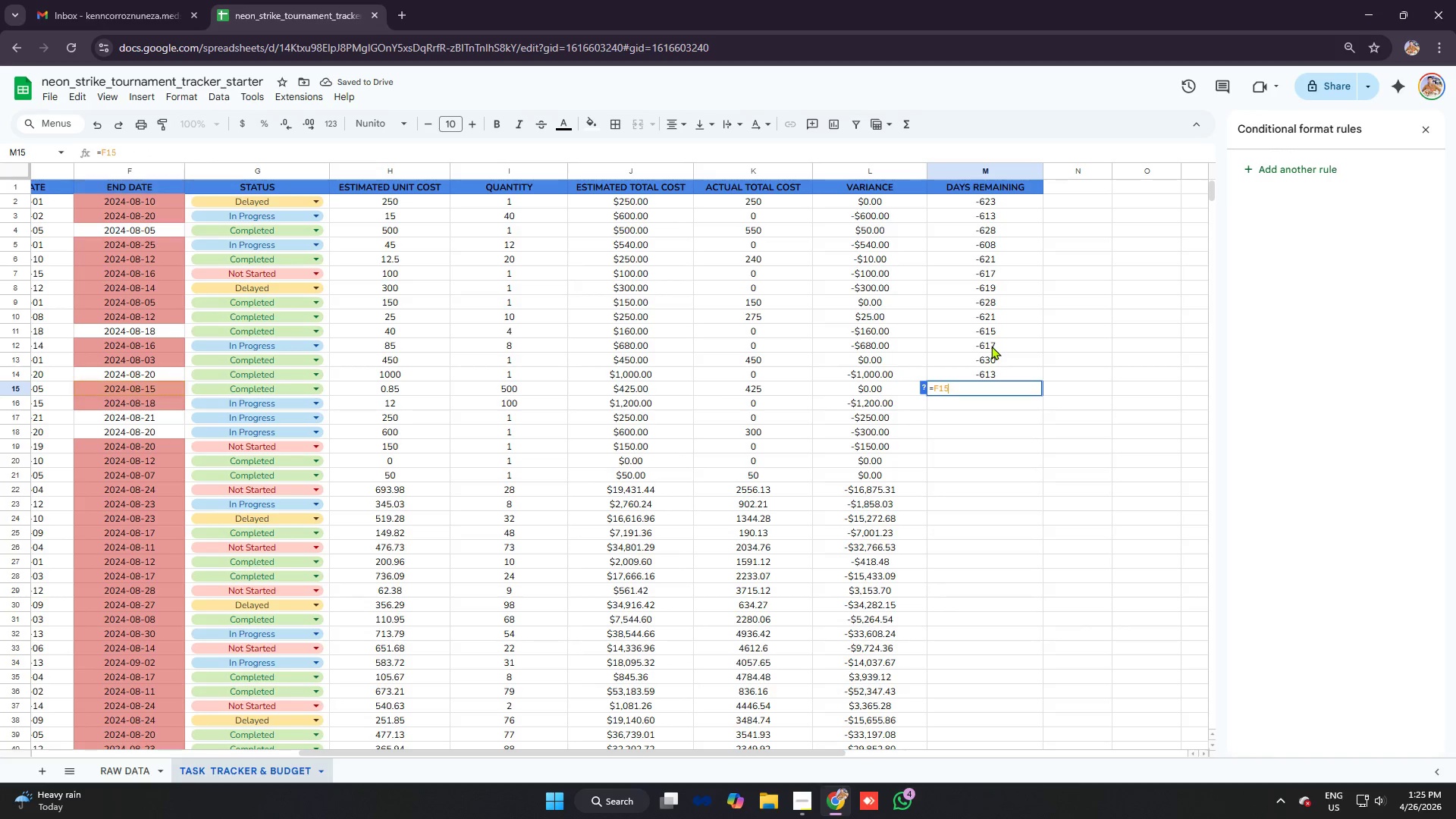 
key(Control+V)
 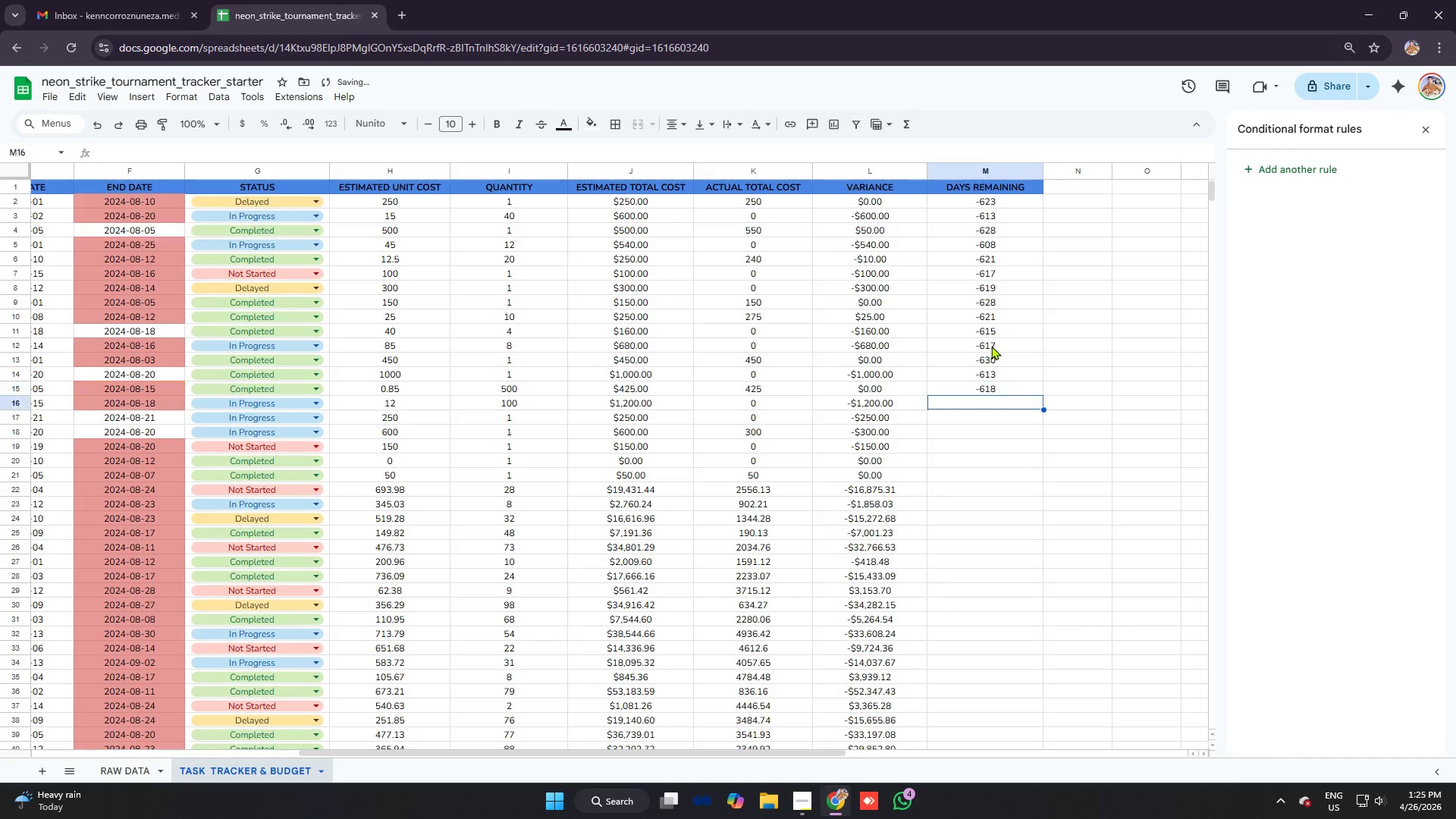 
key(Enter)
 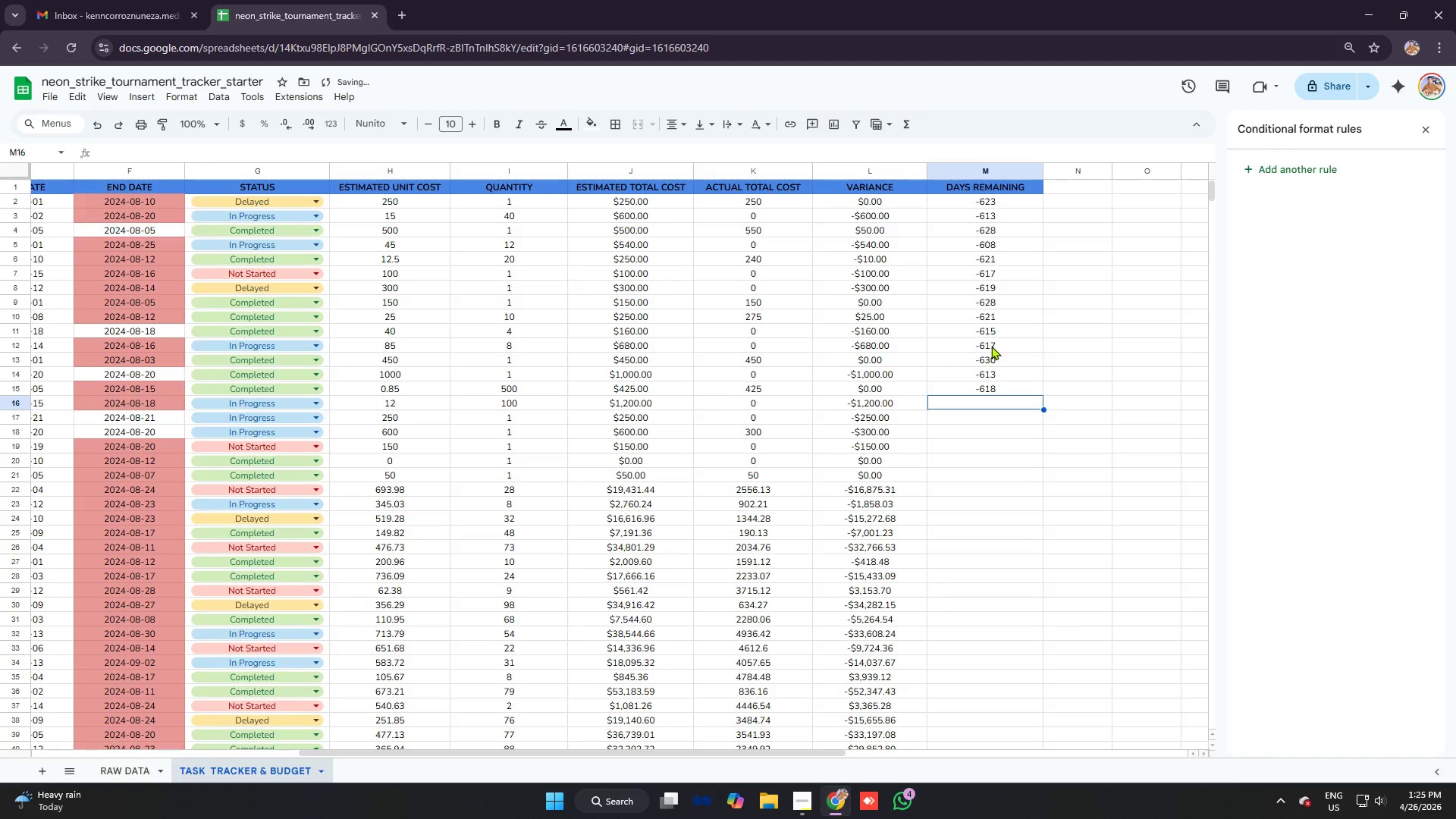 
type(=f15)
key(Backspace)
type(6)
 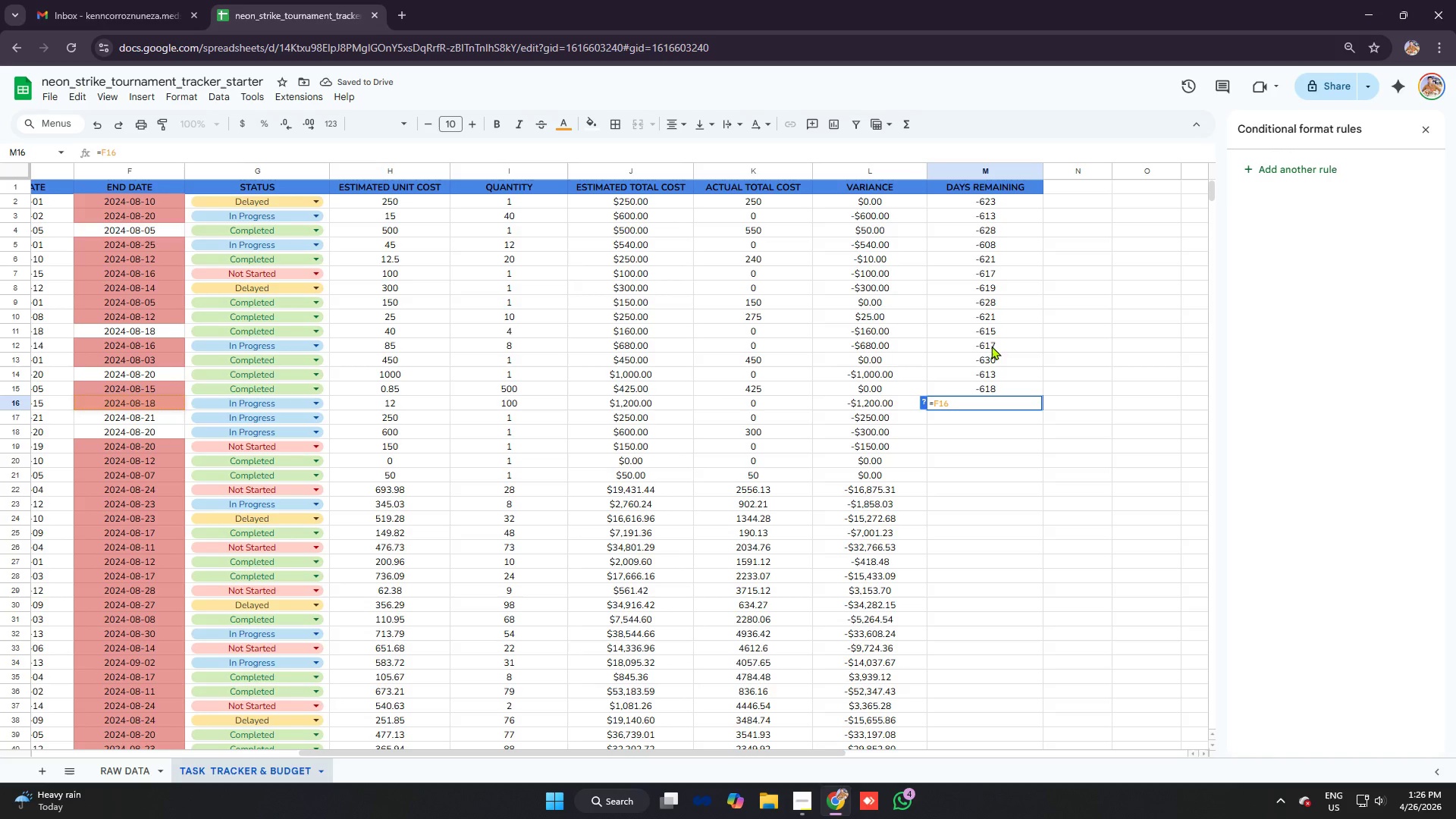 
key(Control+ControlLeft)
 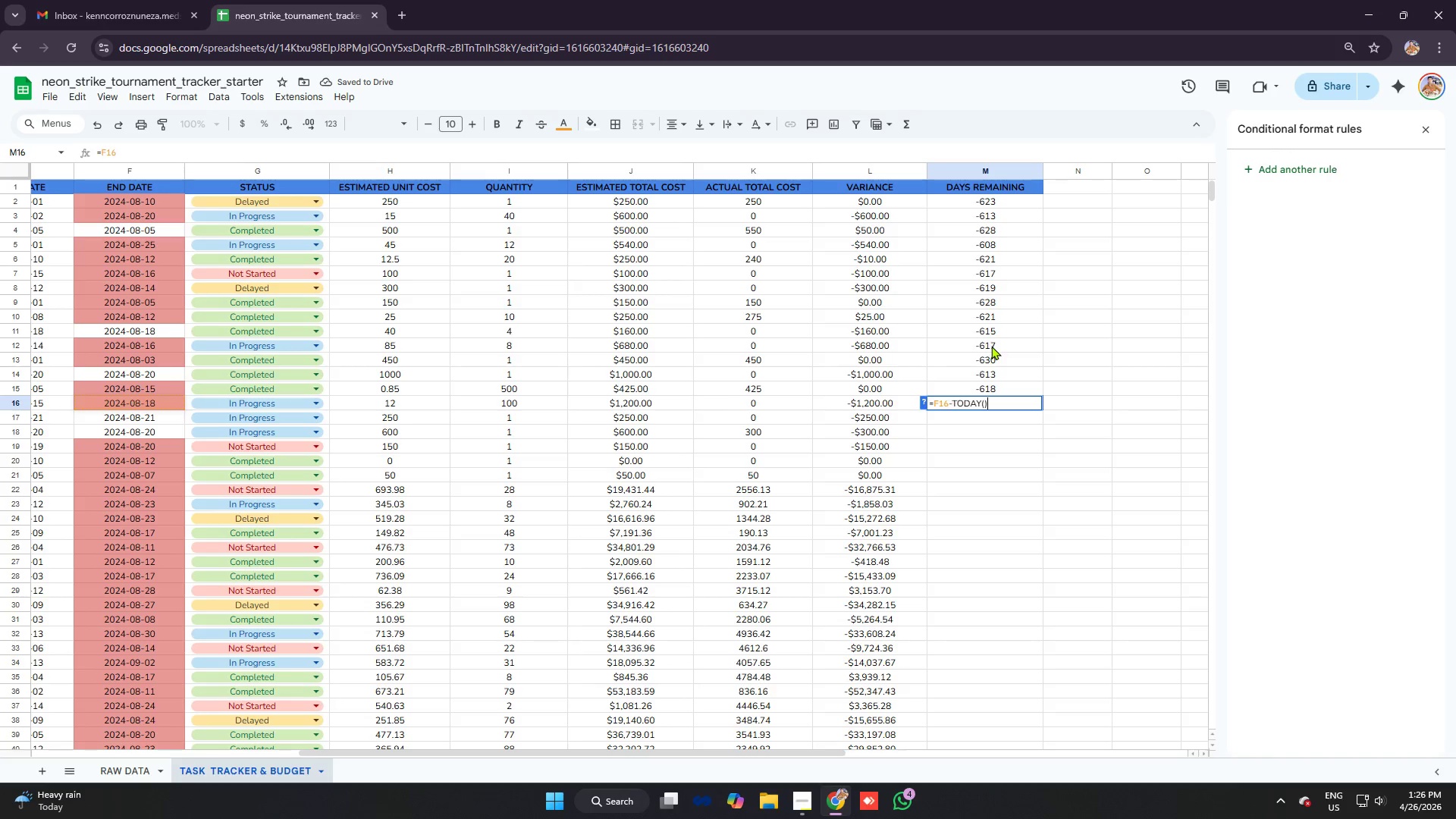 
key(Control+V)
 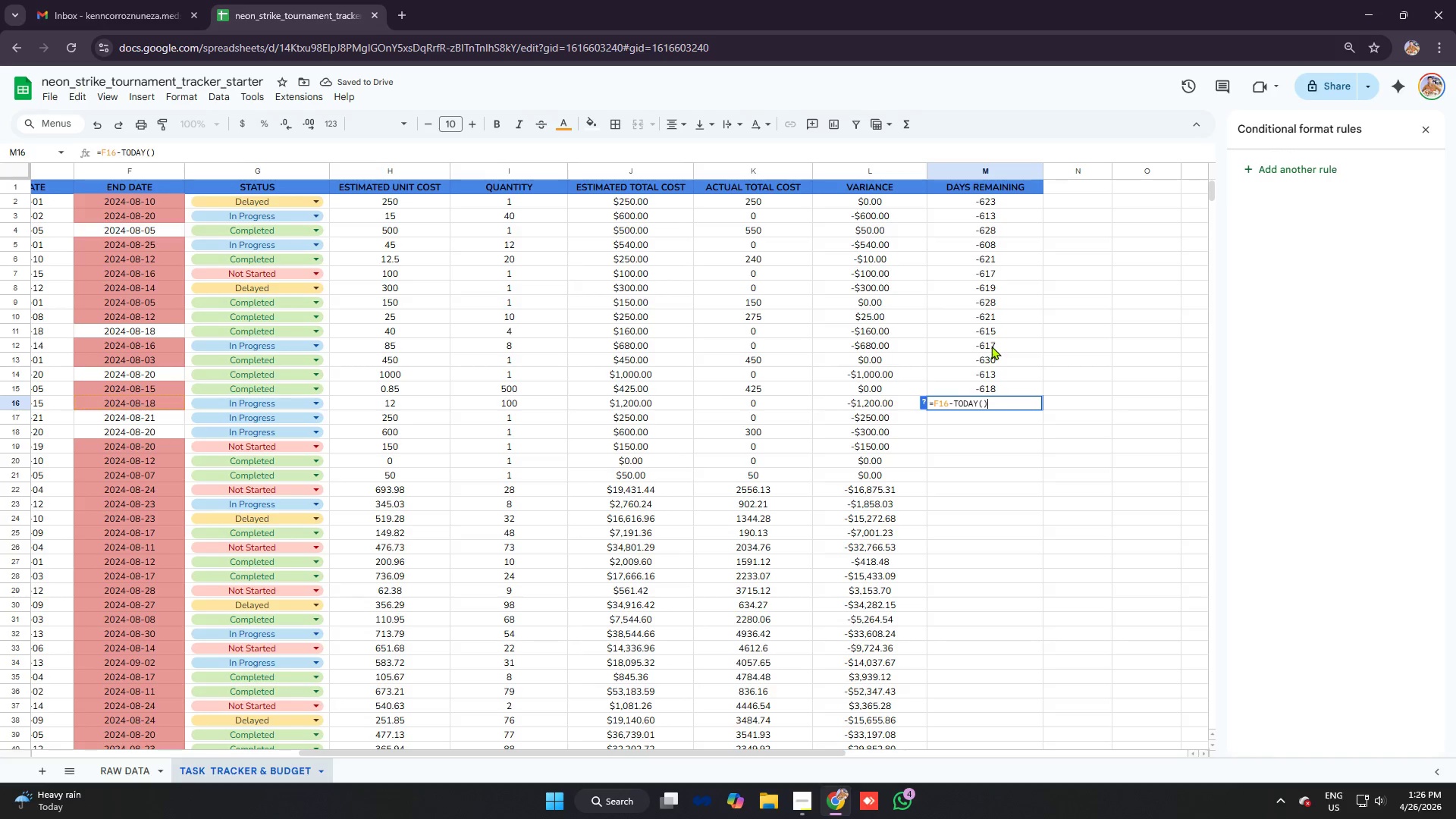 
key(Enter)
 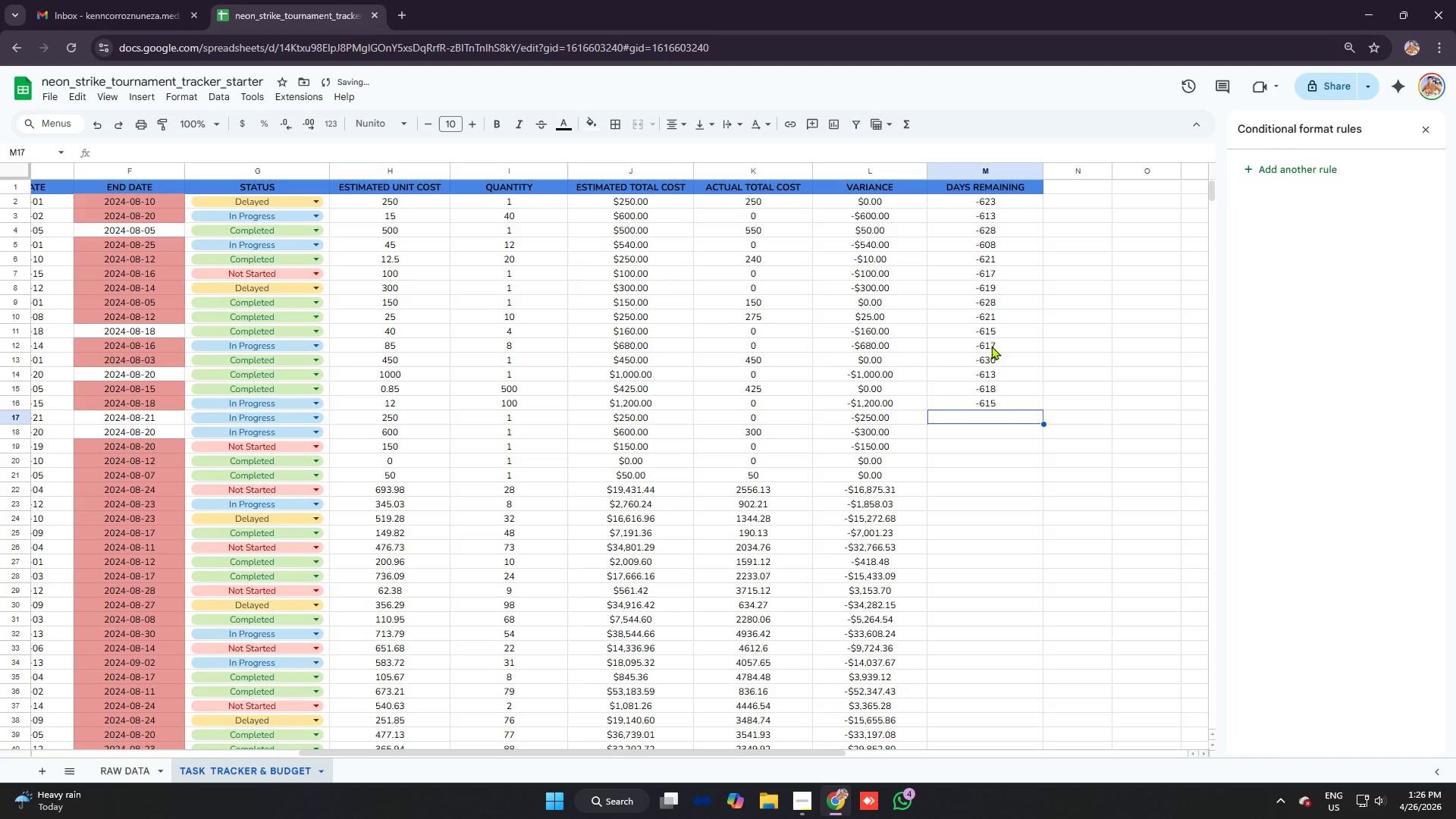 
type(=f17)
 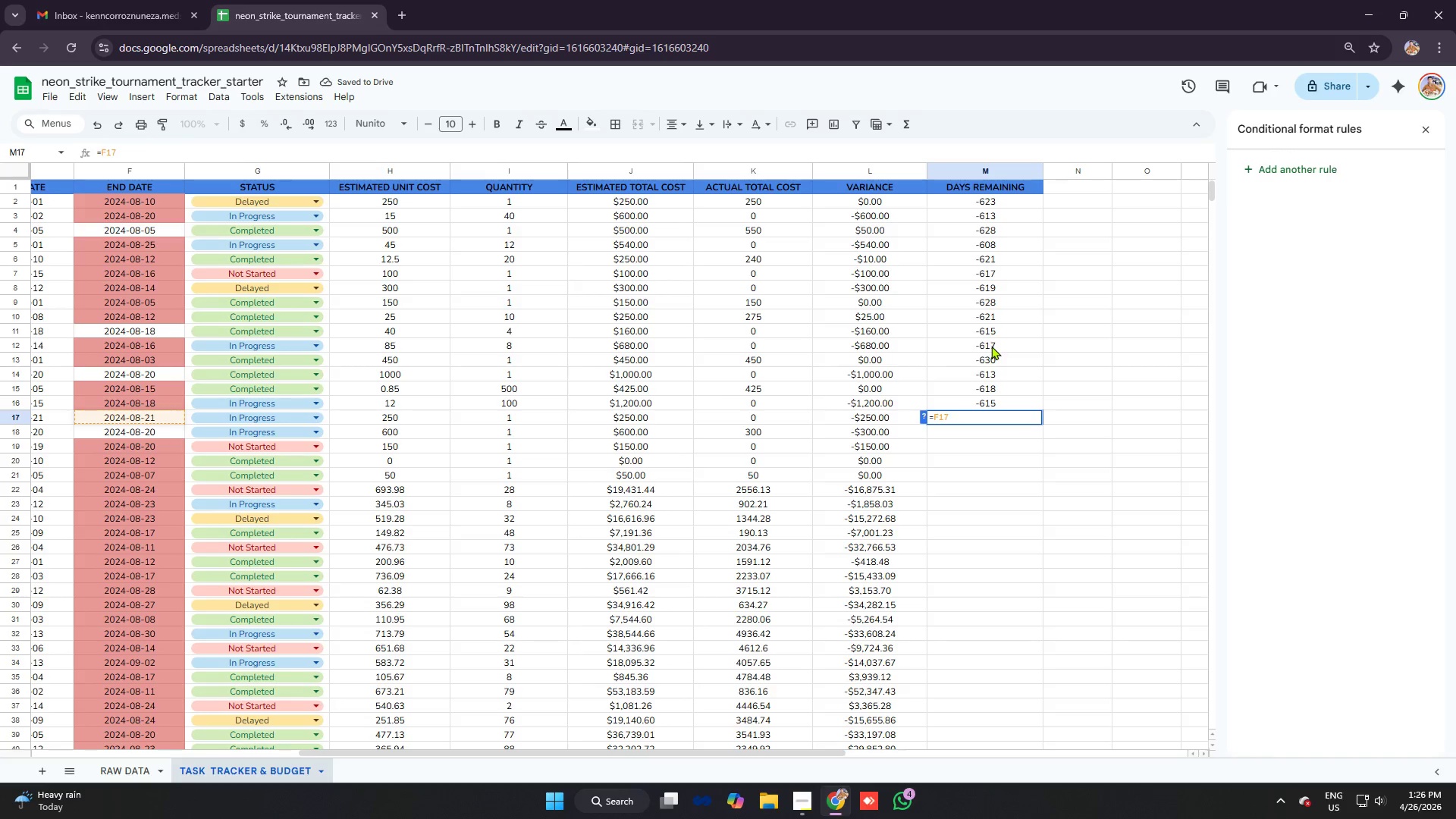 
key(Control+ControlLeft)
 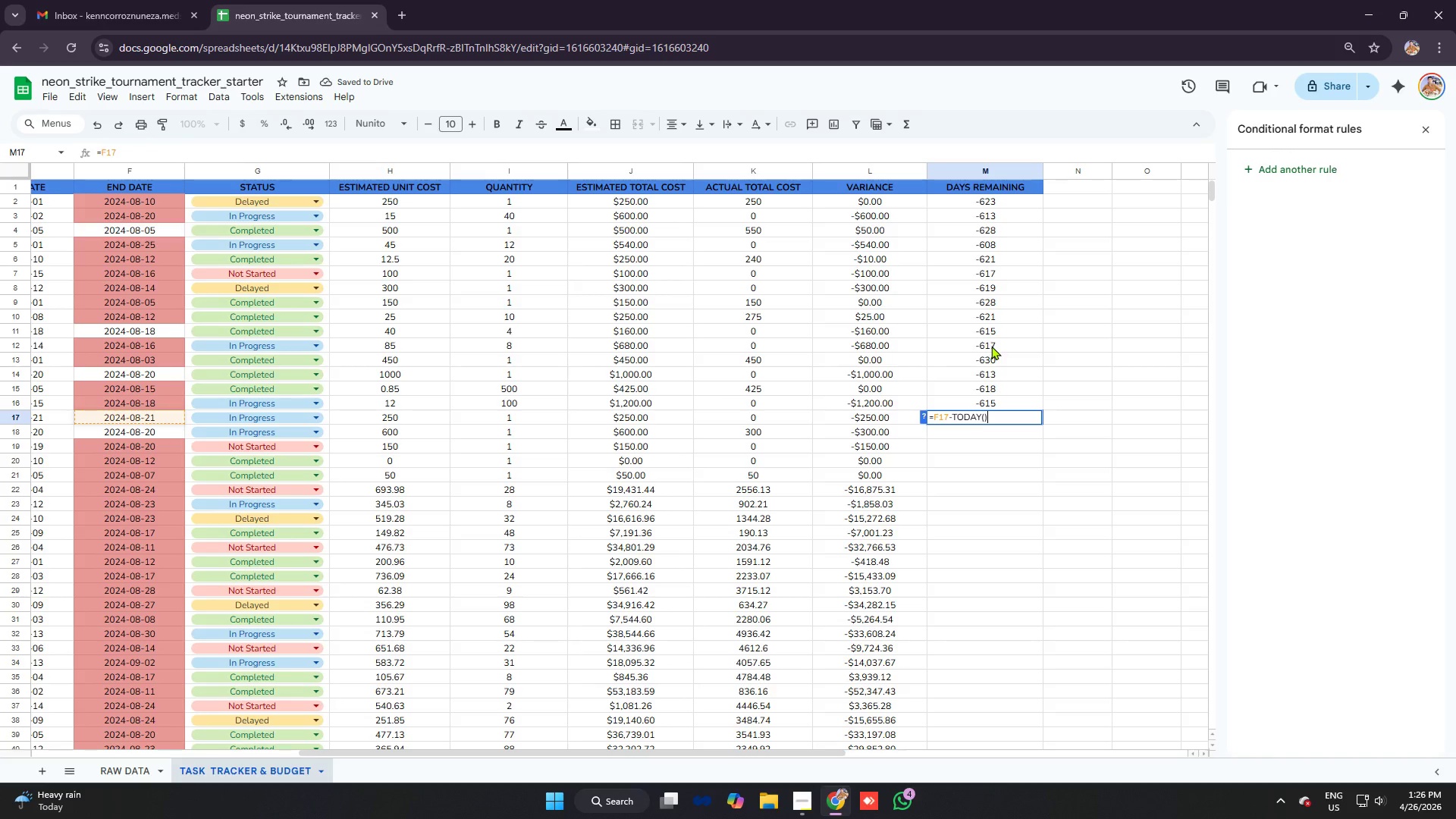 
key(Control+V)
 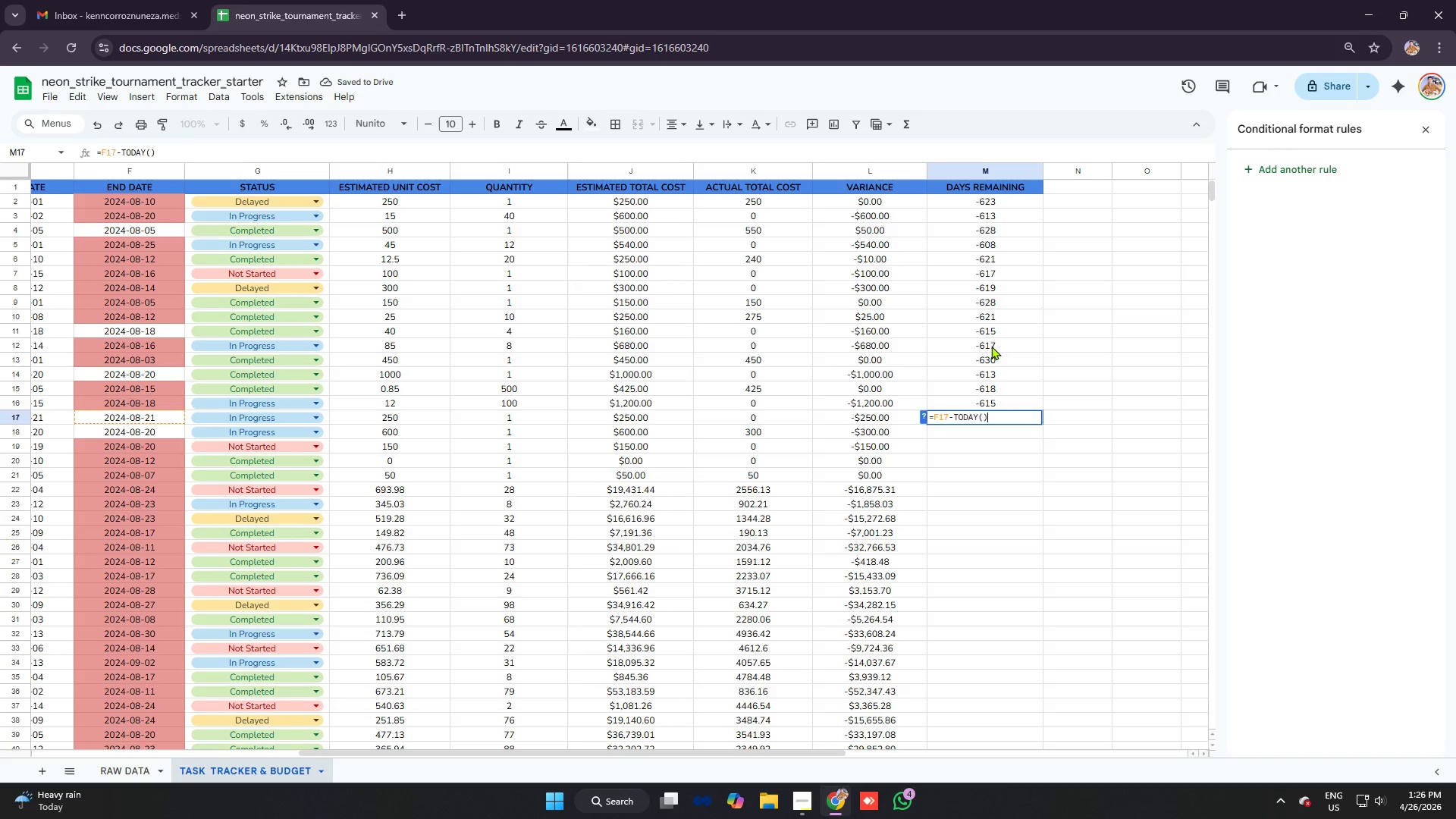 
key(Enter)
 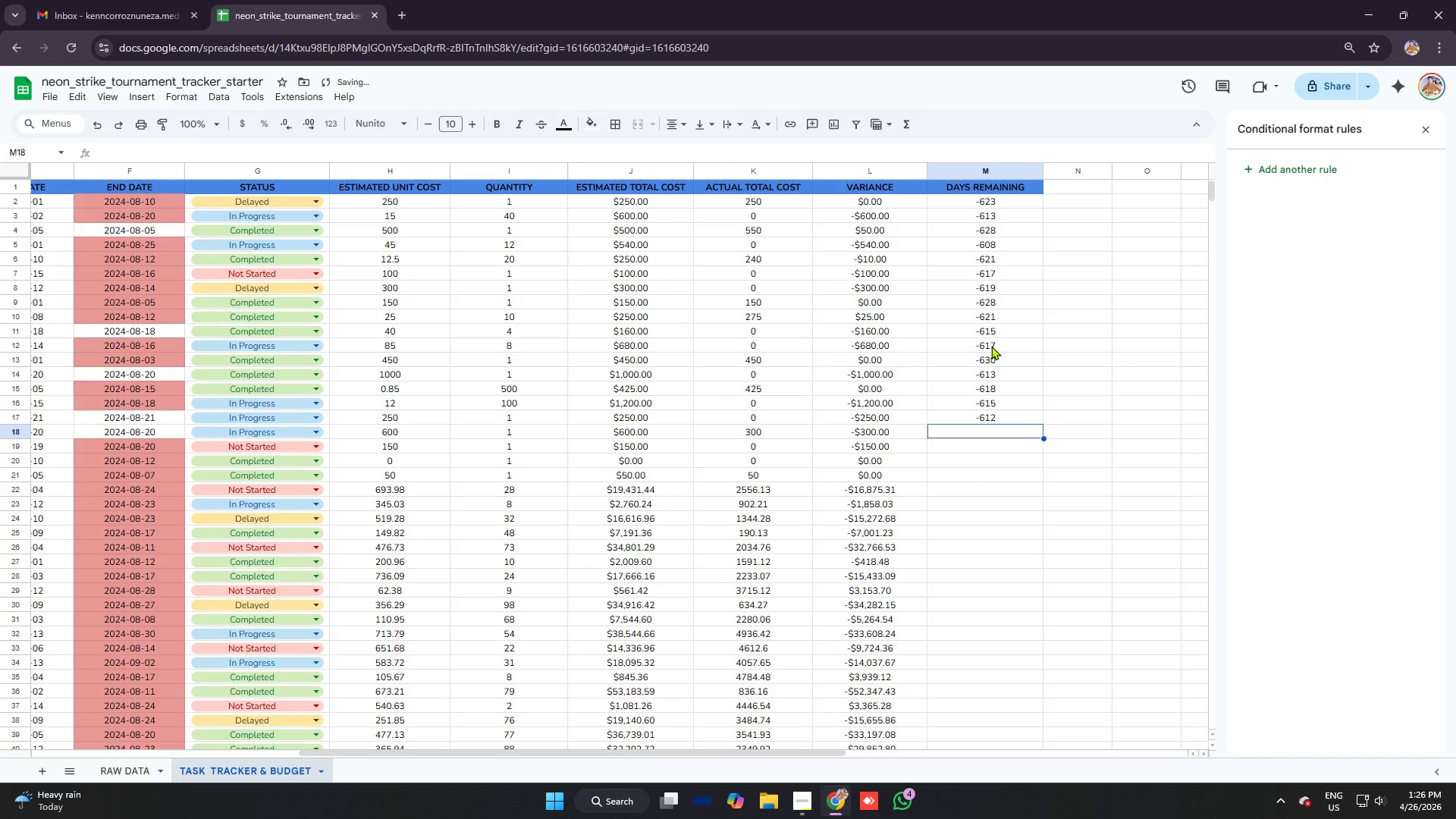 
type(=f1)
 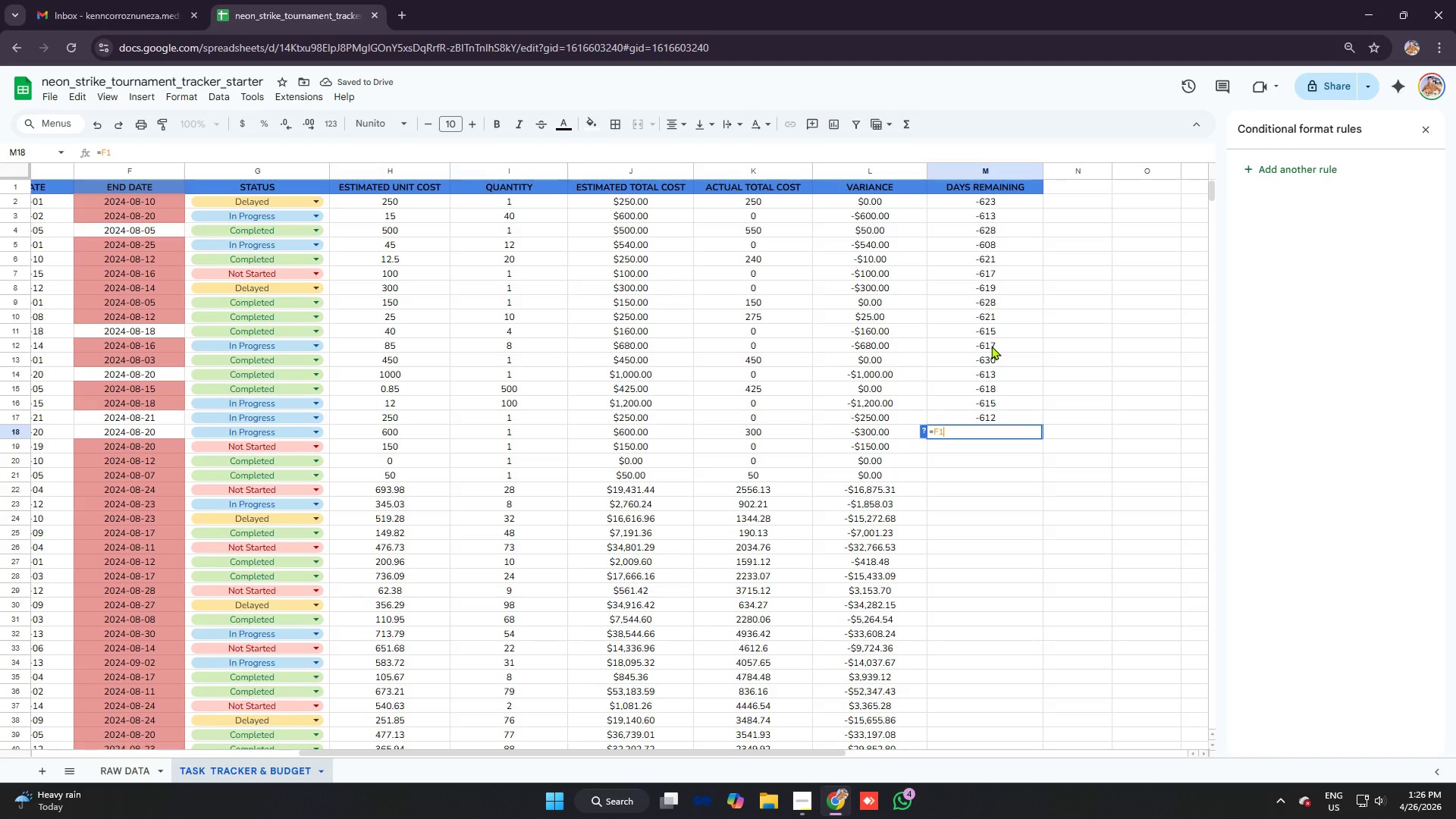 
key(8)
 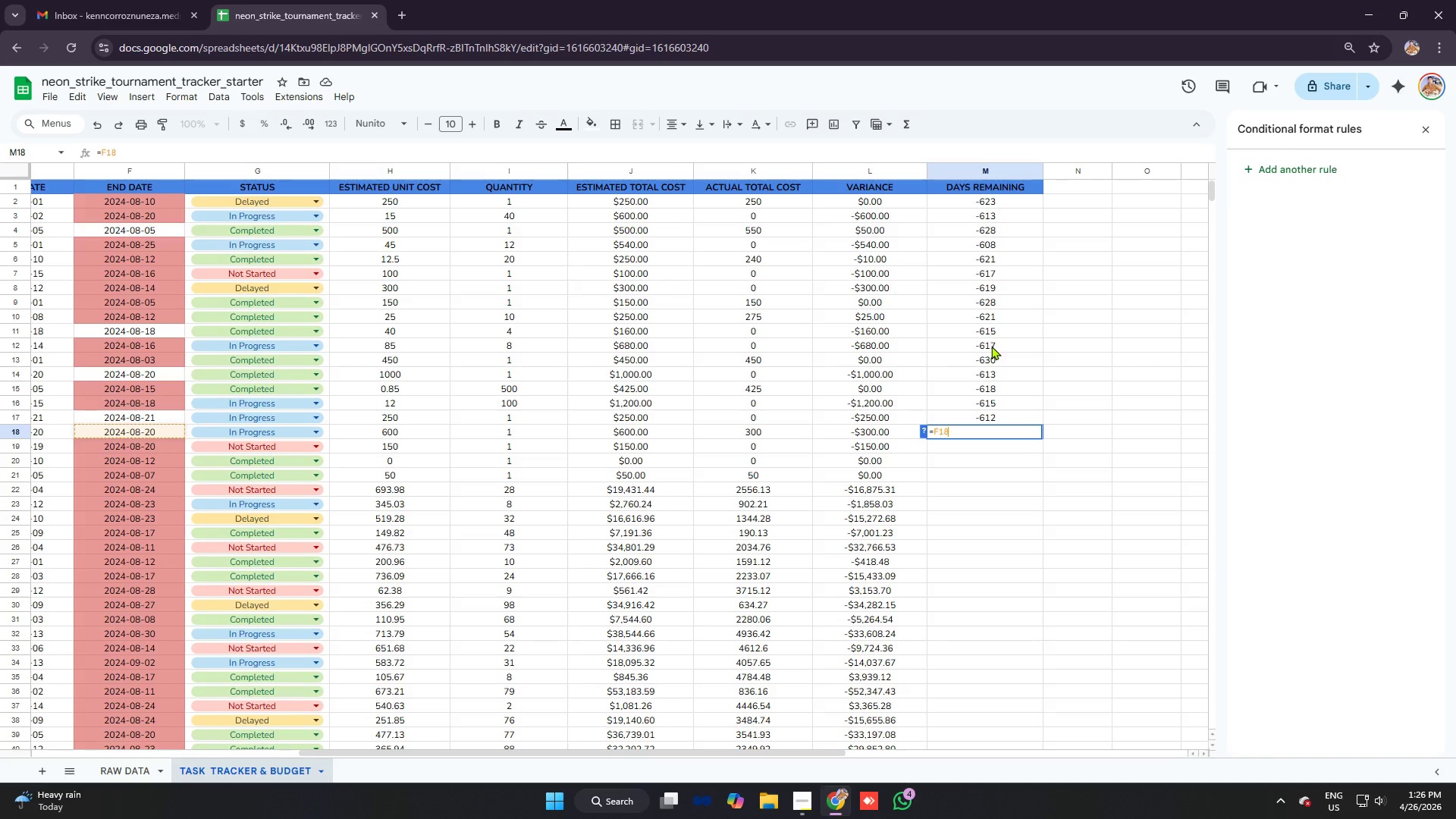 
key(Control+ControlLeft)
 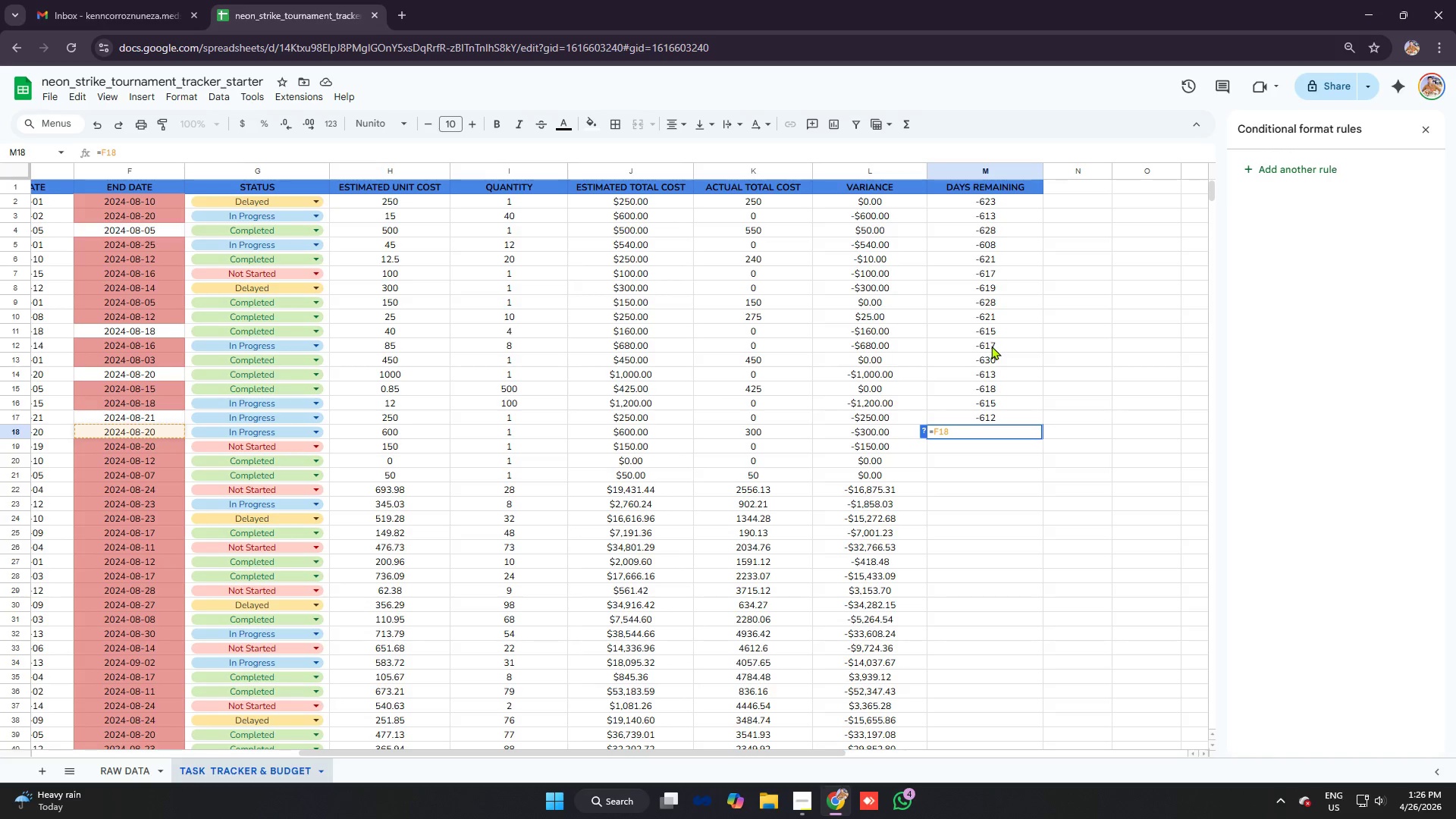 
key(Control+V)
 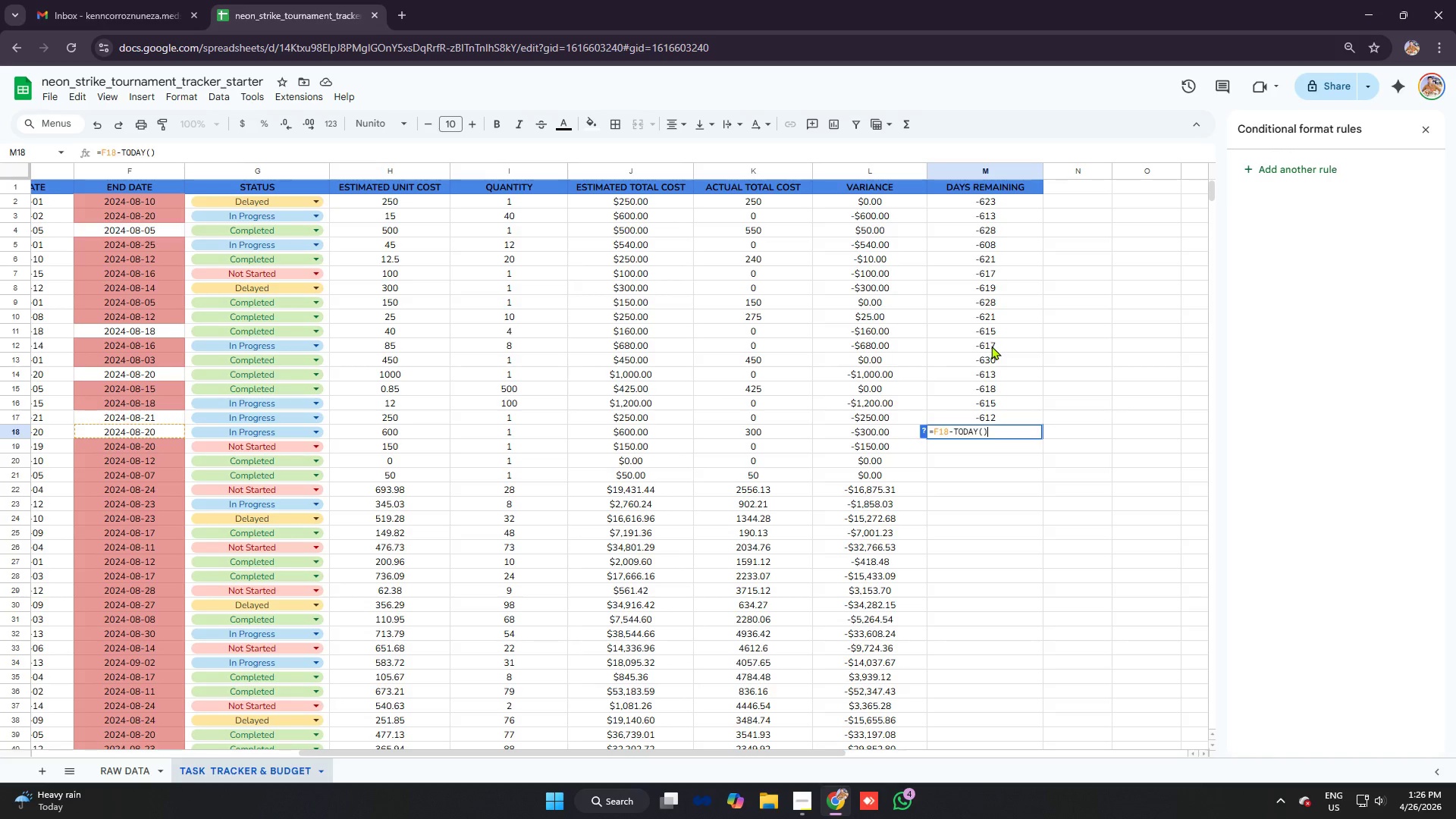 
key(Enter)
 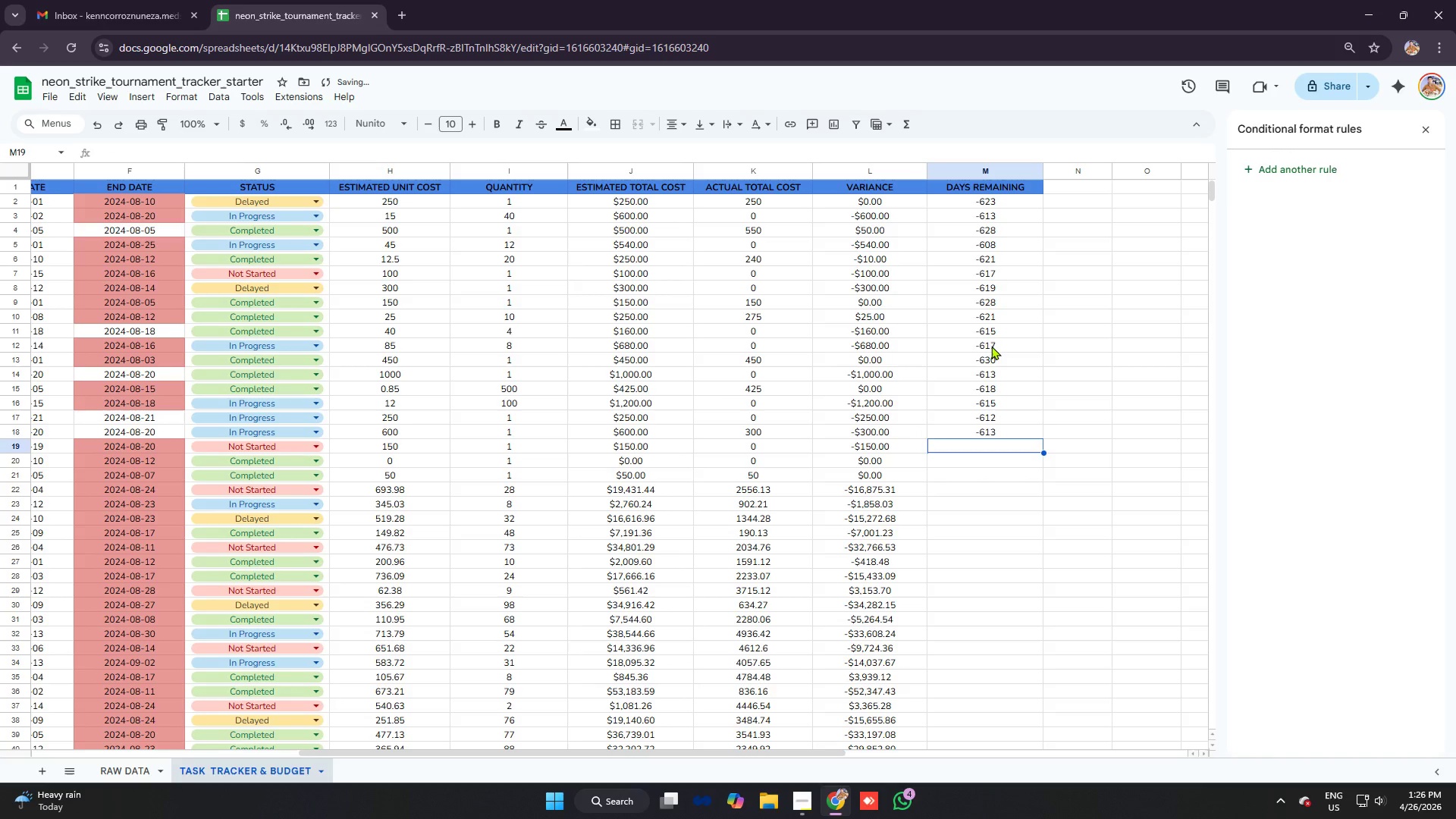 
type(=f19)
 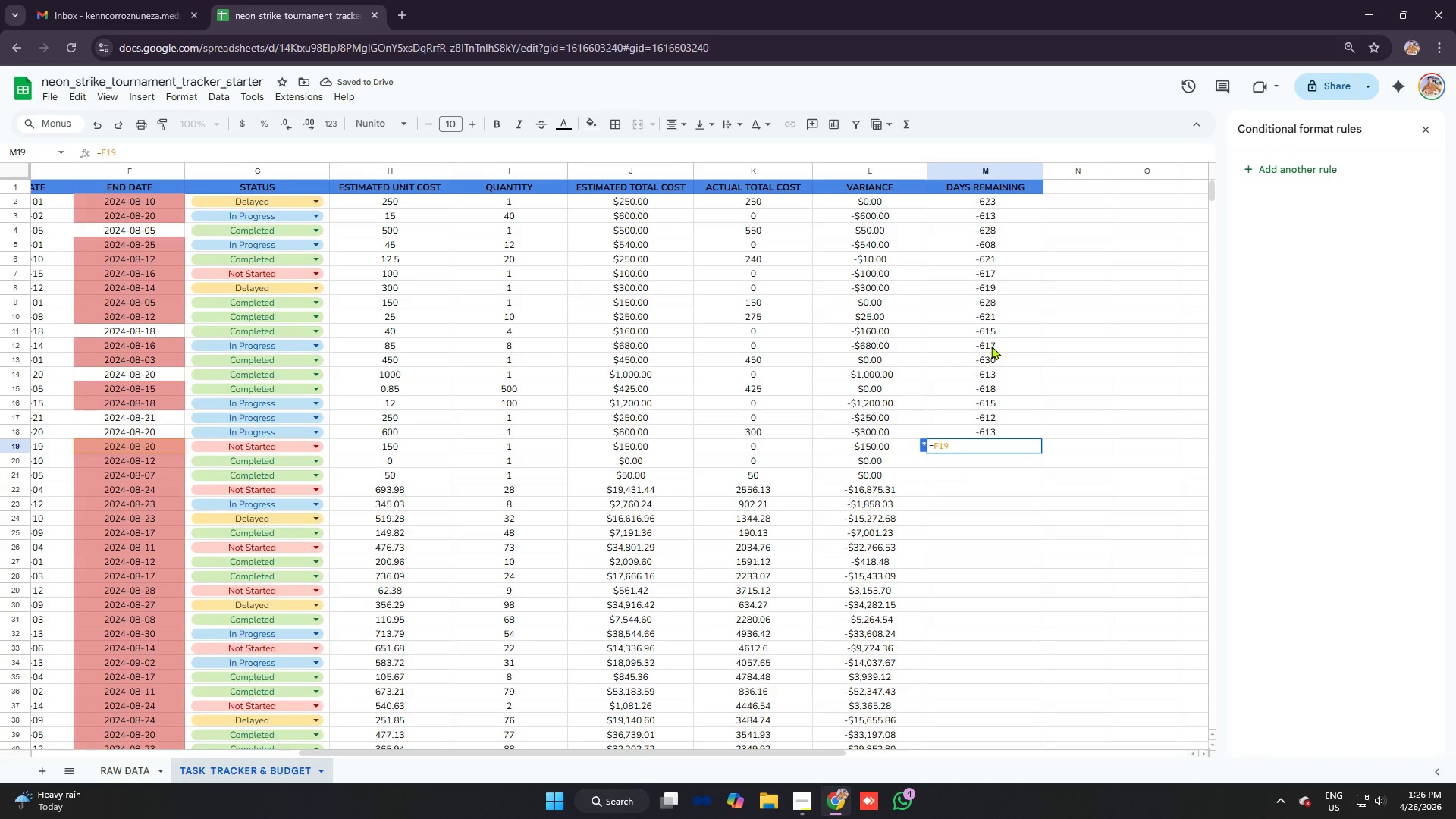 
key(Control+V)
 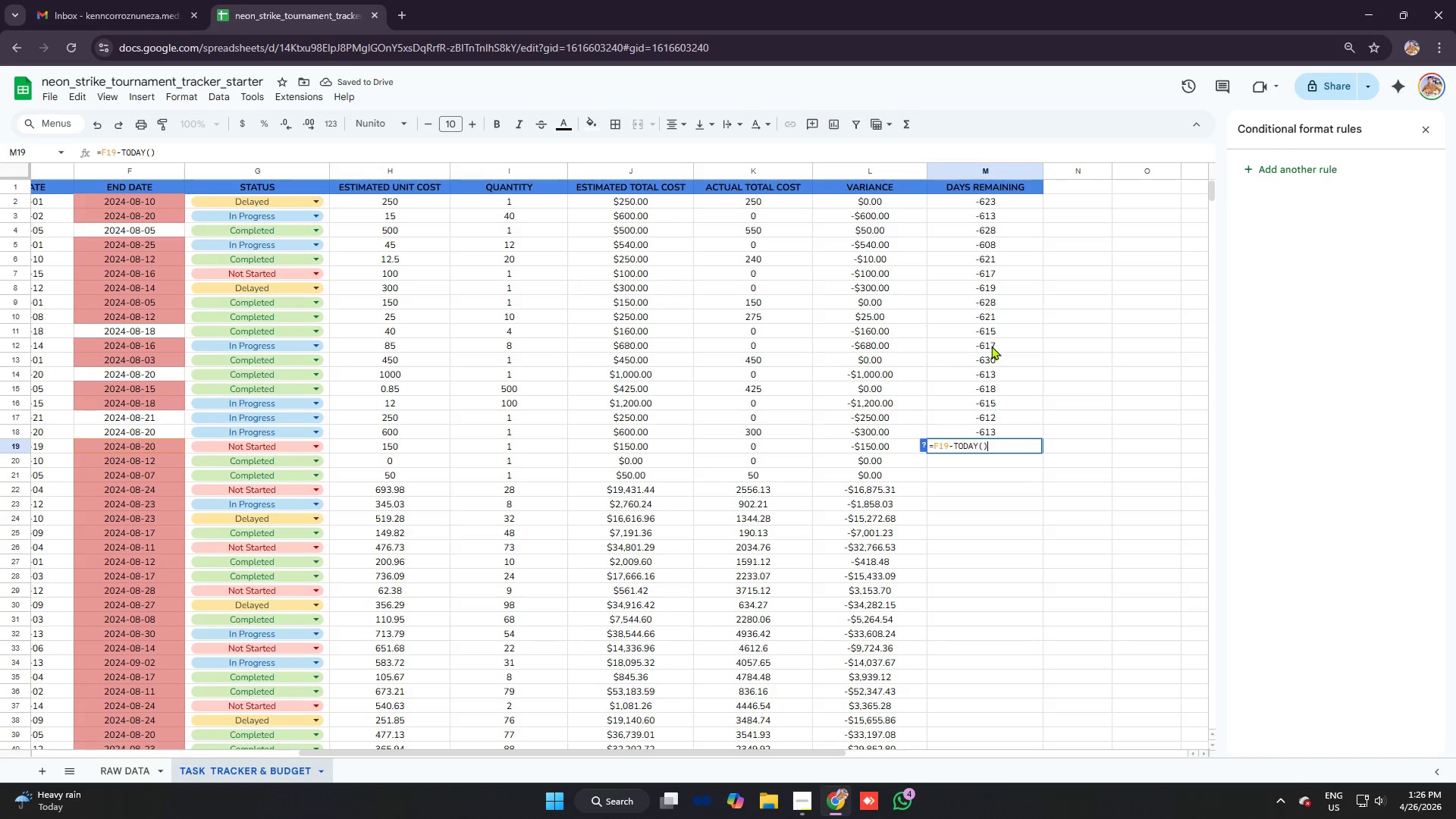 
key(Enter)
 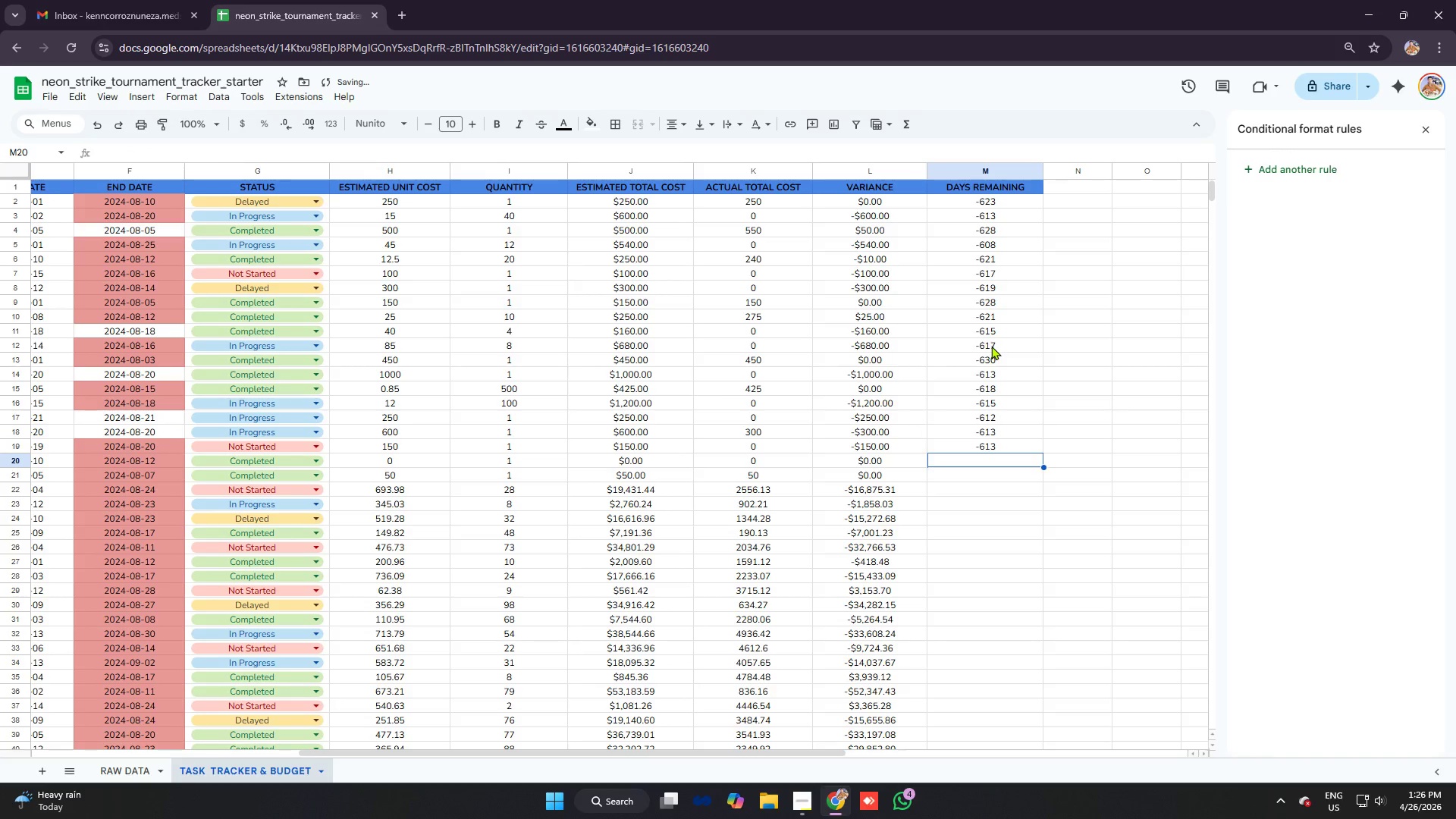 
type(=f20)
 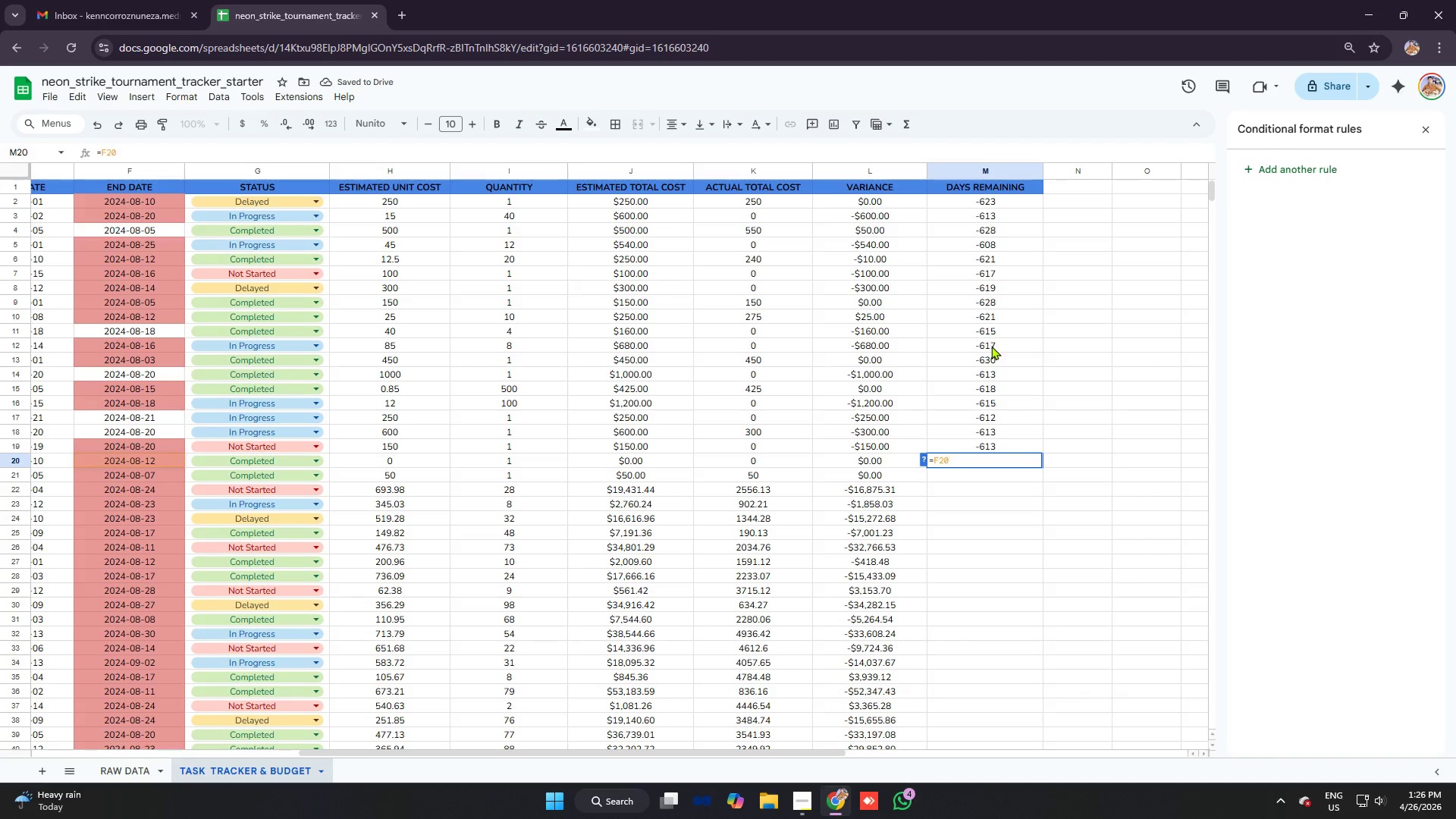 
key(Control+V)
 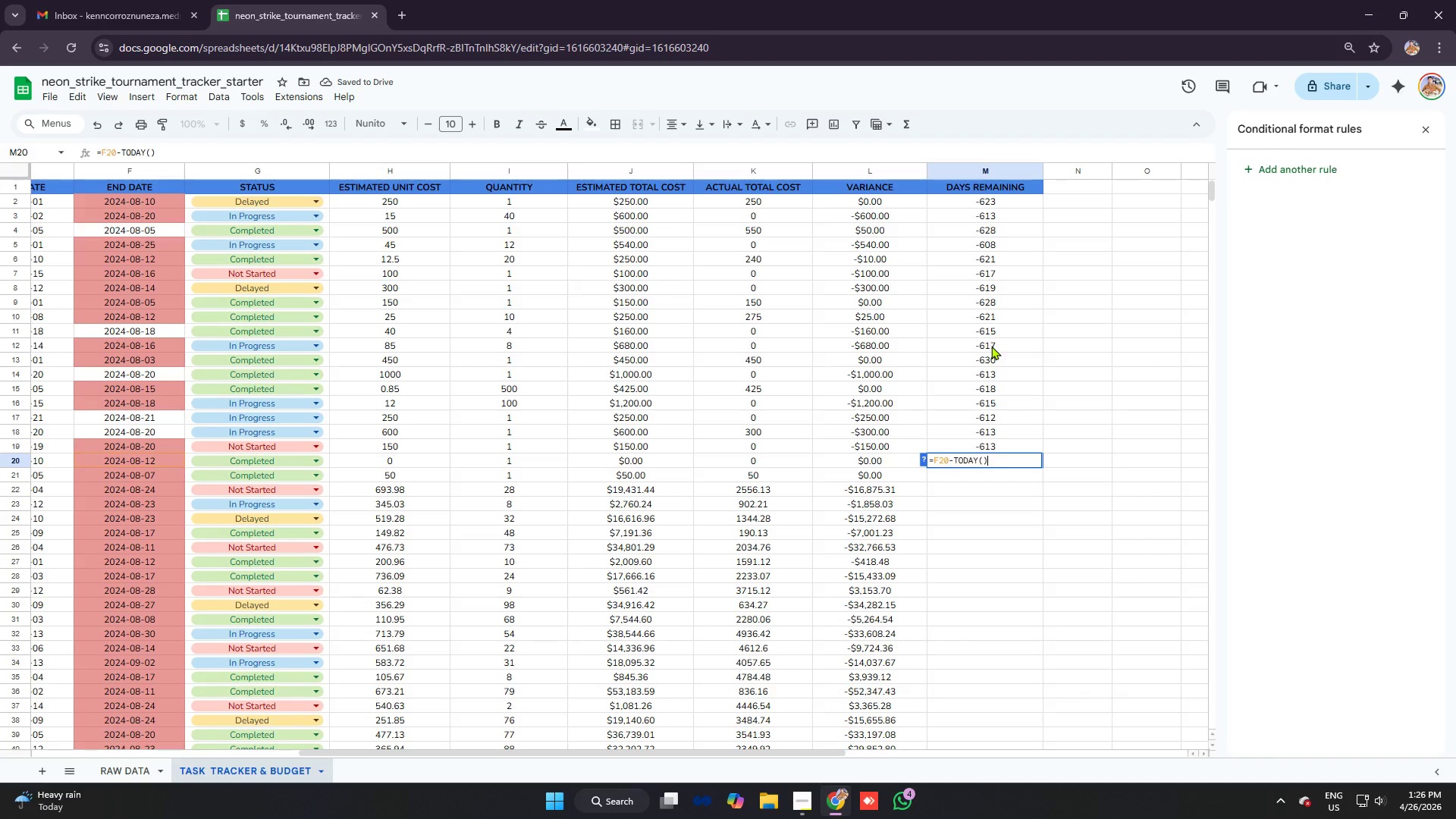 
key(Enter)
 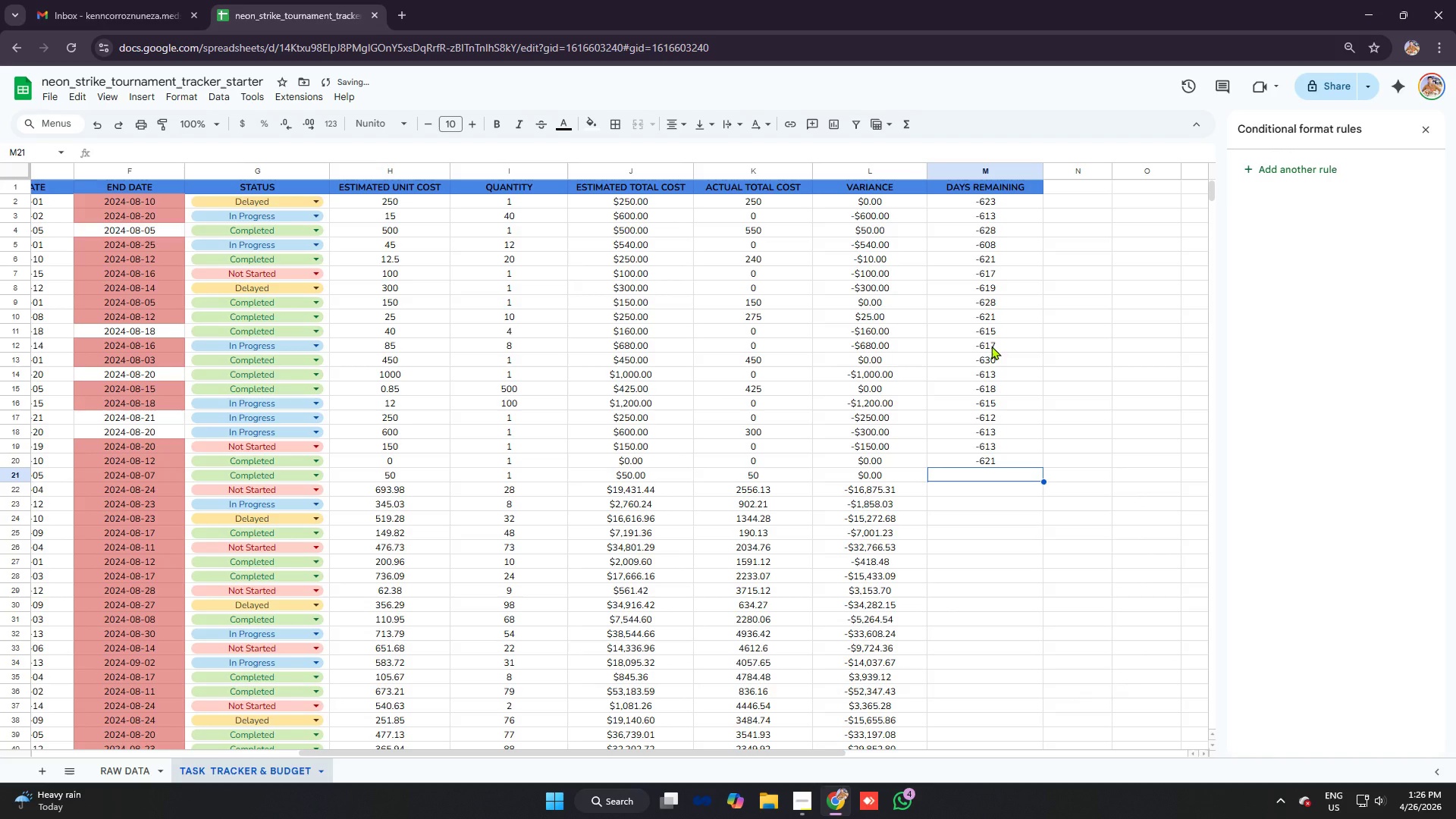 
scroll: coordinate [991, 346], scroll_direction: up, amount: 1.0
 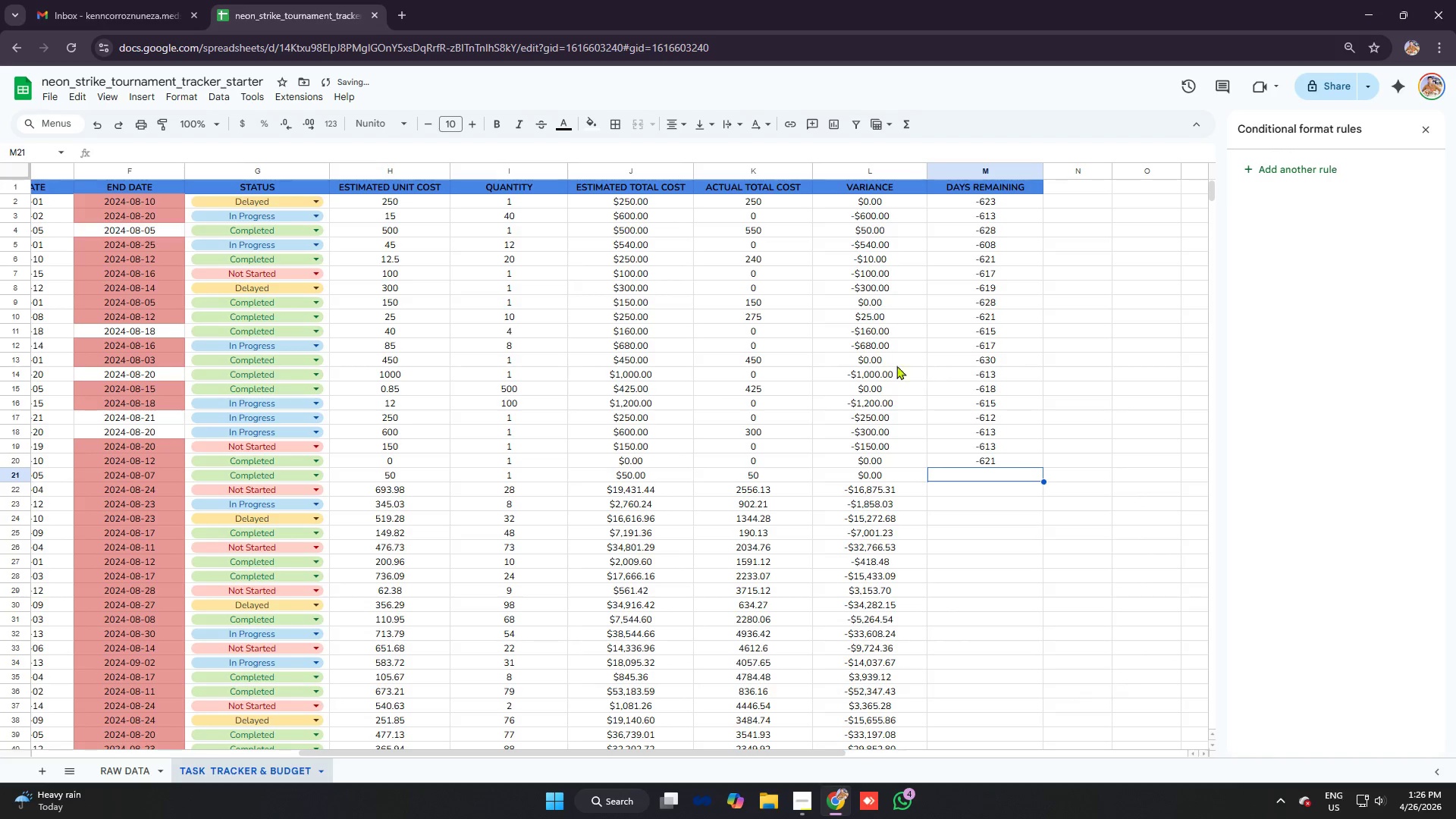 
scroll: coordinate [864, 365], scroll_direction: down, amount: 2.0
 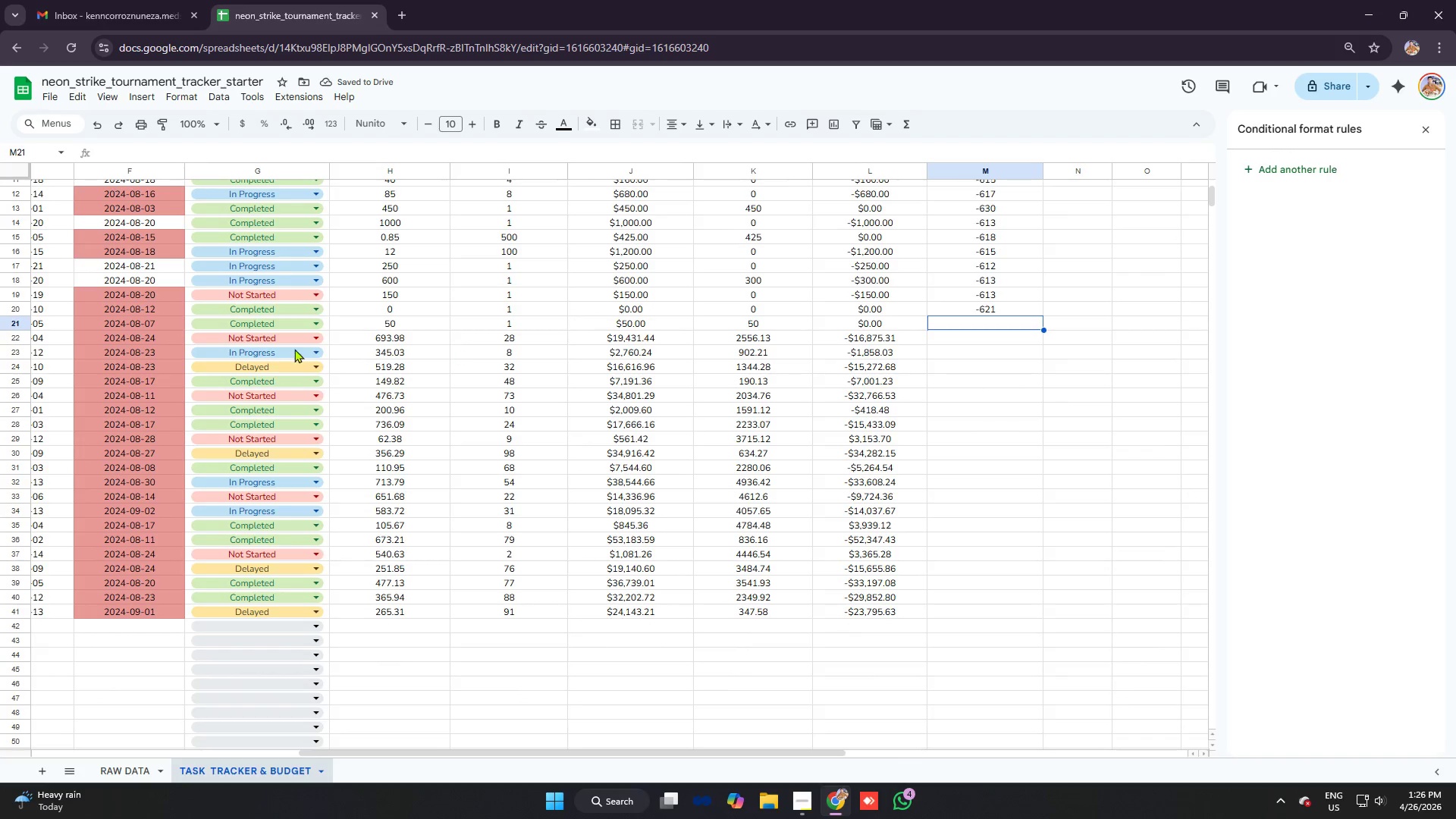 
left_click([118, 322])
 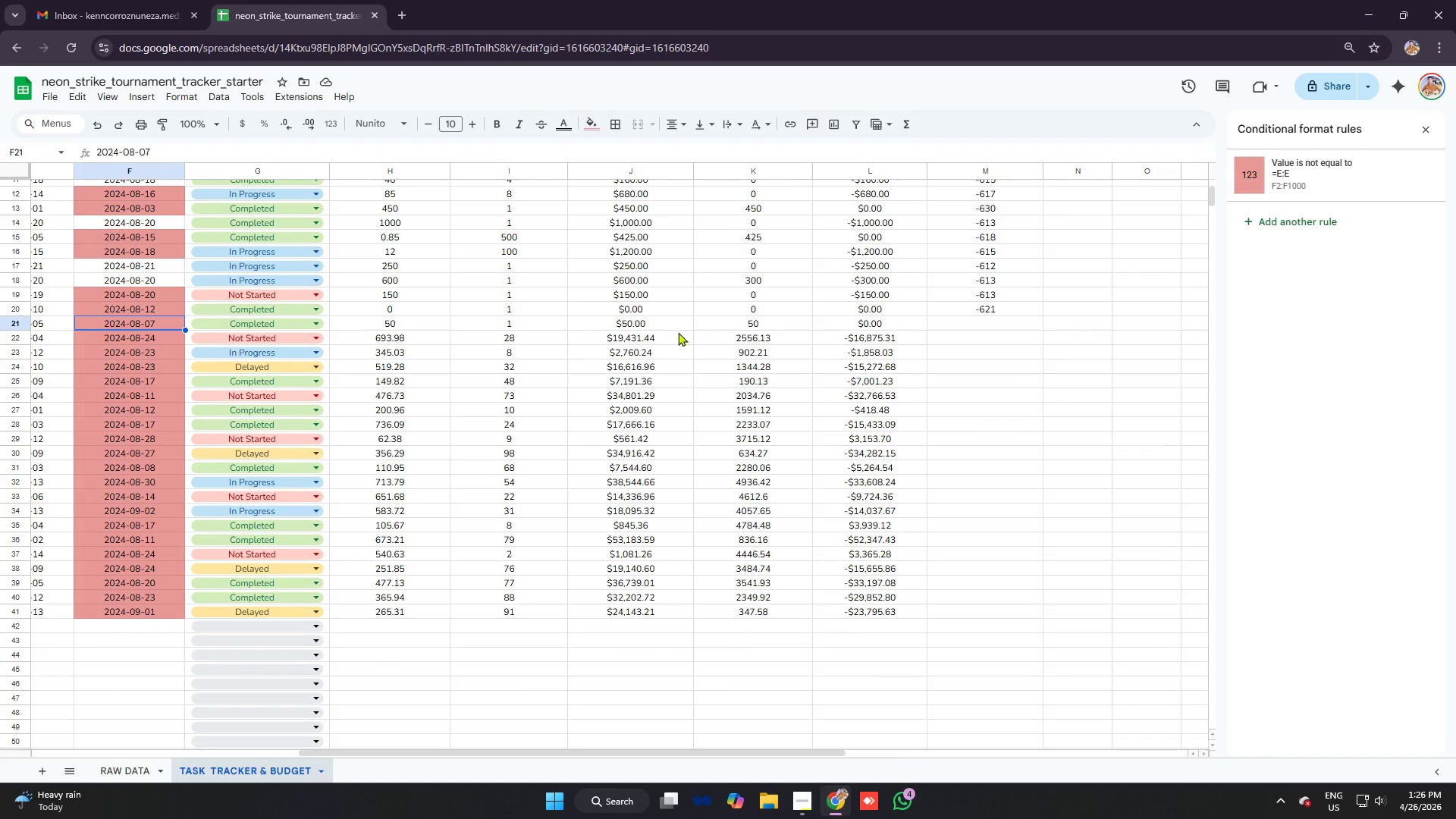 
double_click([762, 328])
 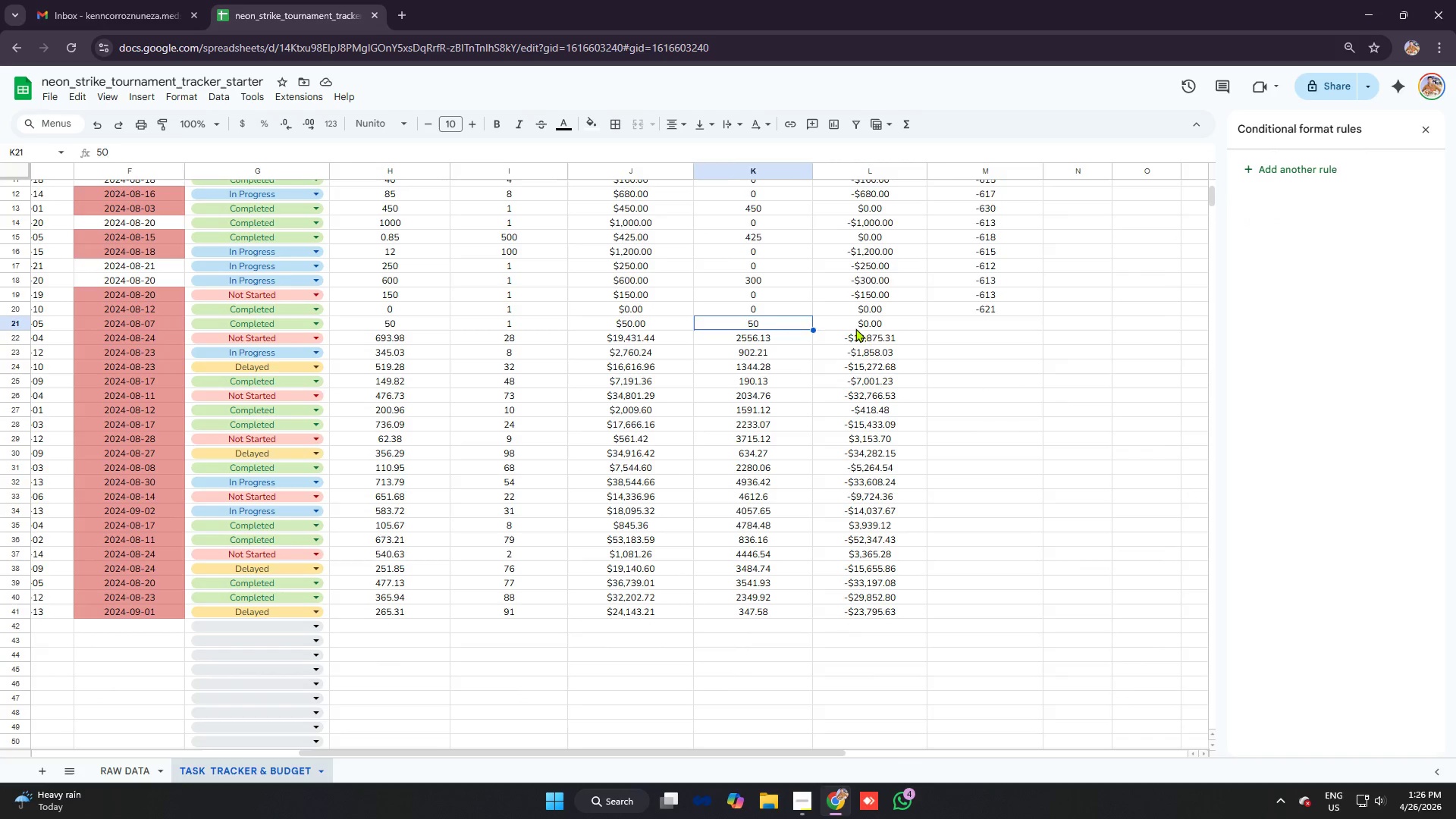 
triple_click([855, 328])
 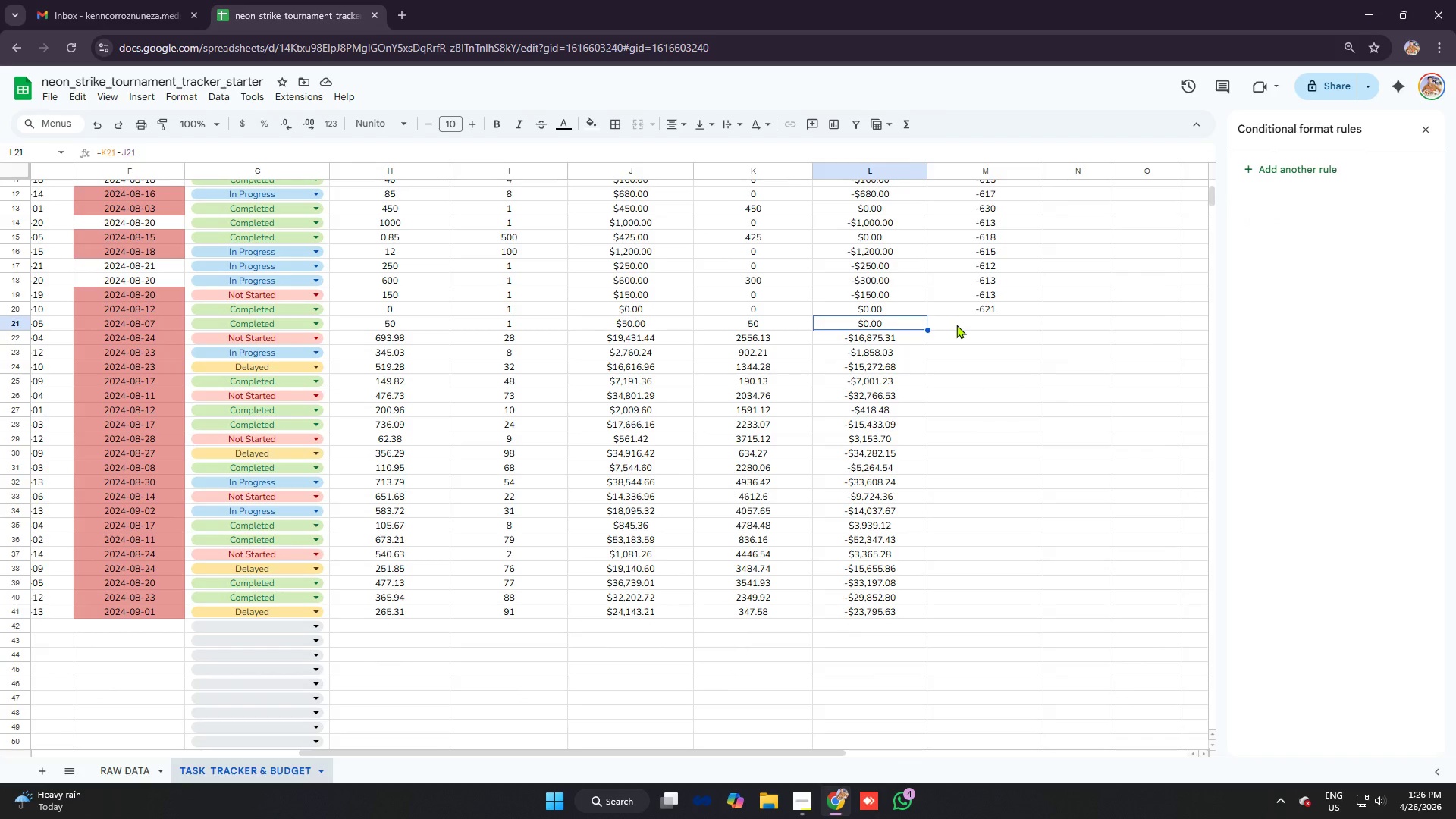 
triple_click([956, 325])
 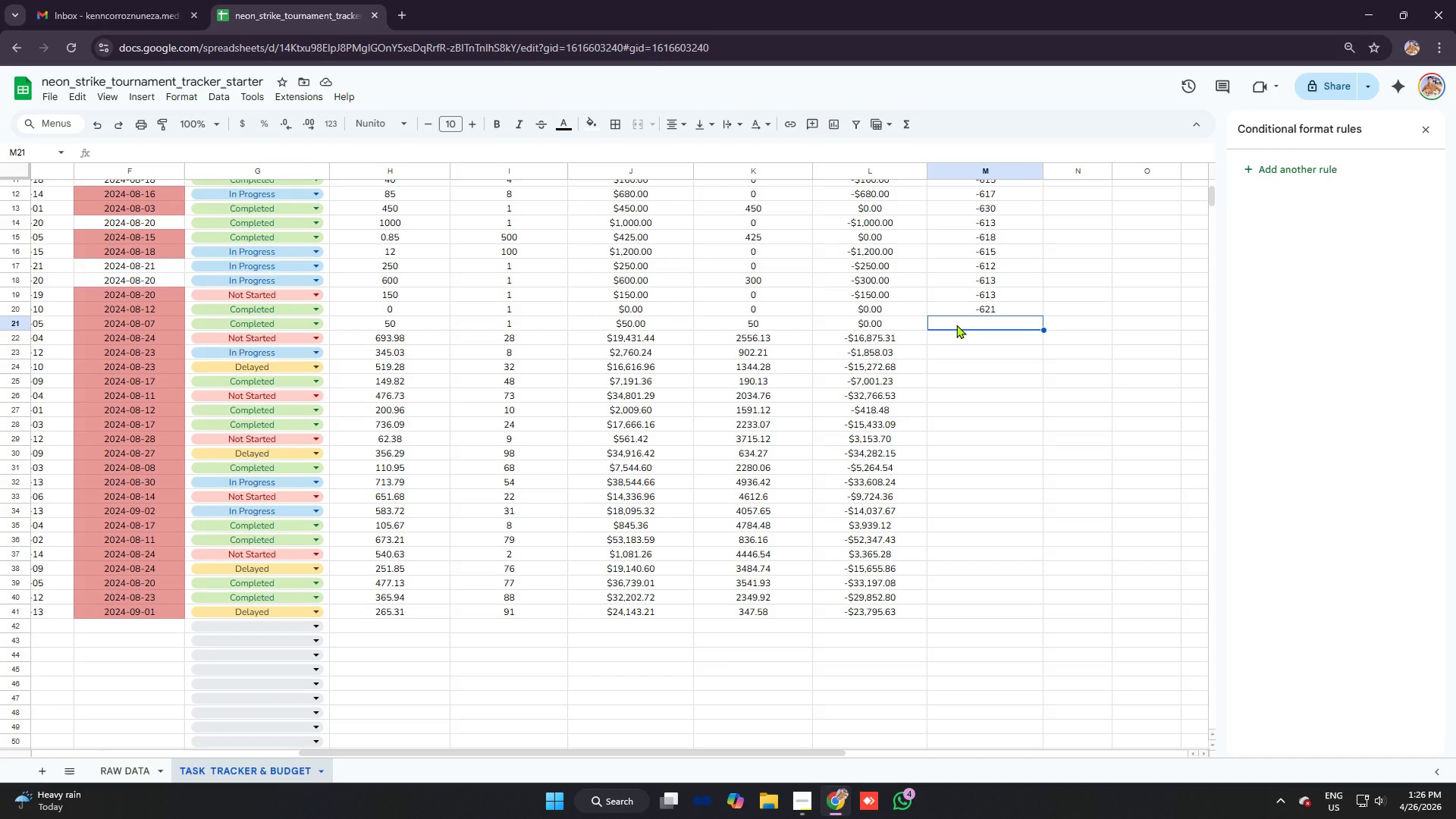 
type(=f21)
 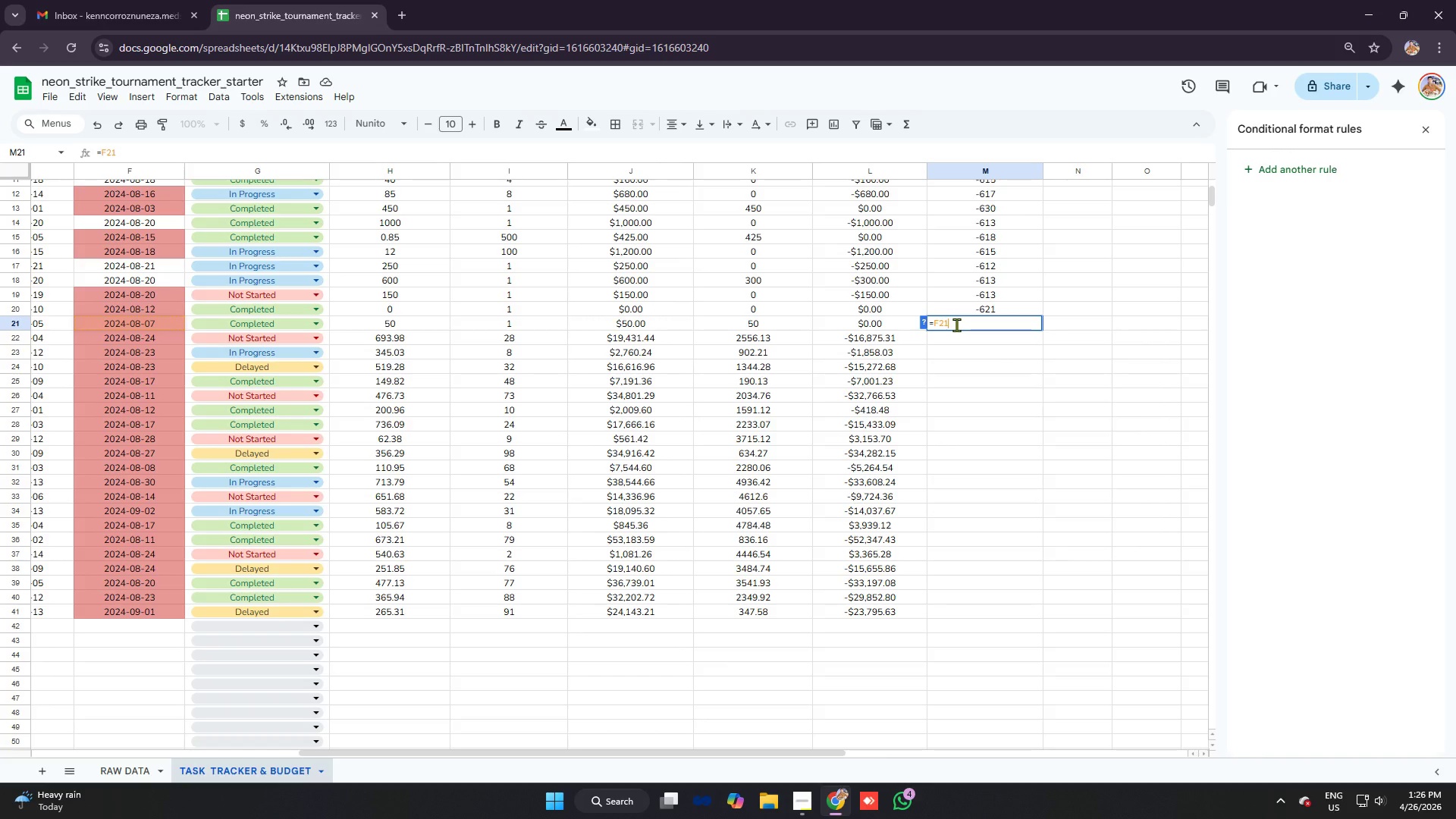 
key(Control+ControlLeft)
 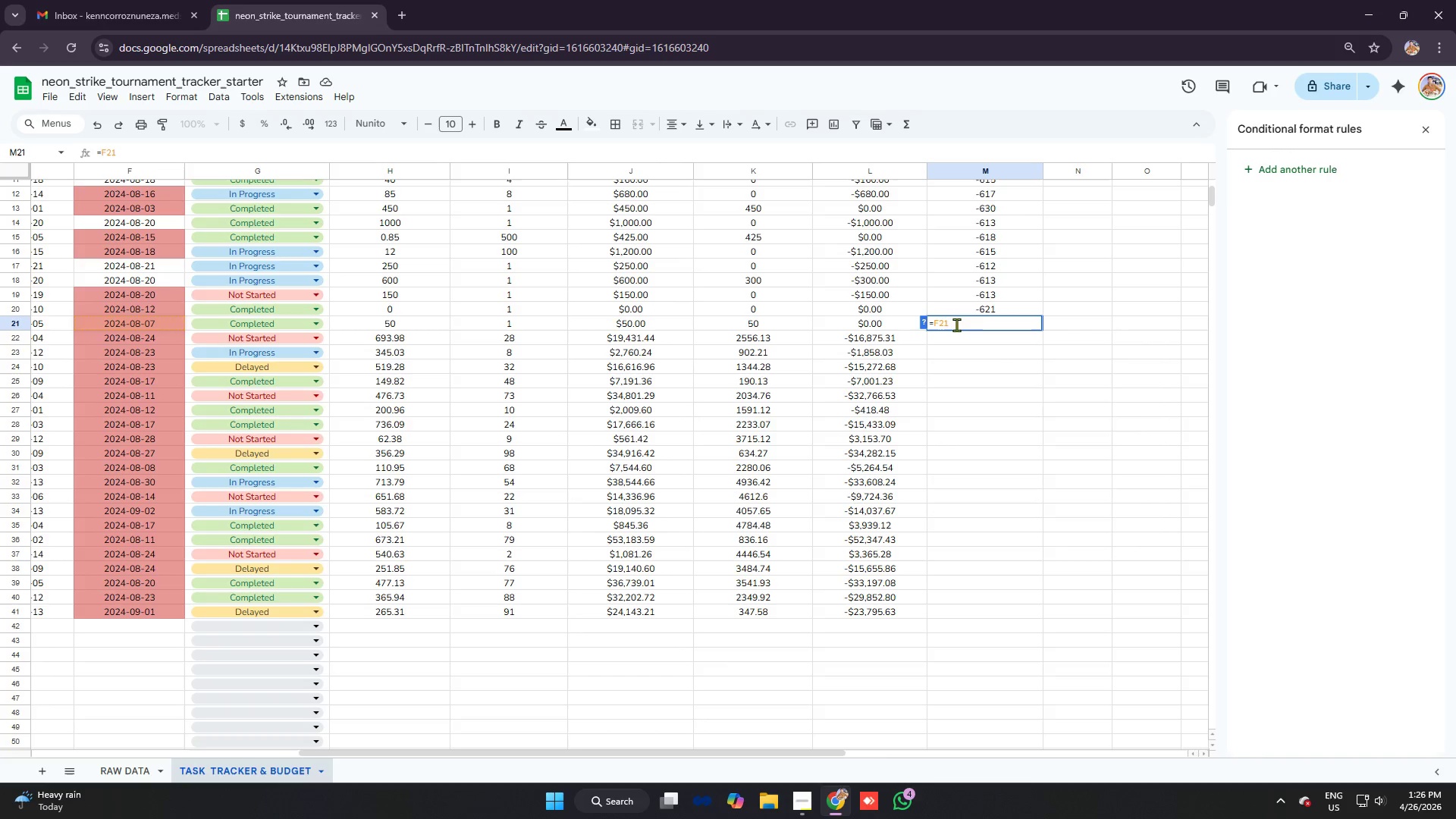 
key(Control+V)
 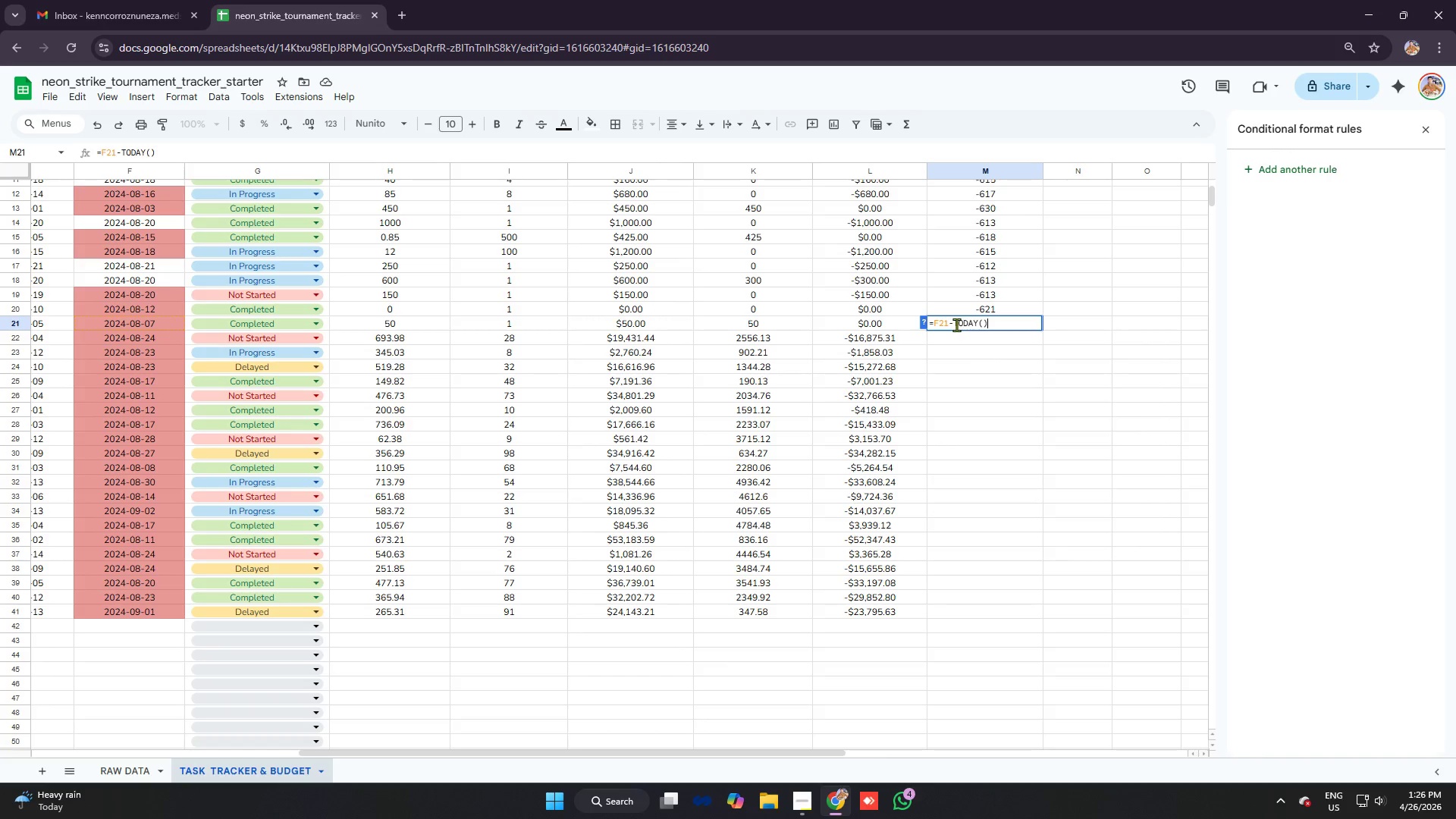 
key(Enter)
 